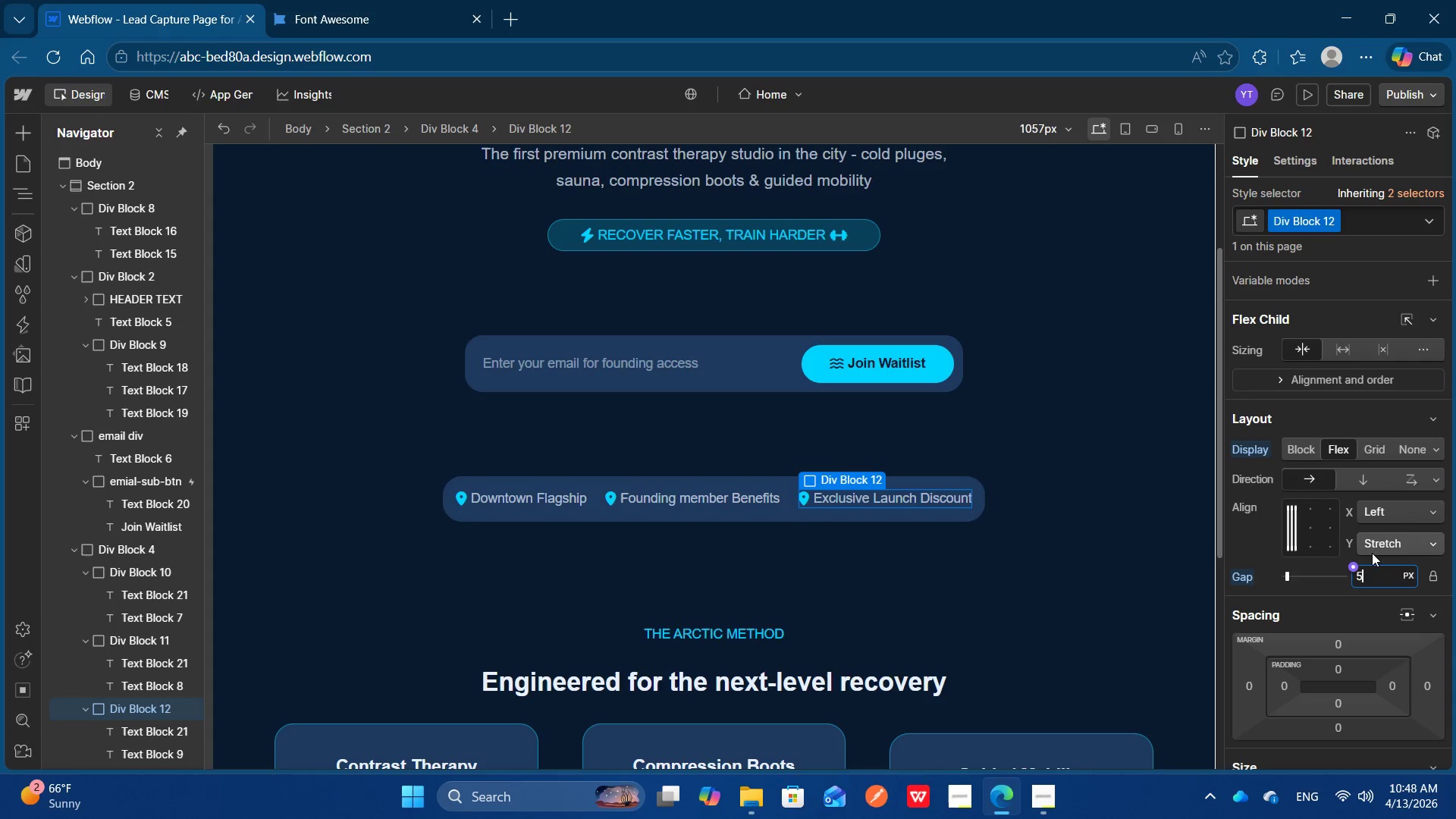 
left_click([1373, 542])
 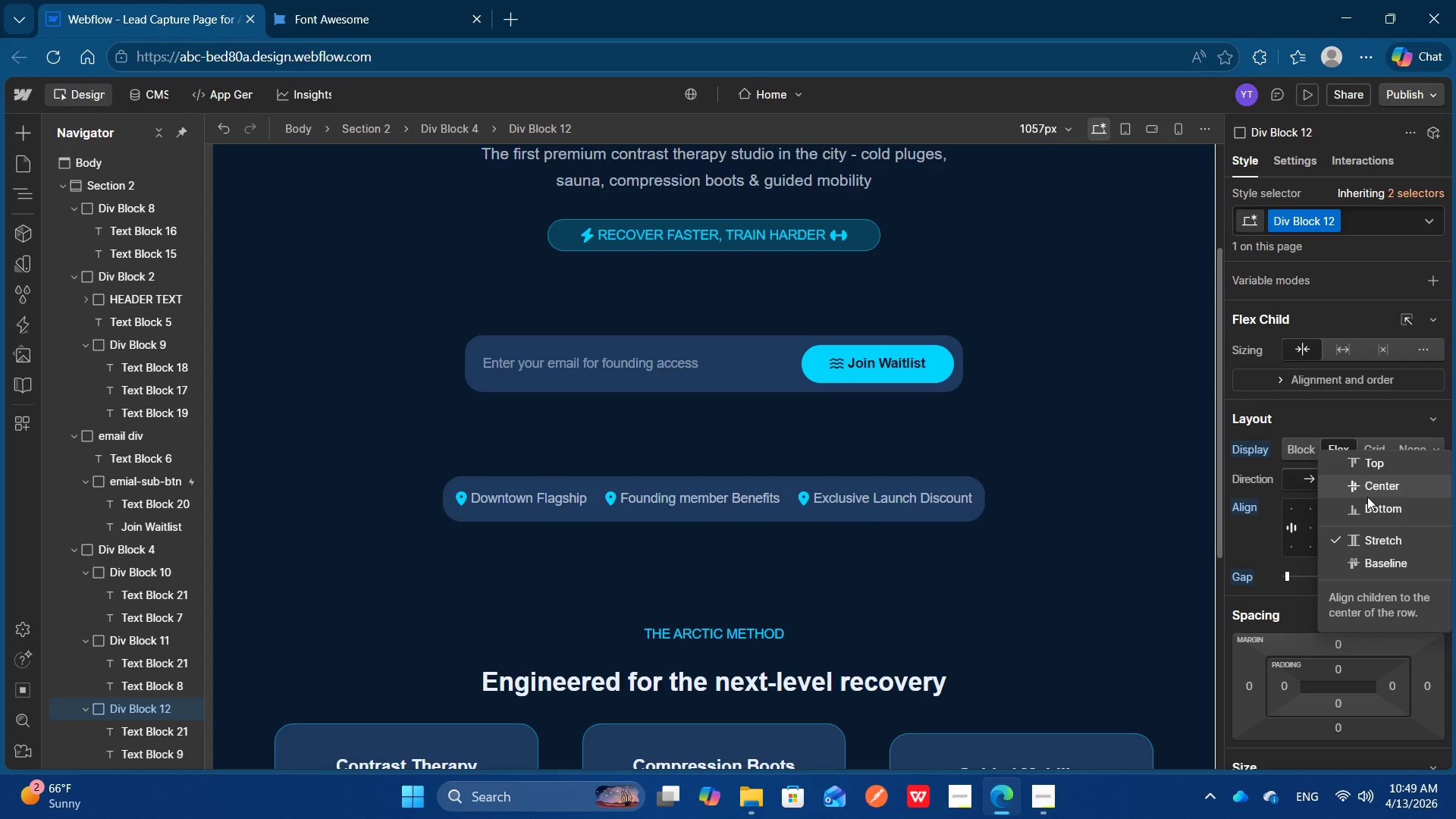 
left_click([1367, 495])
 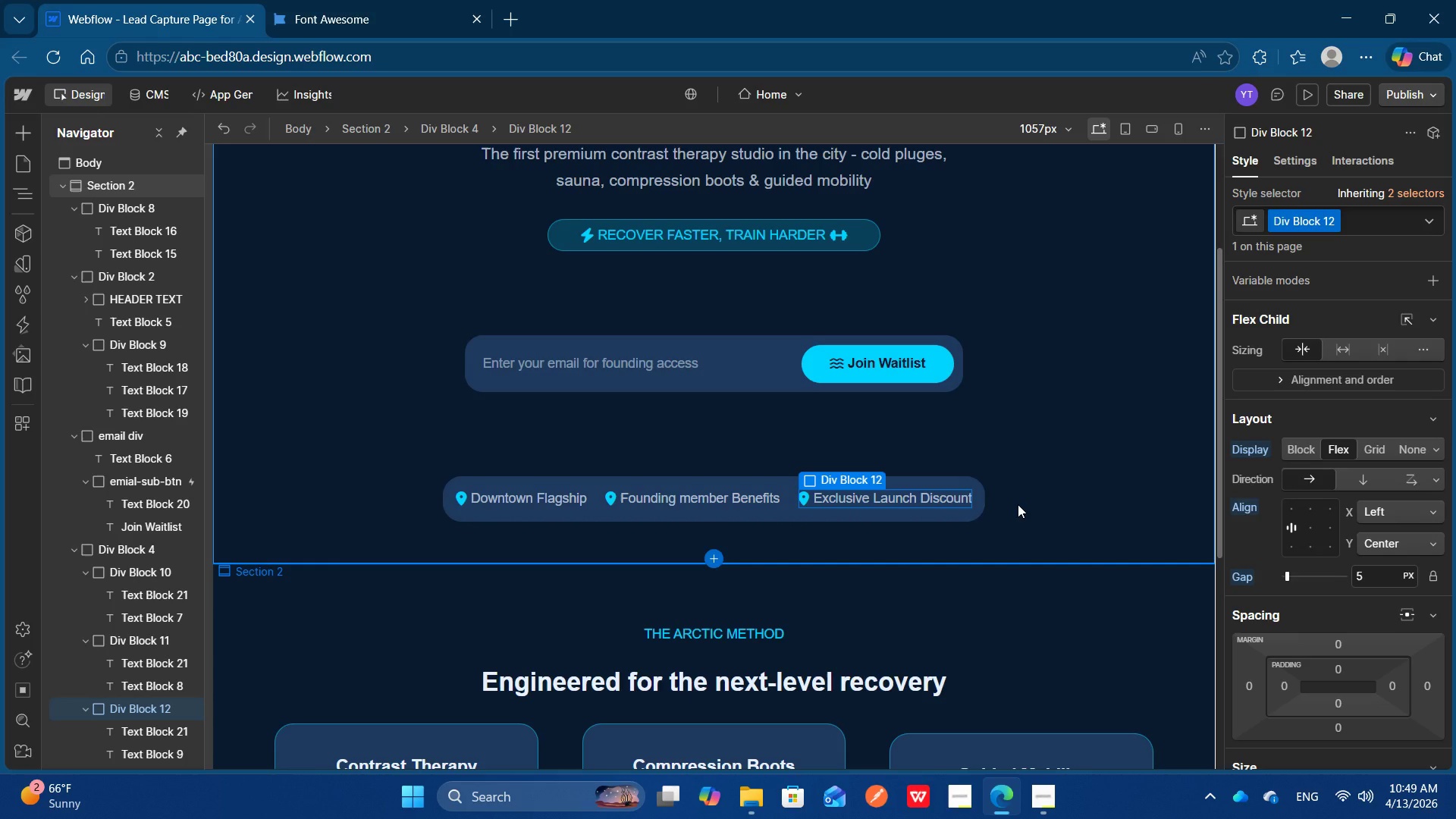 
wait(10.72)
 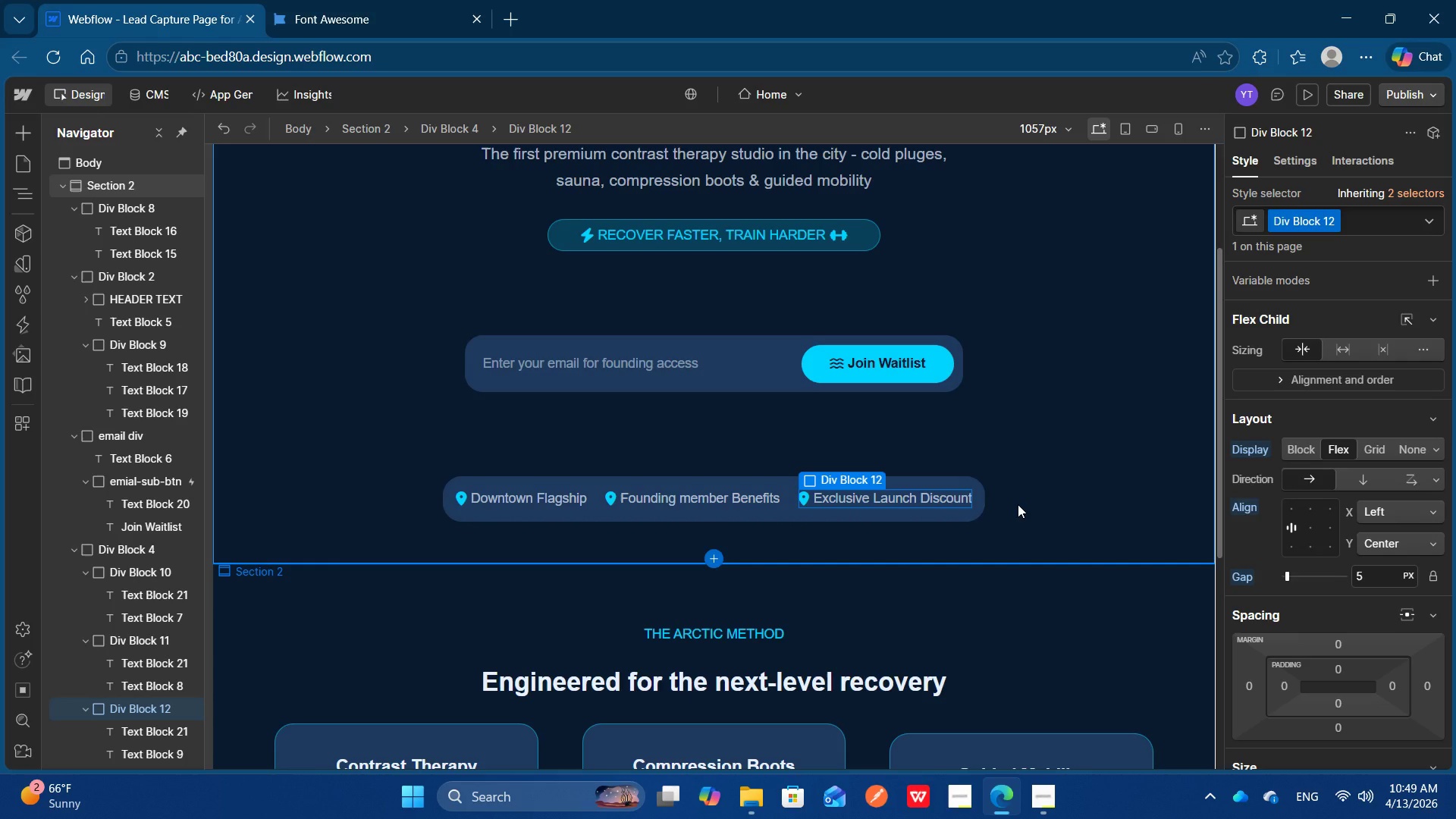 
left_click([984, 490])
 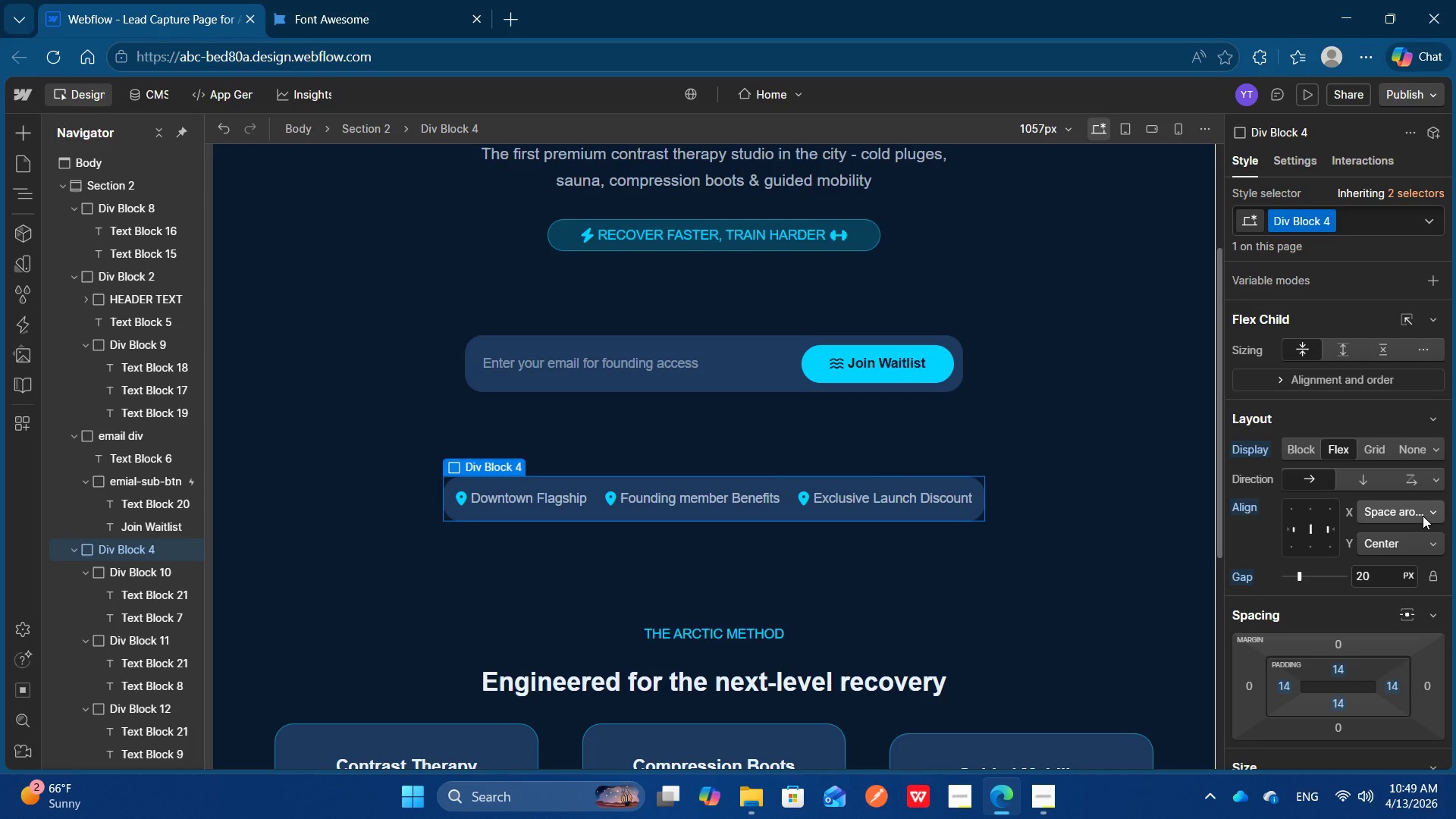 
left_click([1423, 516])
 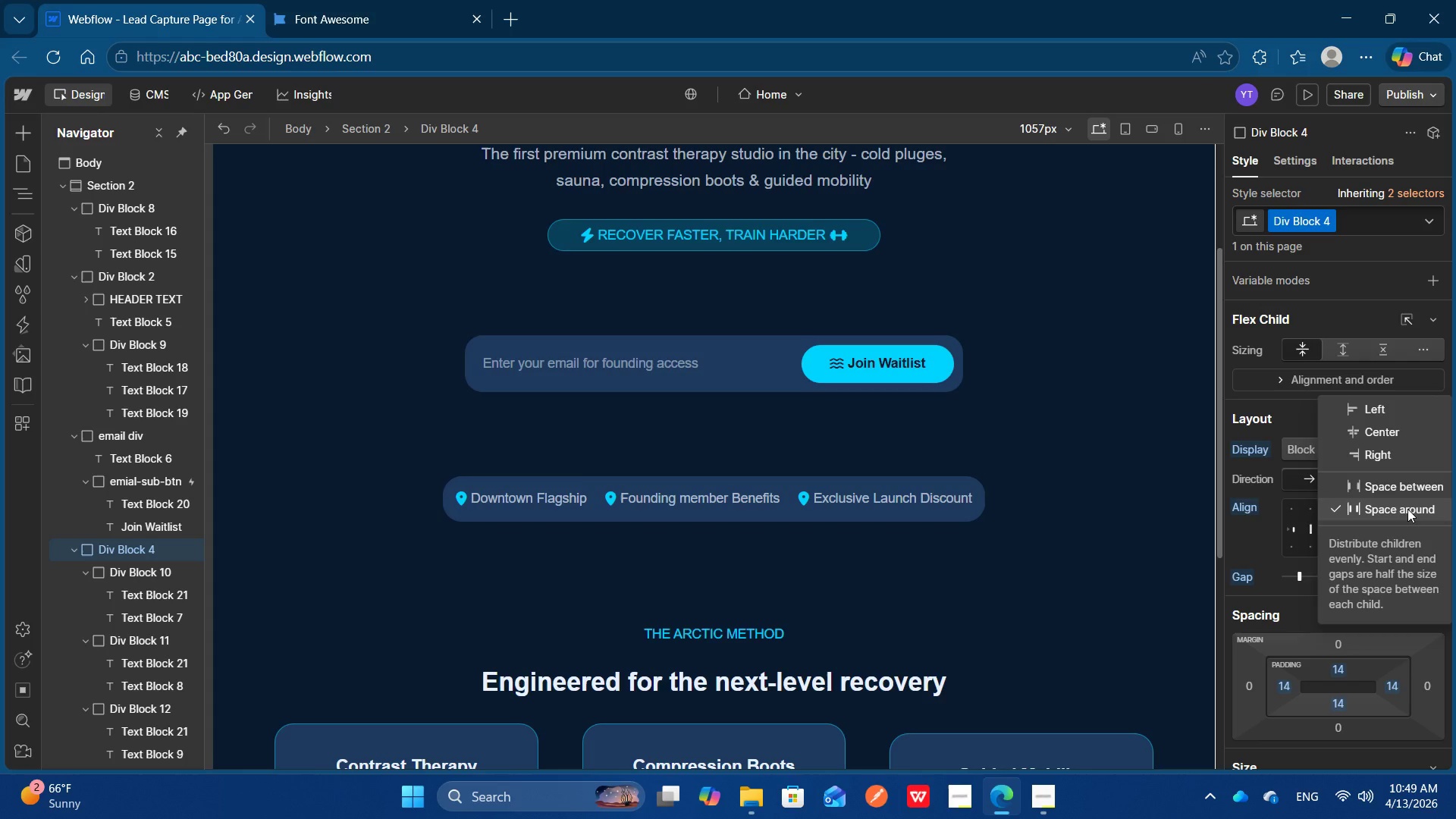 
left_click([1294, 421])
 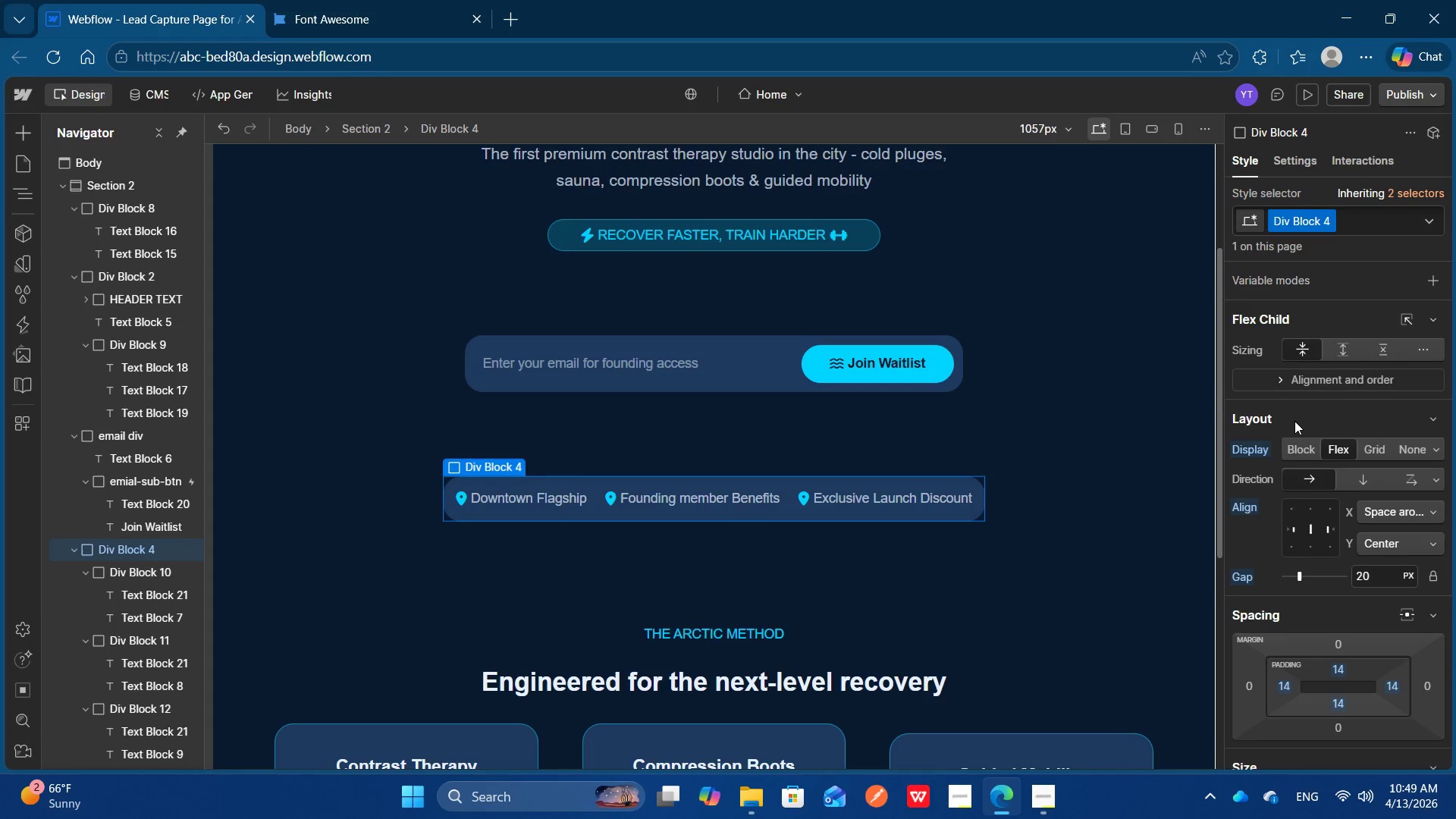 
scroll: coordinate [1294, 421], scroll_direction: none, amount: 0.0
 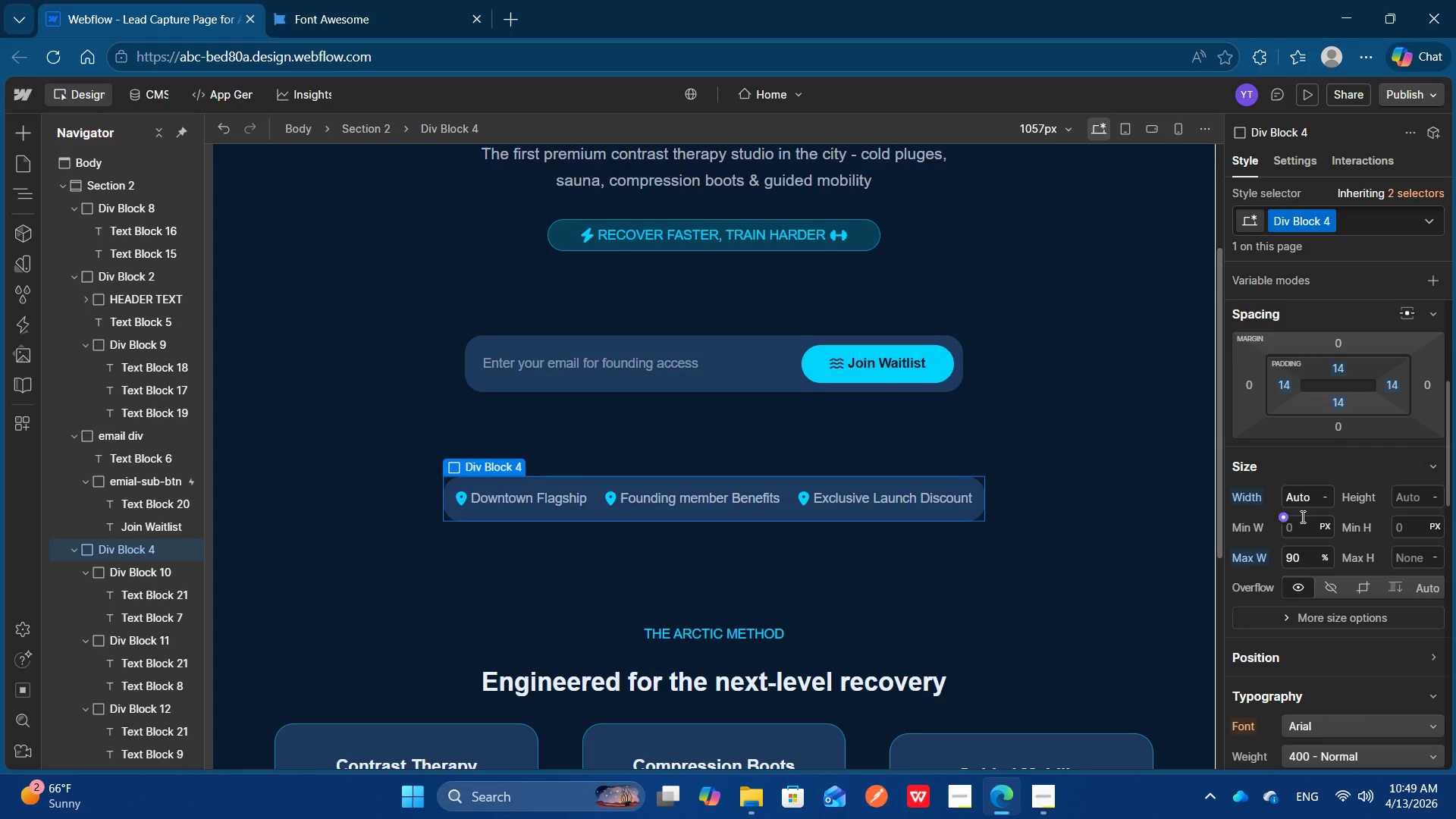 
left_click([1301, 500])
 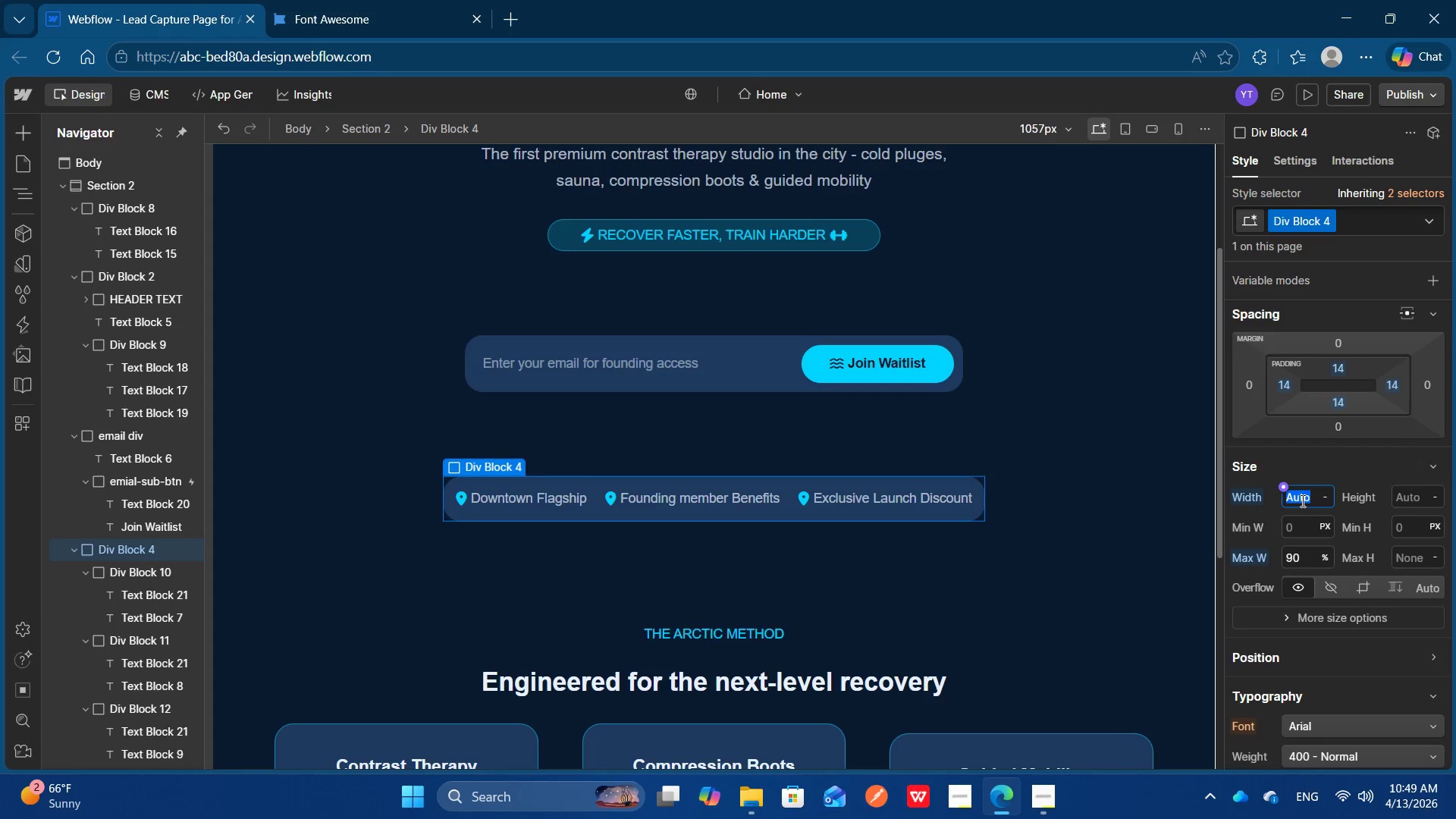 
type(90)
 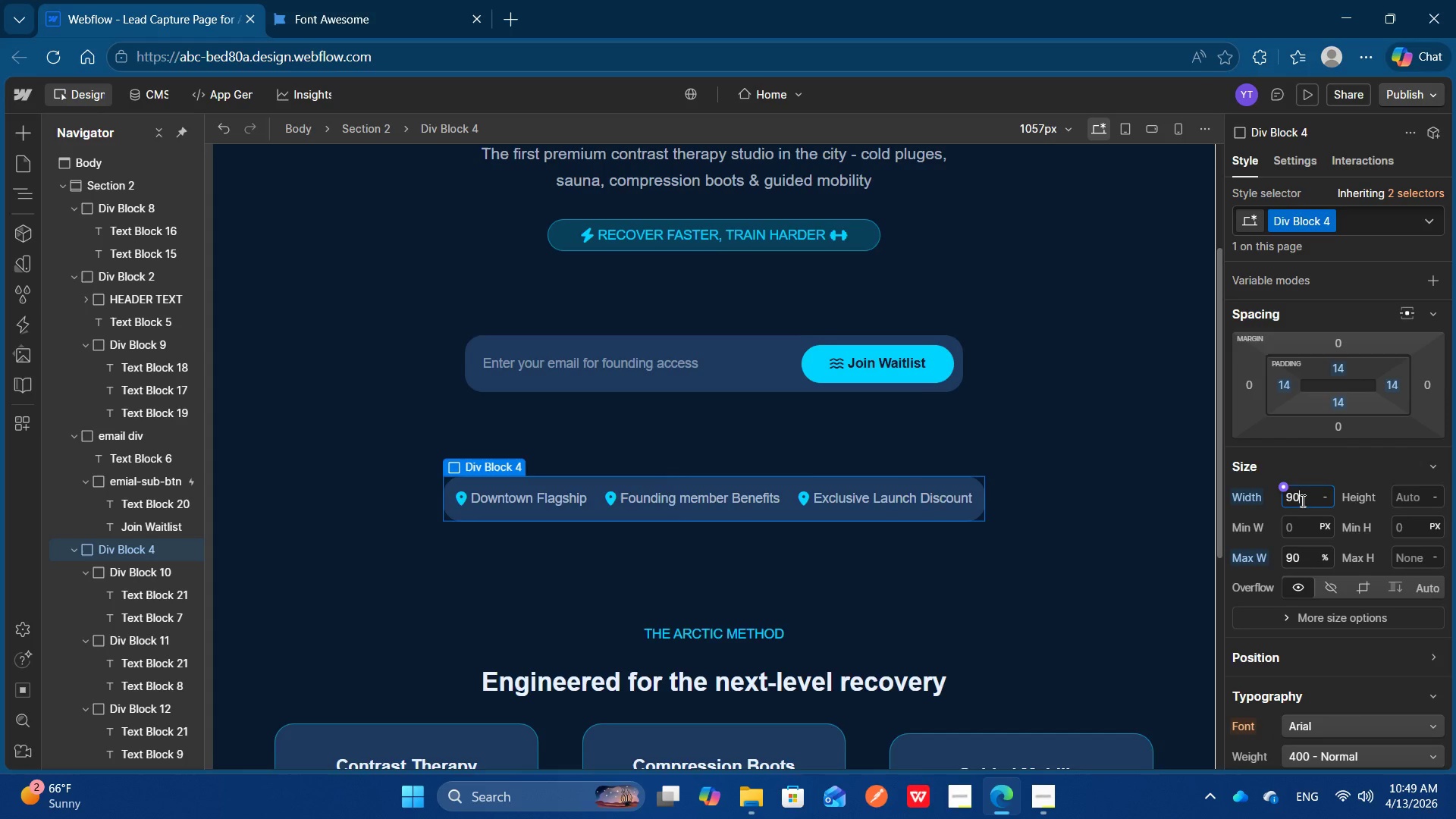 
key(Enter)
 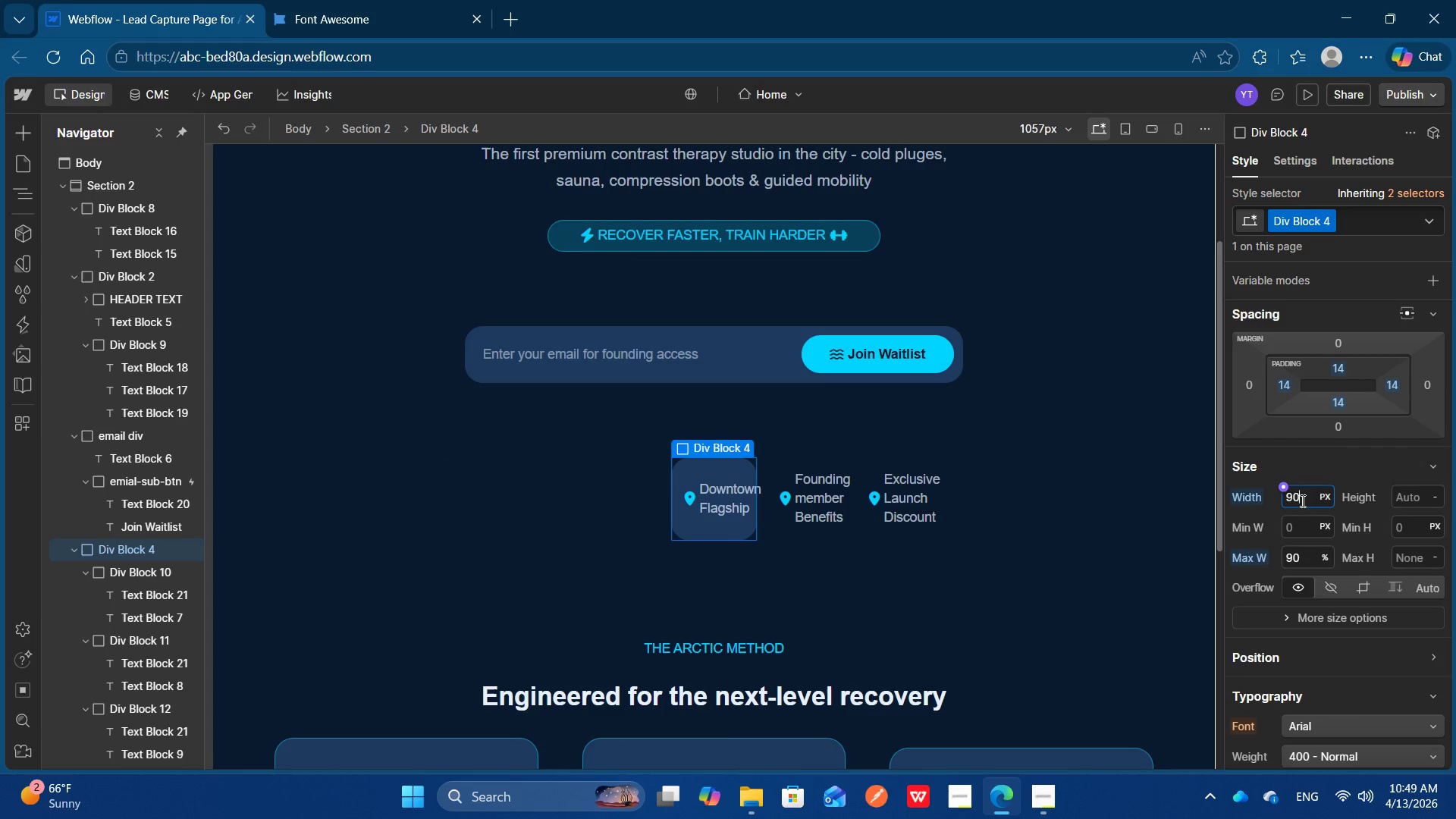 
left_click([1323, 494])
 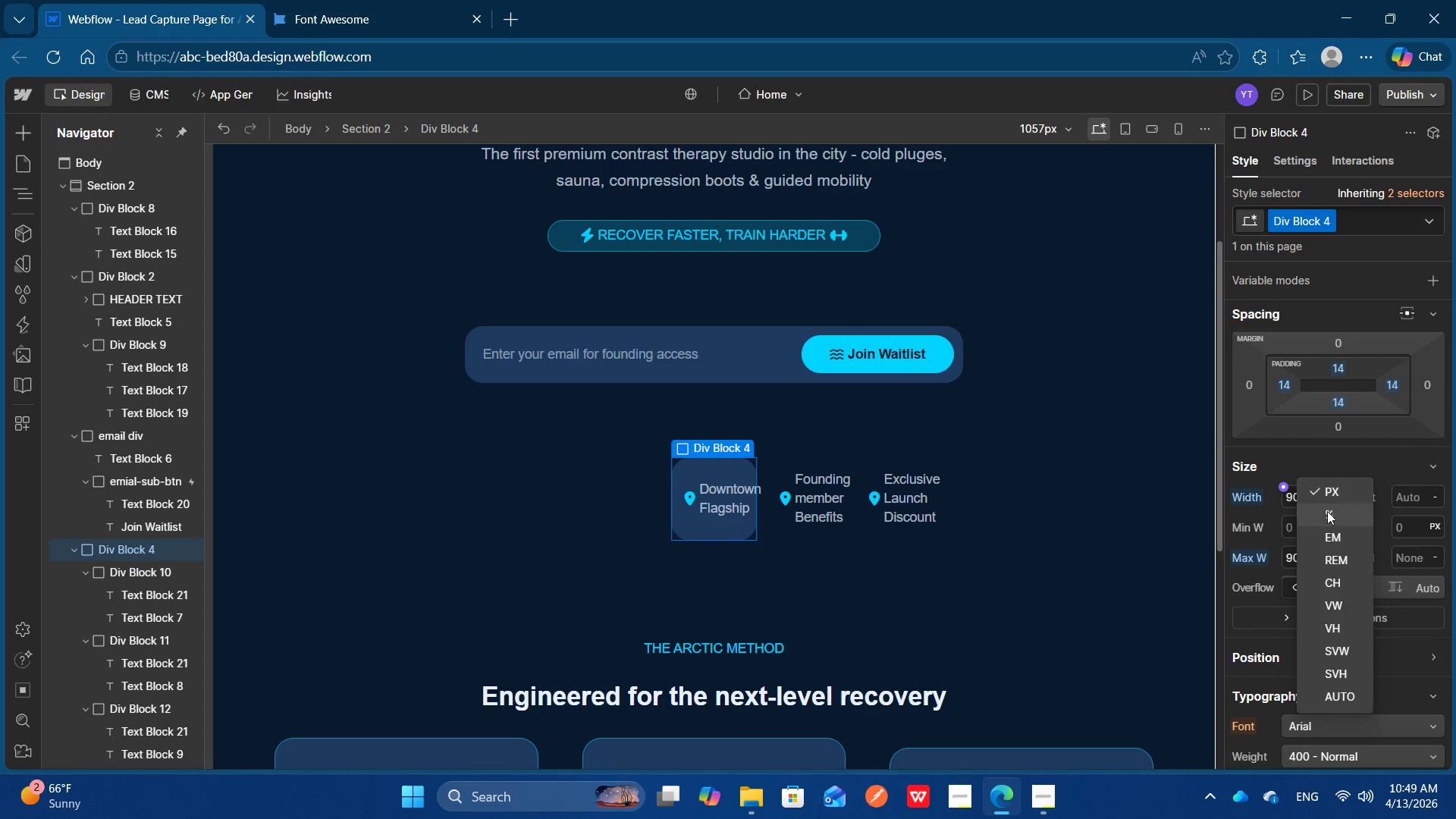 
left_click([1327, 512])
 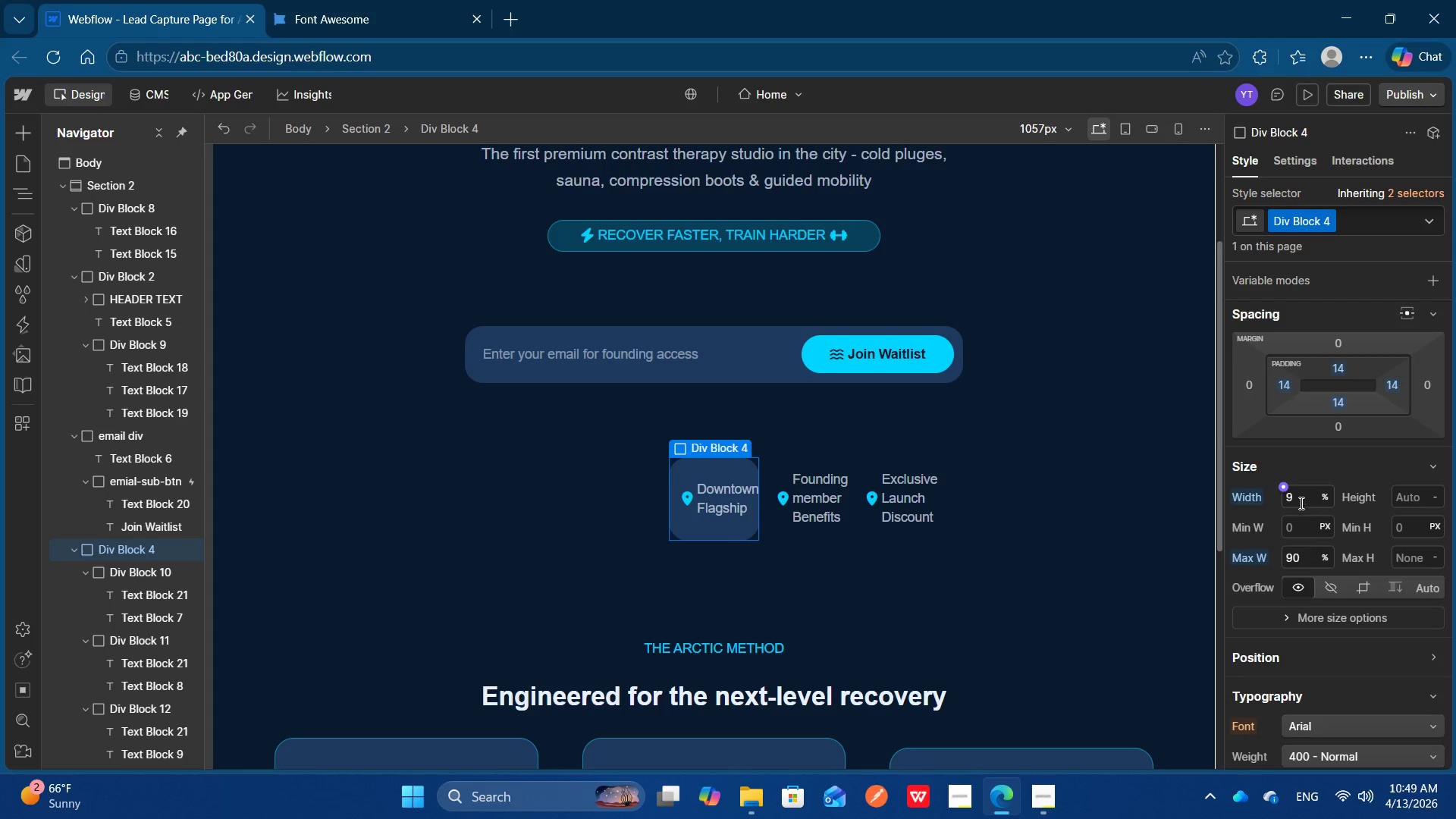 
left_click([1300, 500])
 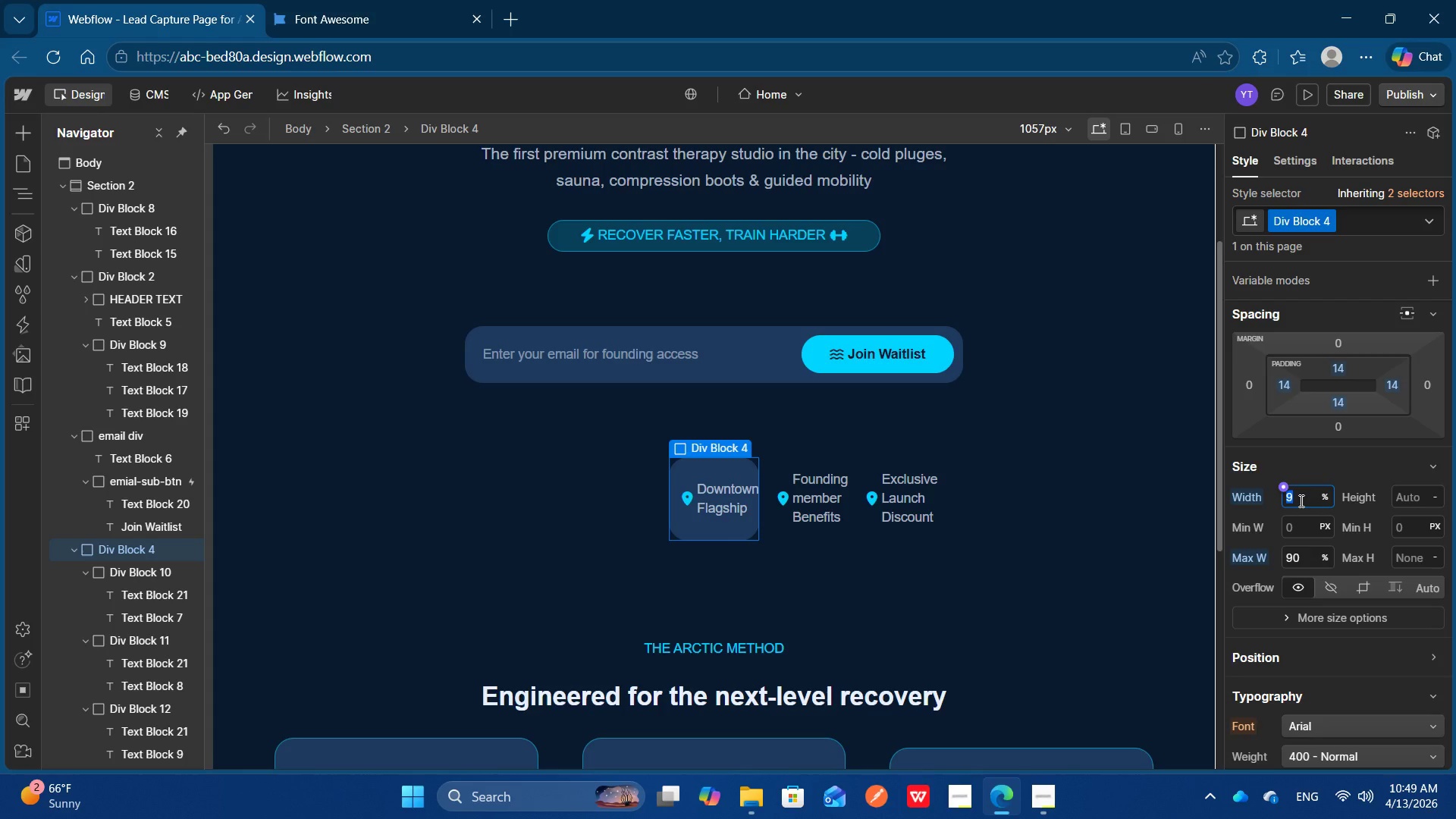 
type(90)
 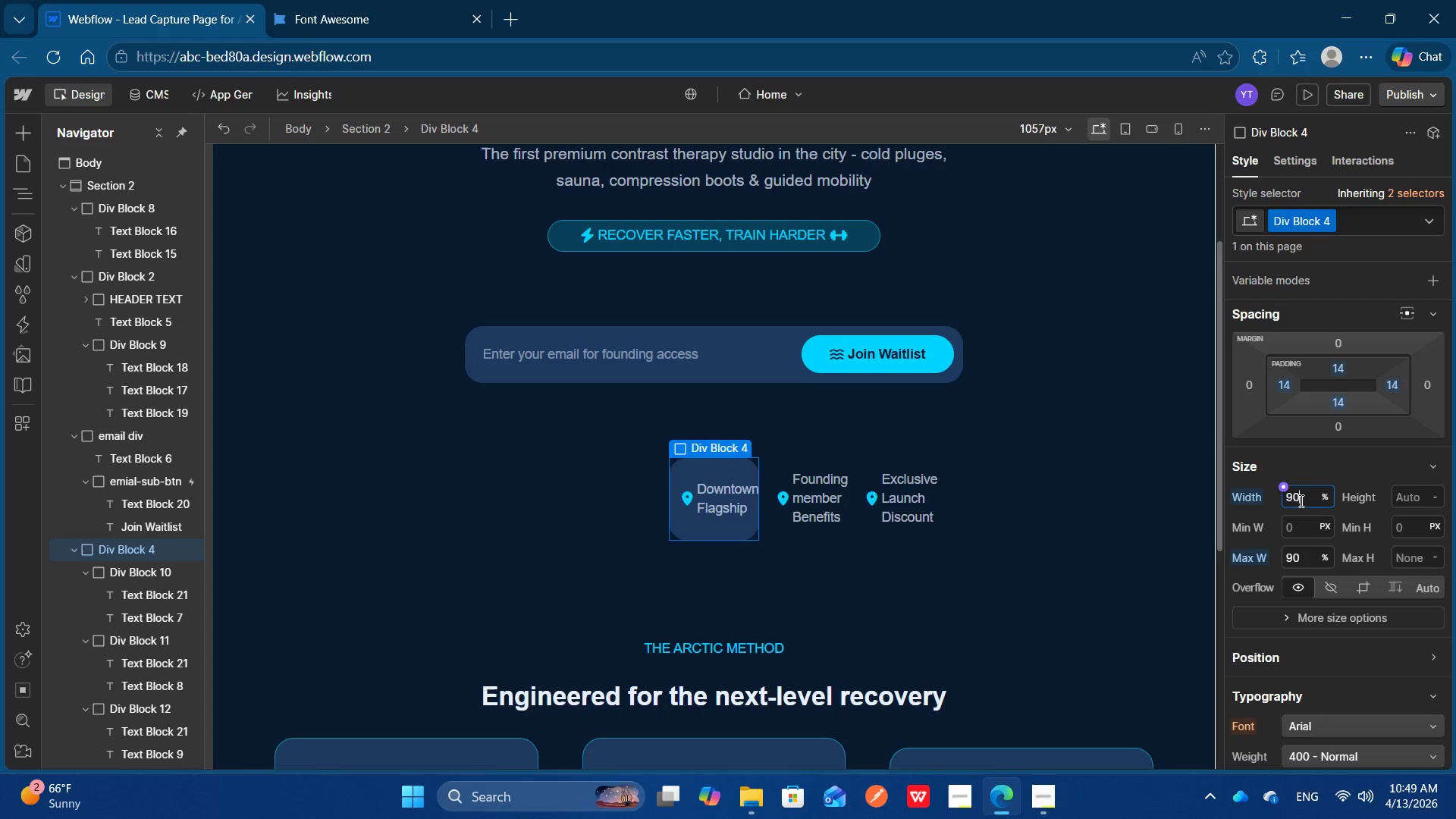 
key(Enter)
 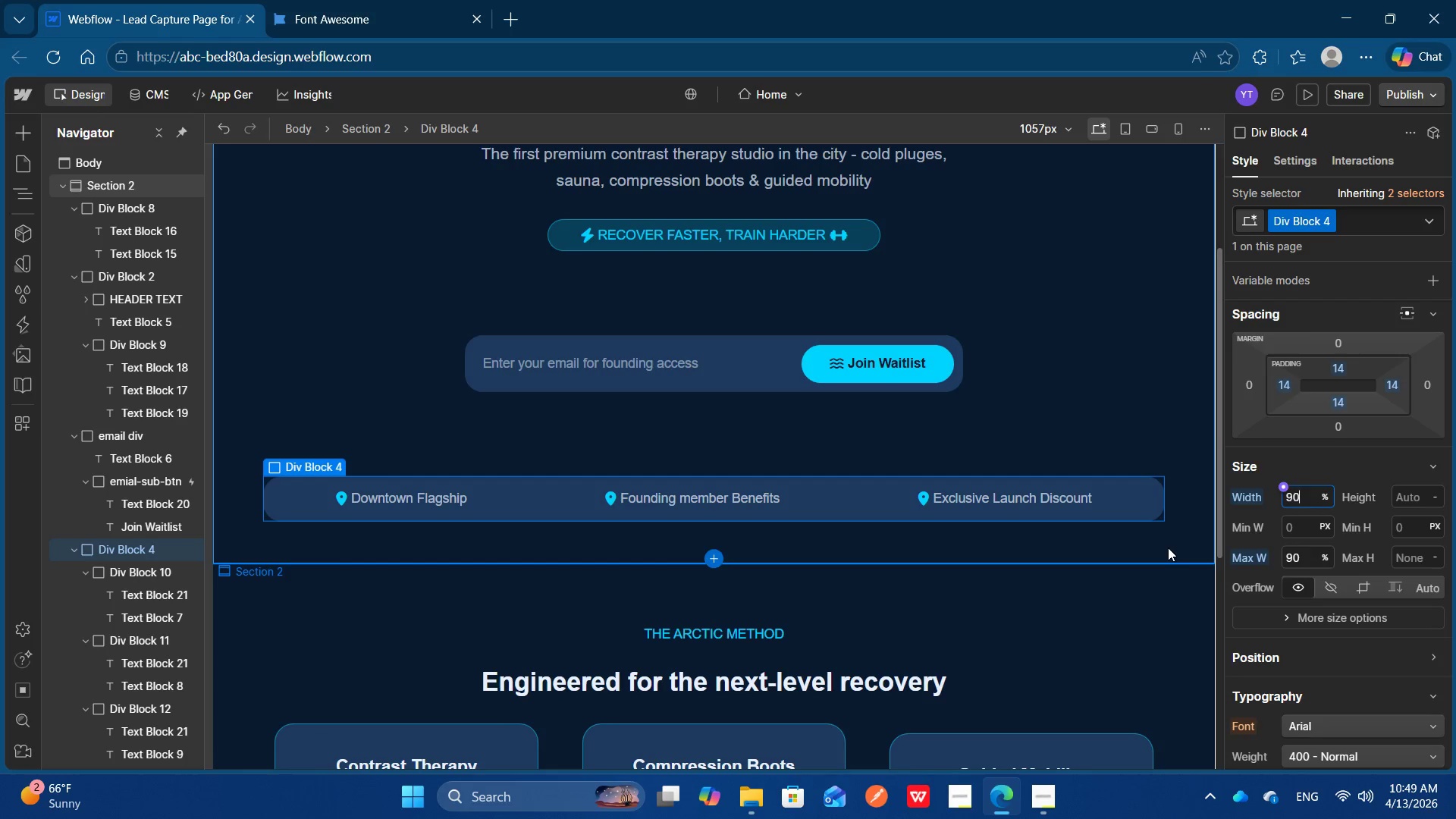 
key(ArrowLeft)
 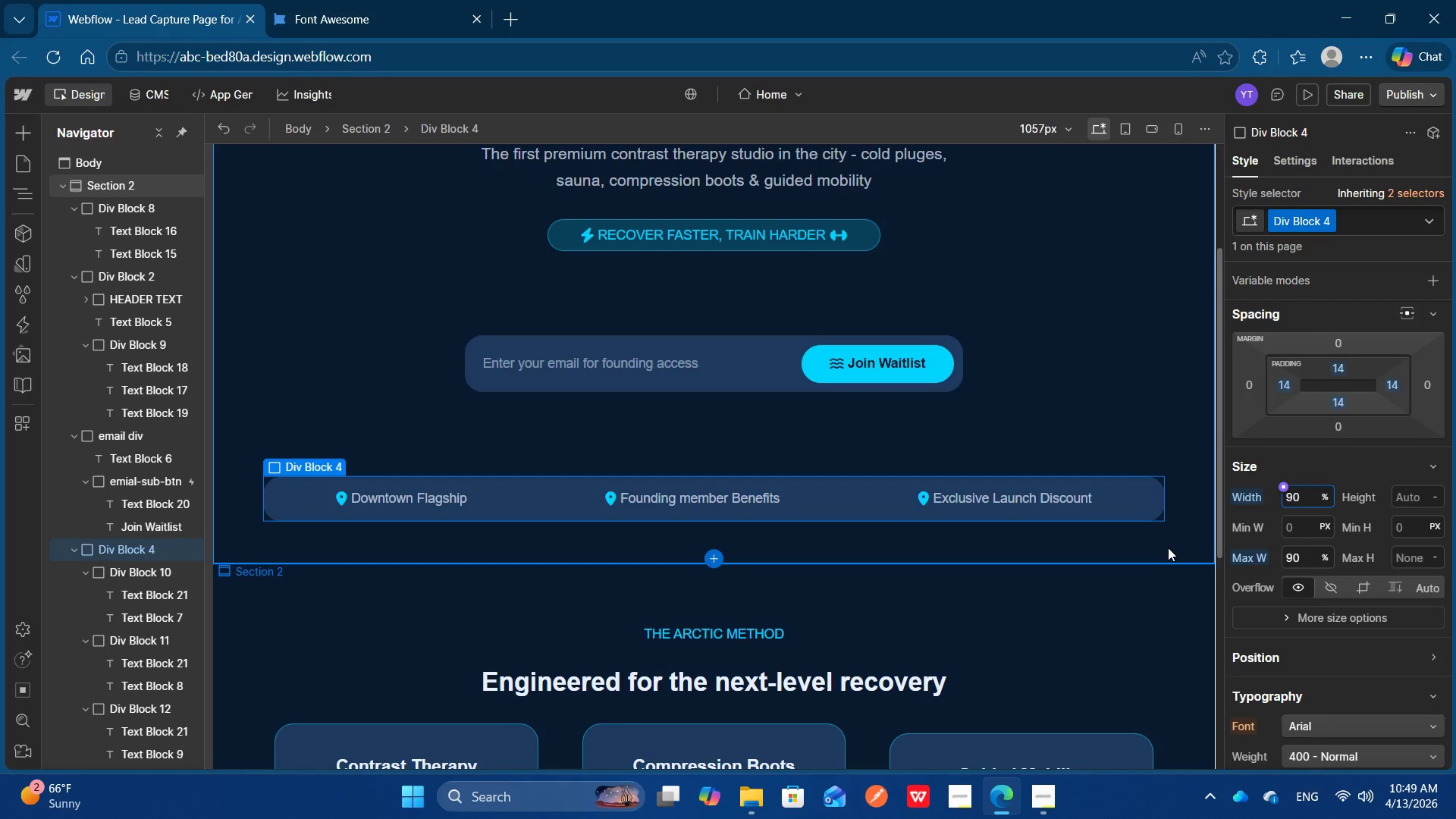 
key(Backspace)
 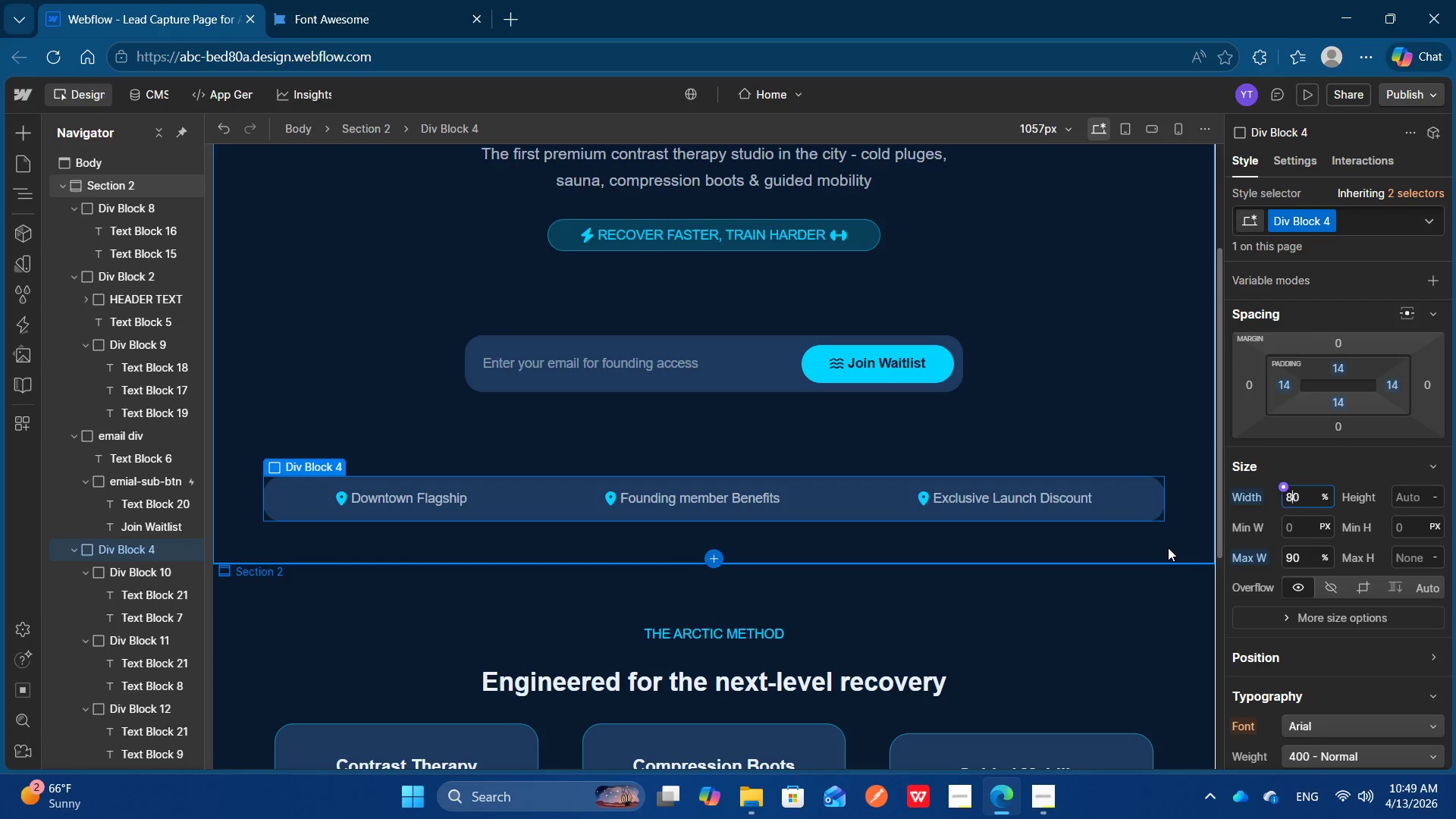 
key(8)
 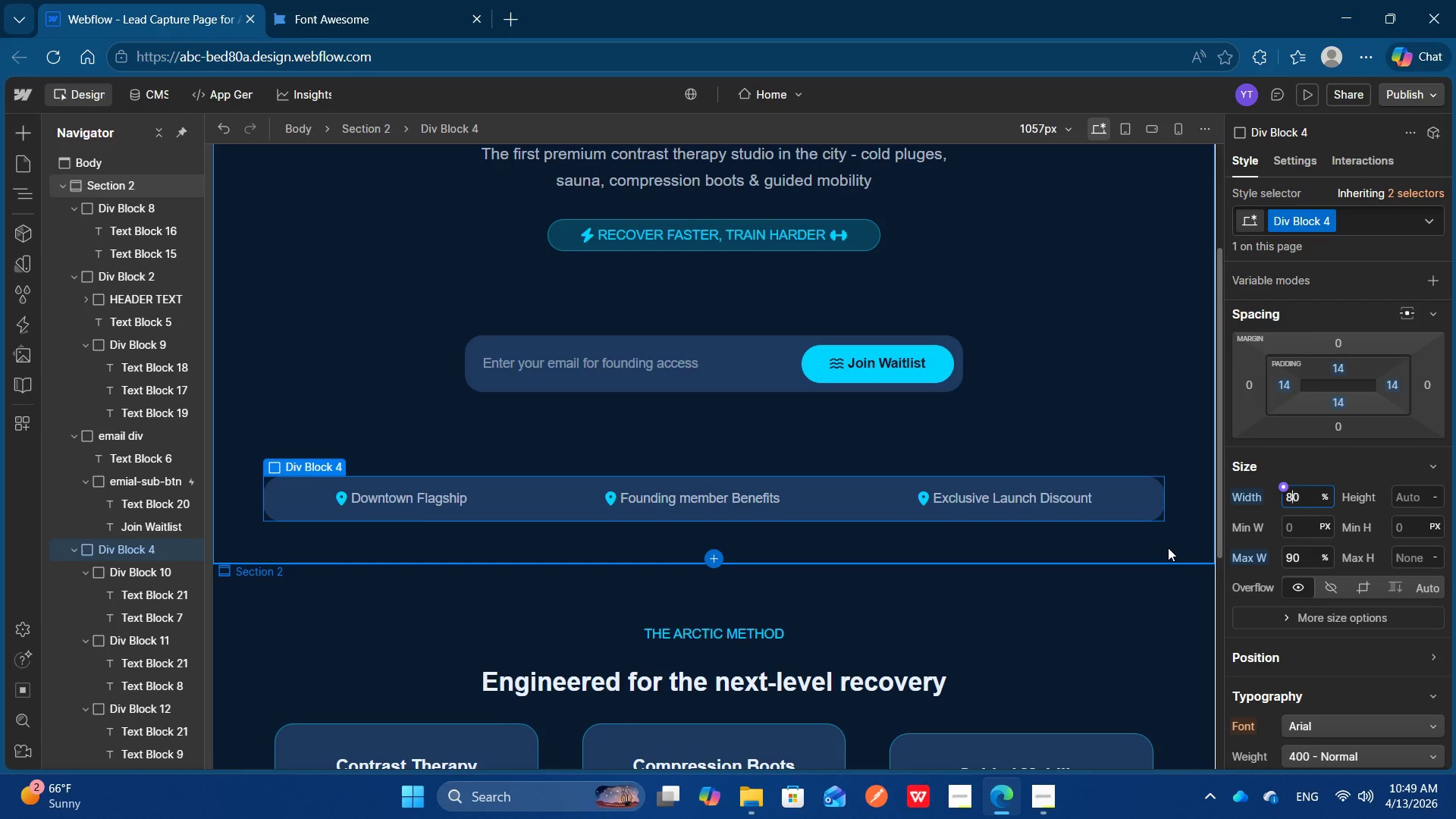 
key(Enter)
 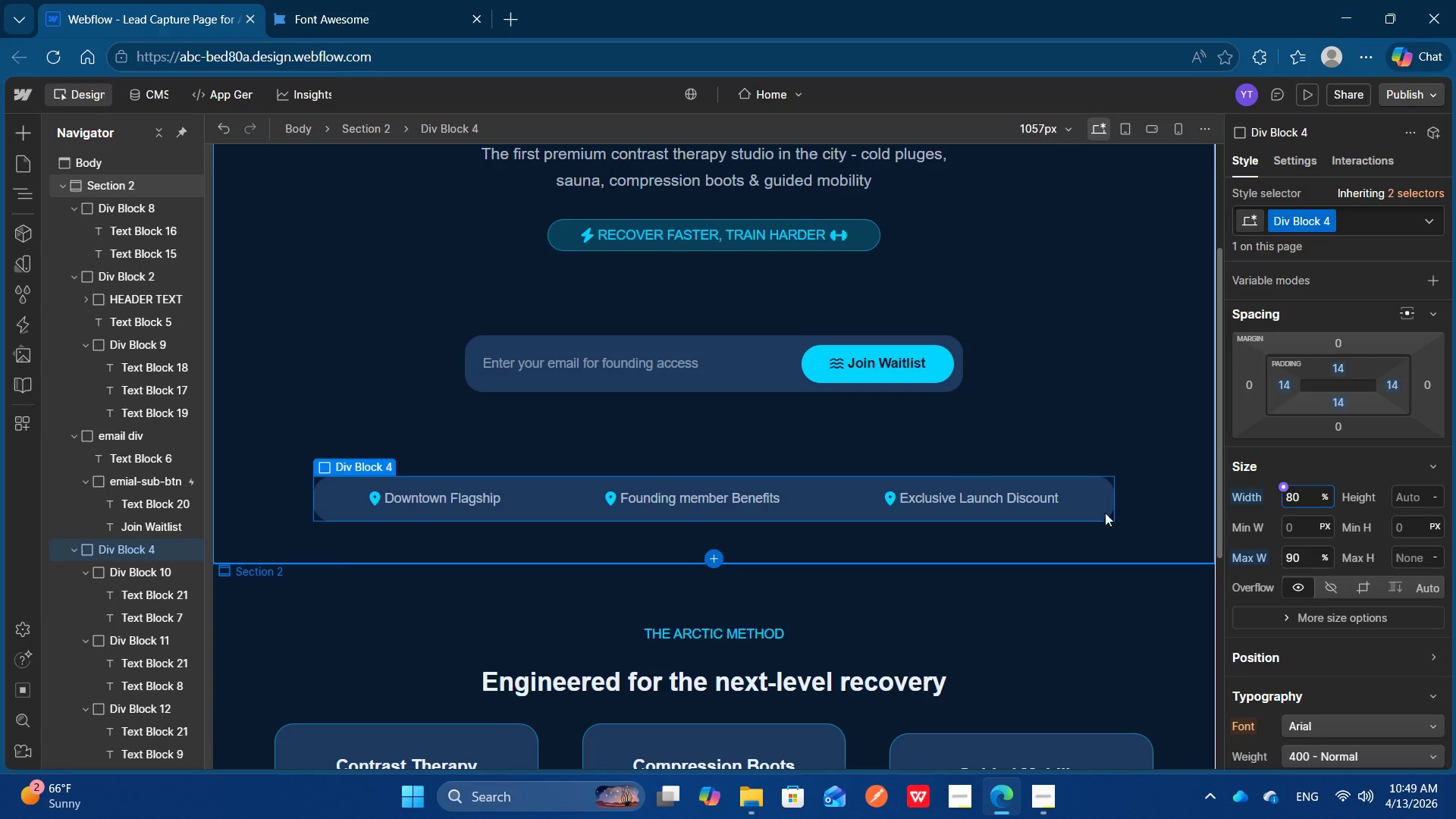 
left_click([611, 499])
 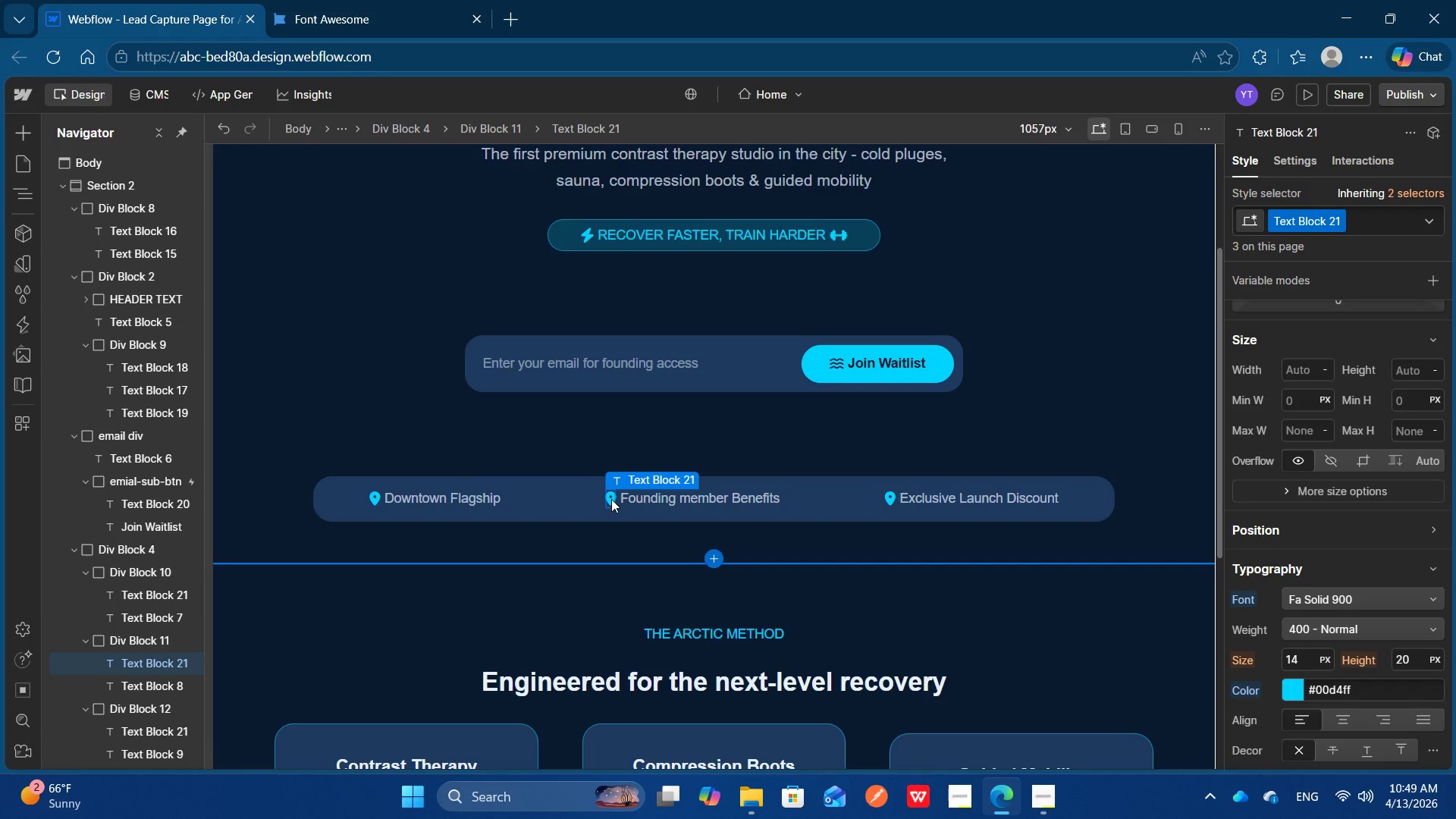 
wait(7.45)
 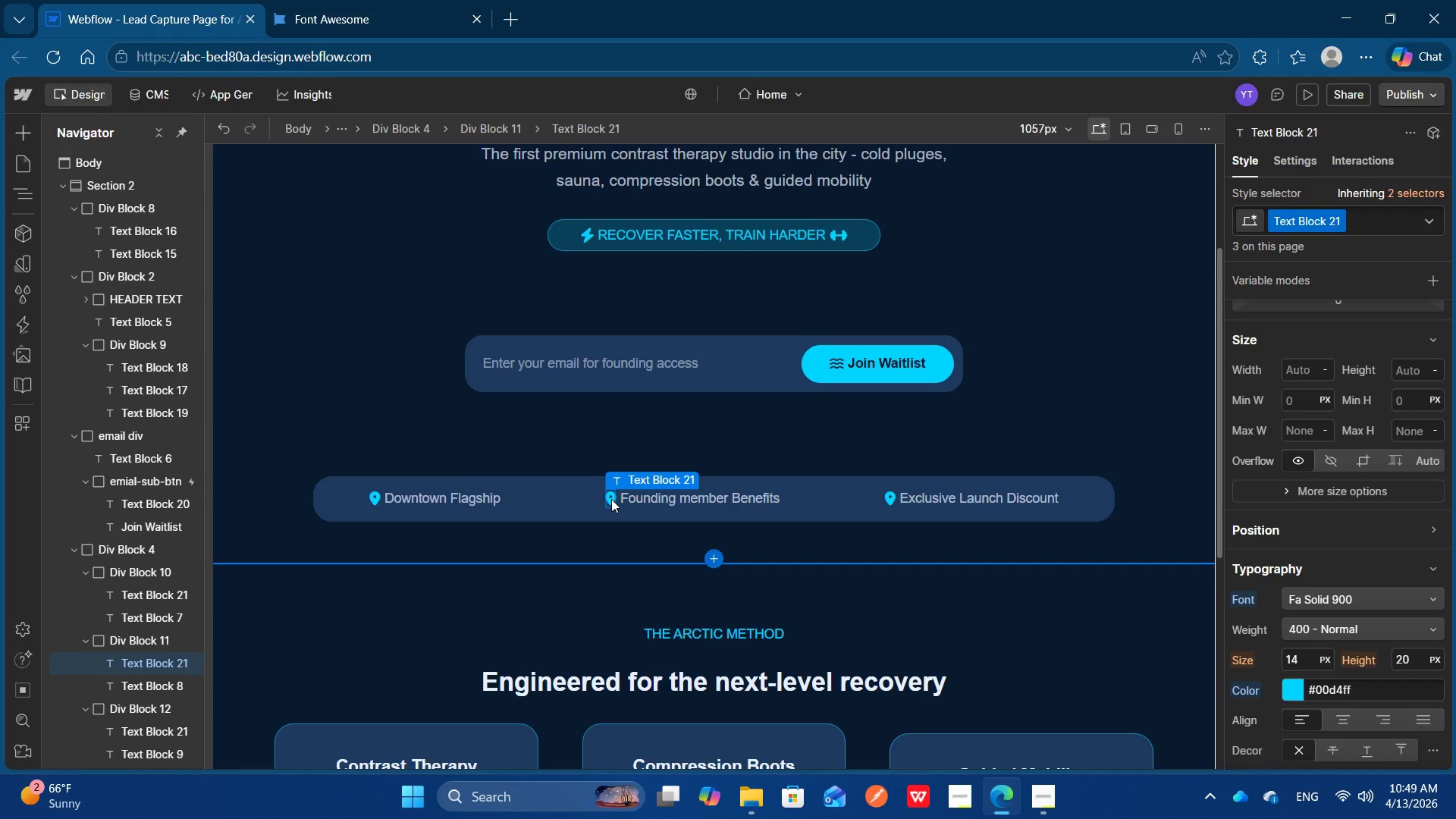 
left_click([409, 0])
 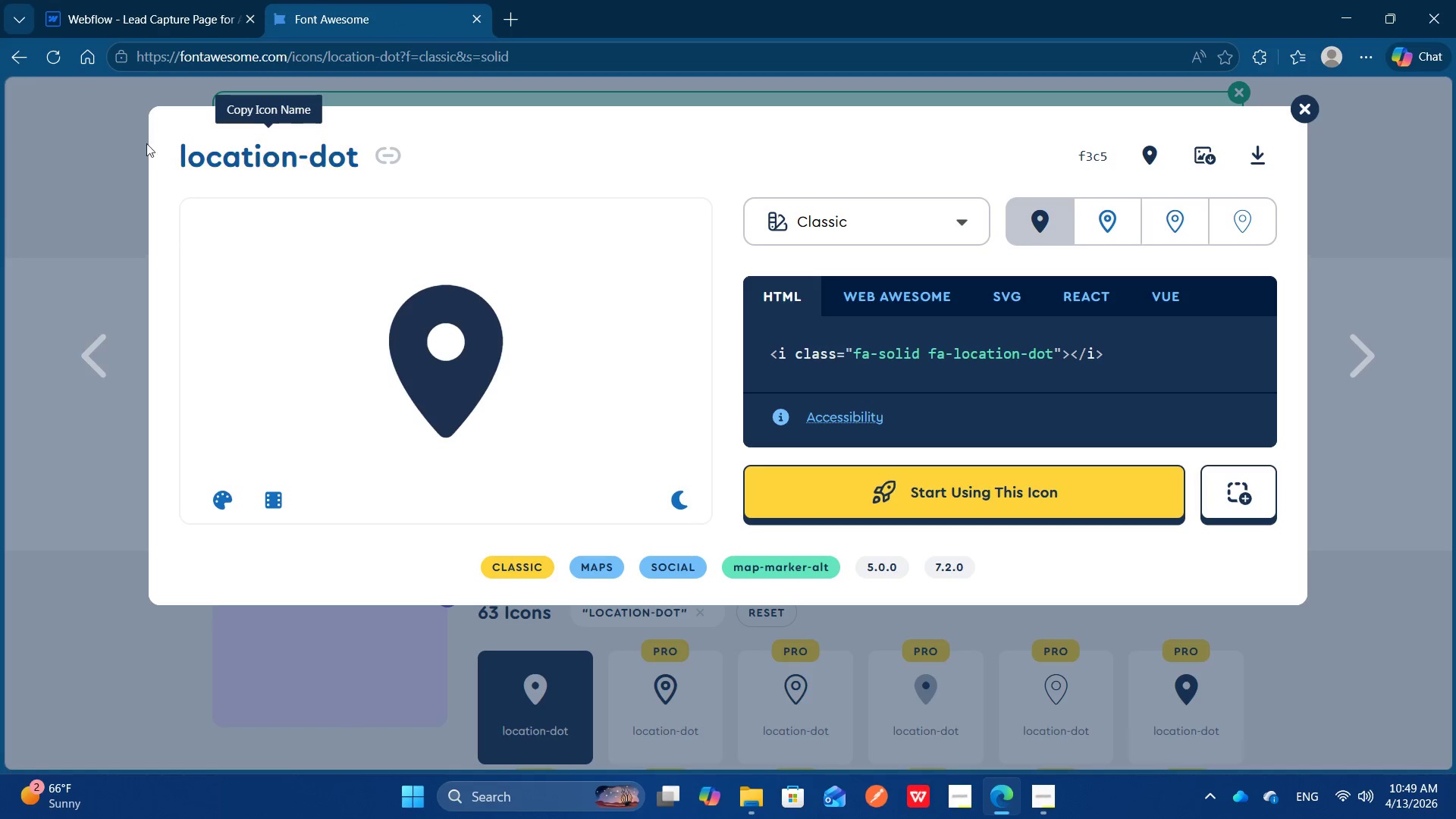 
left_click([119, 137])
 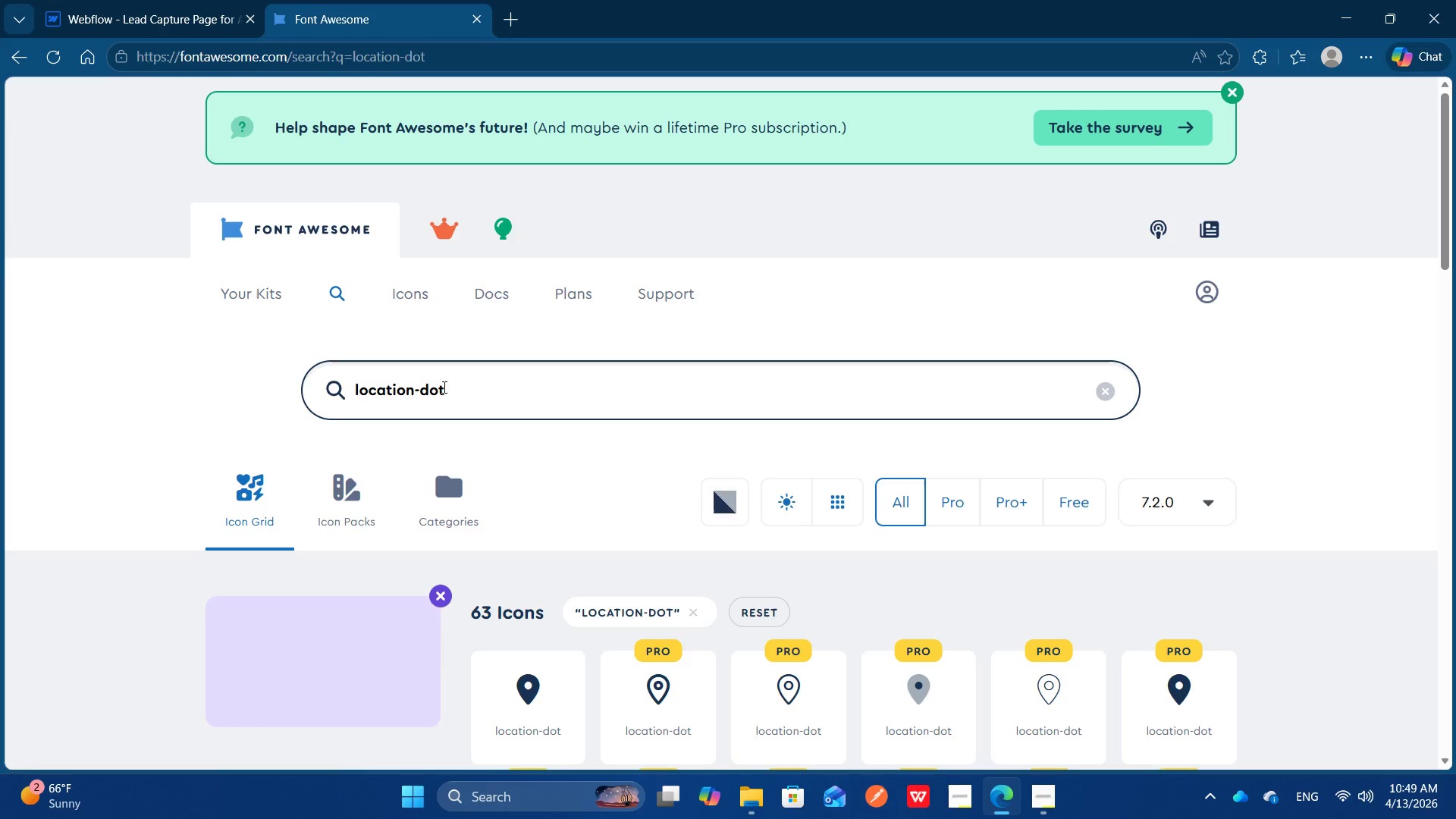 
left_click([467, 398])
 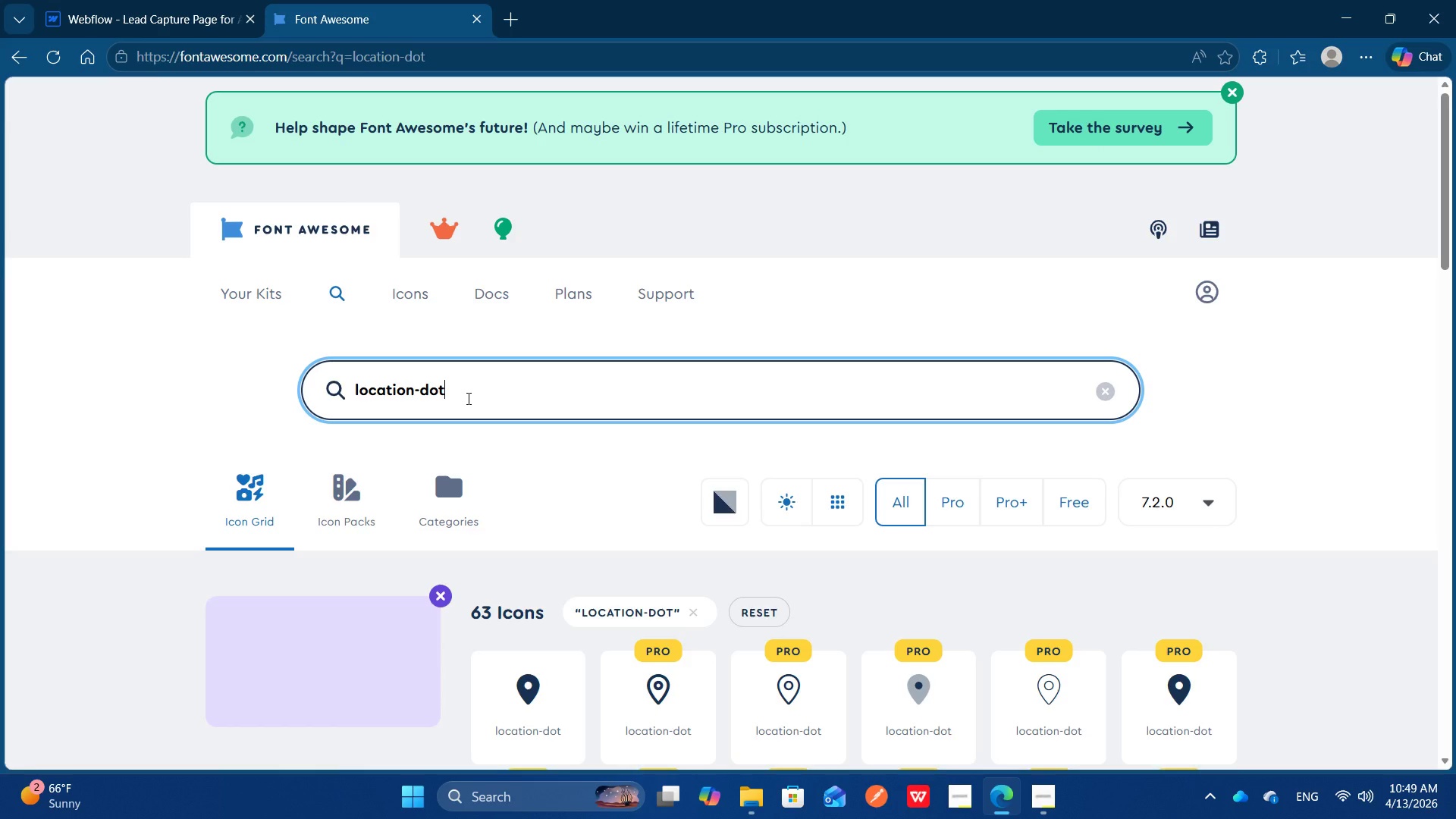 
hold_key(key=ControlLeft, duration=0.31)
 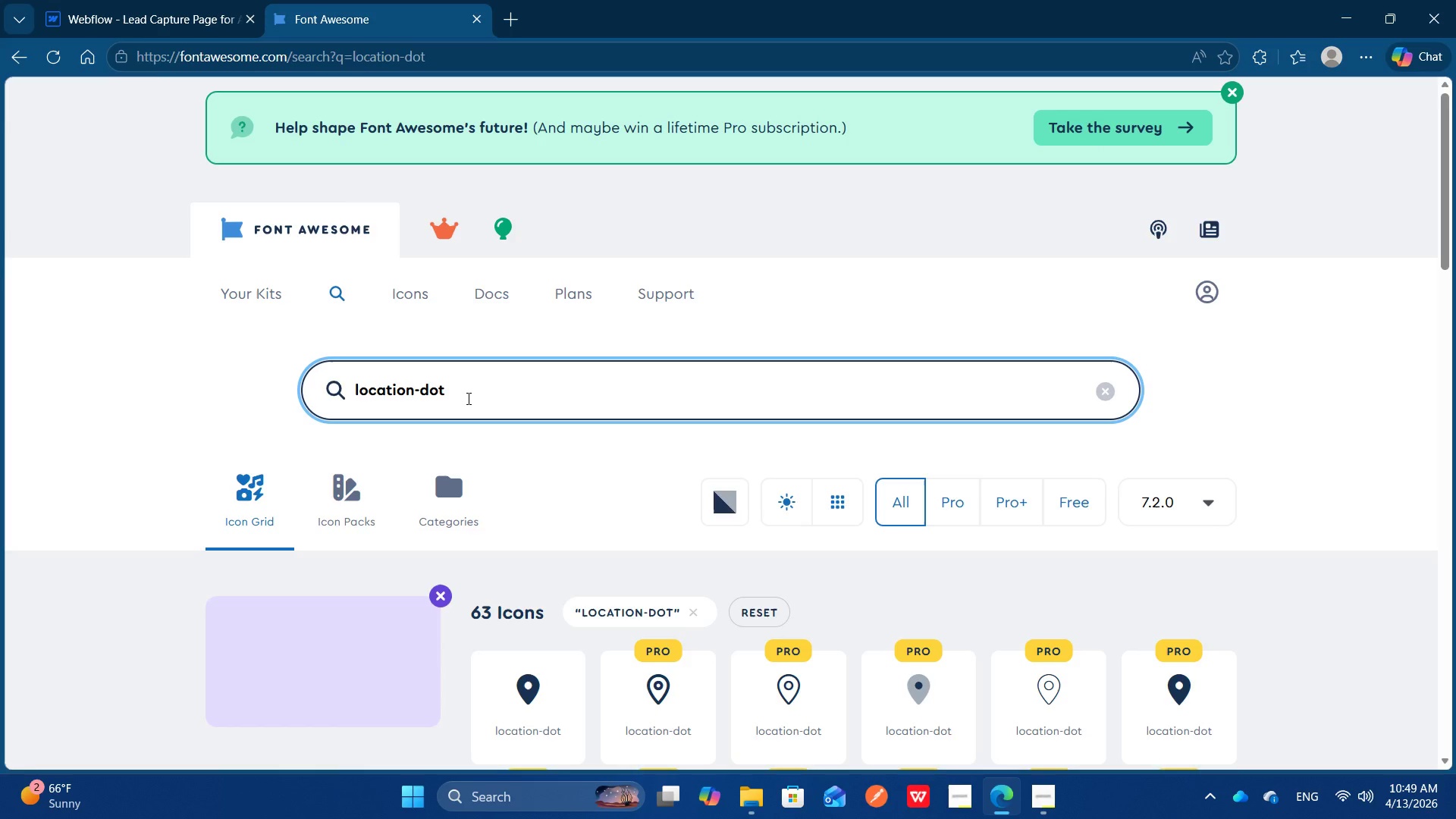 
key(Control+A)
 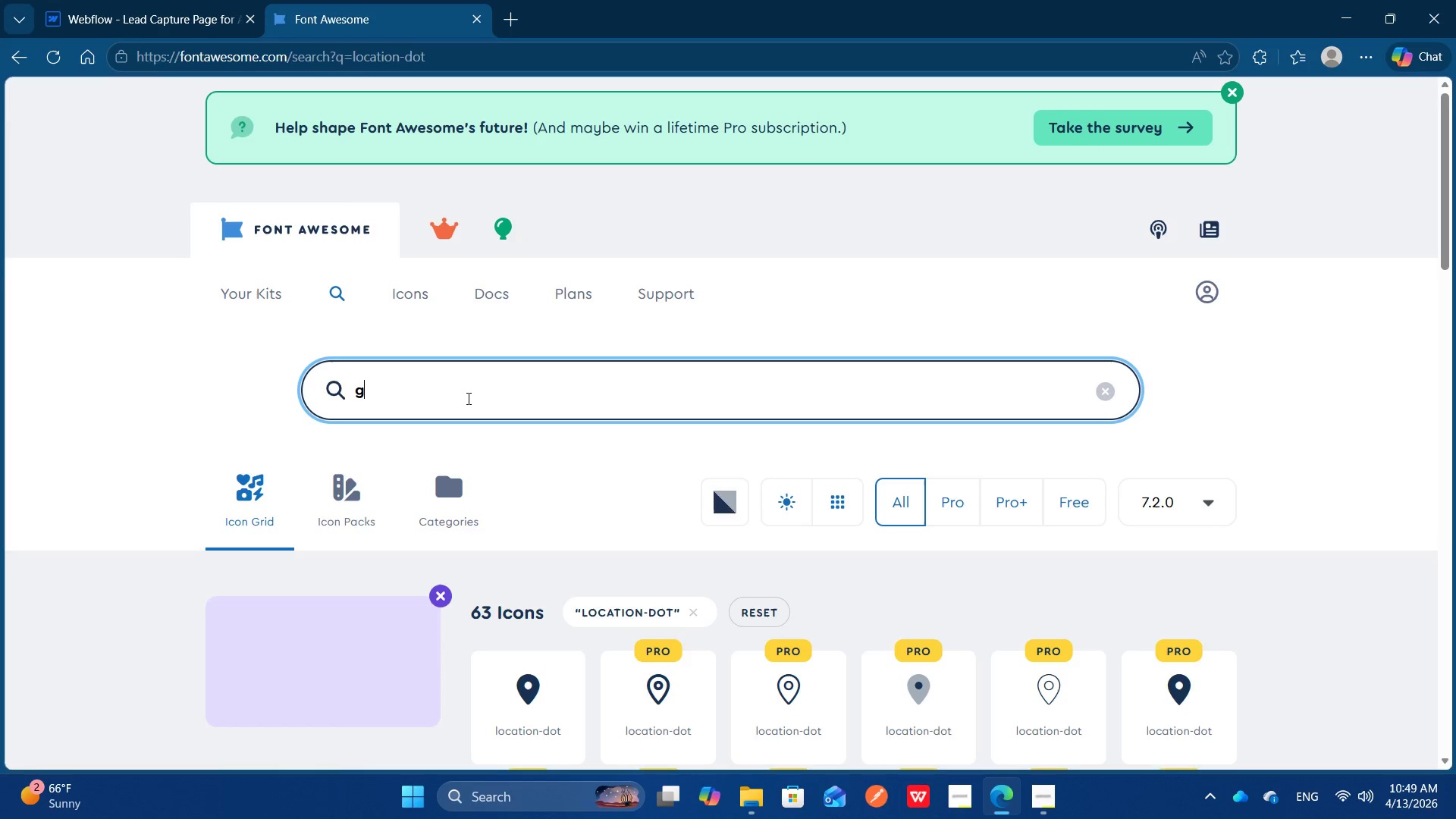 
type(gem)
 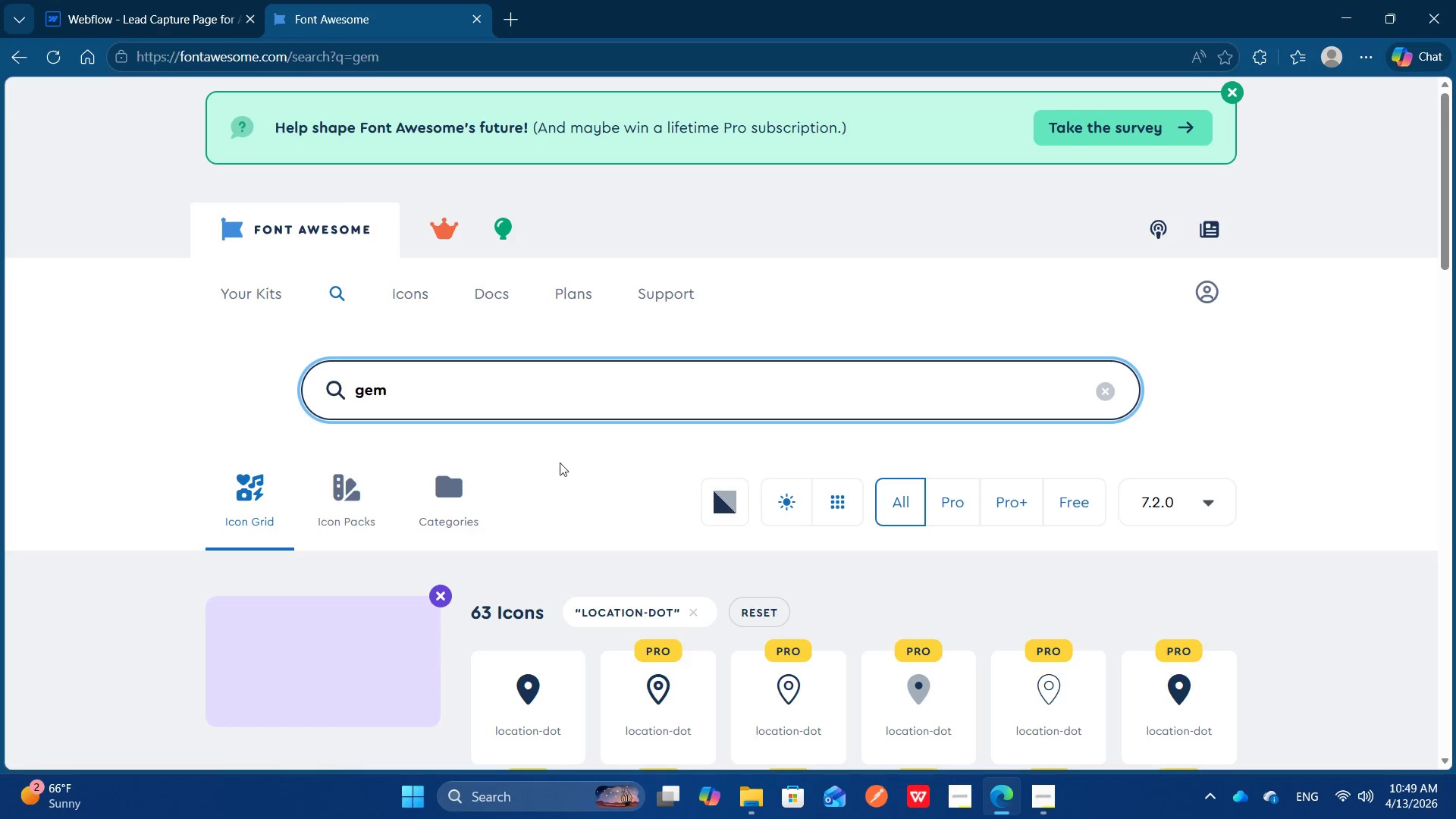 
left_click([552, 513])
 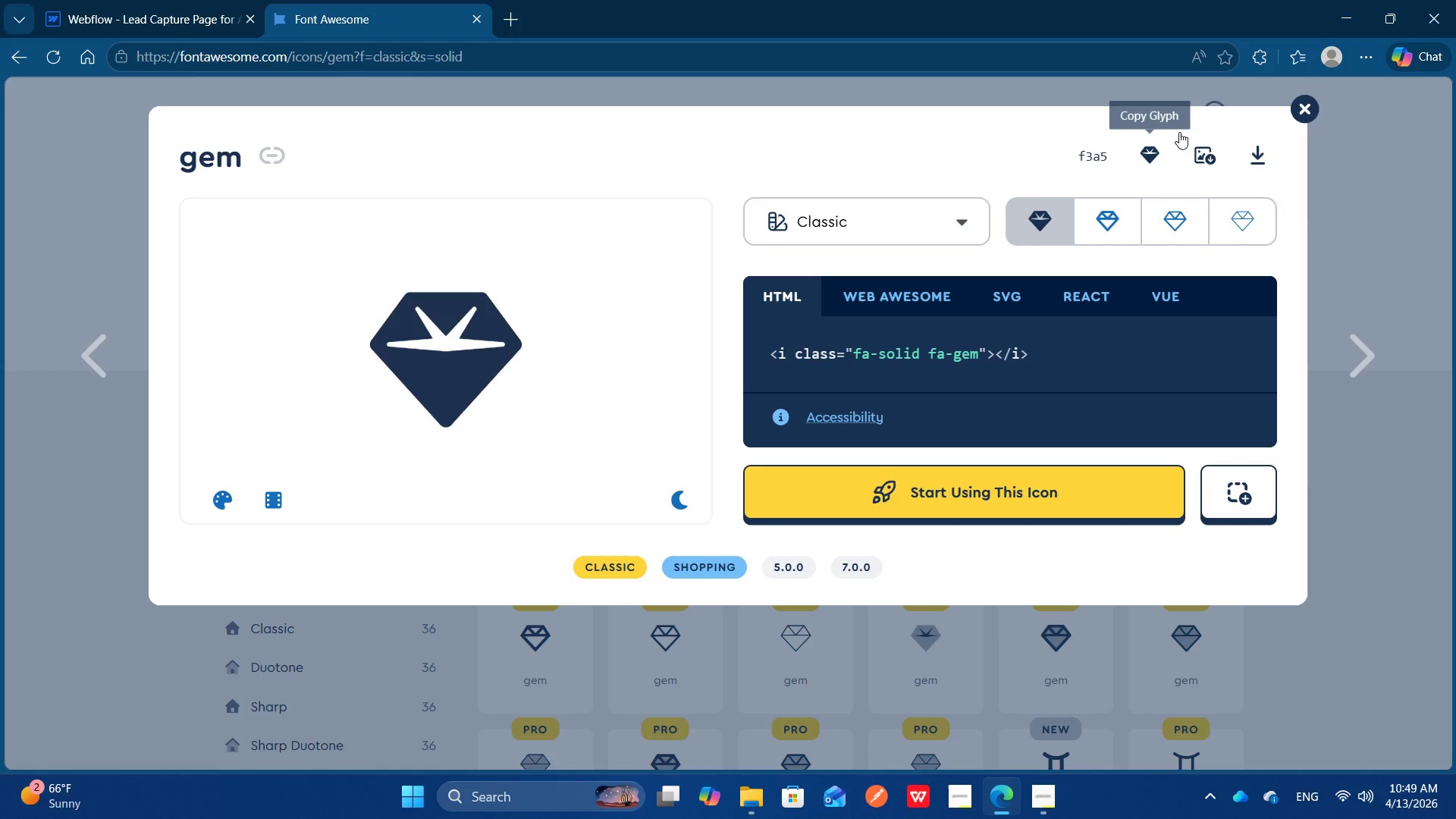 
scroll: coordinate [607, 474], scroll_direction: down, amount: 1.0
 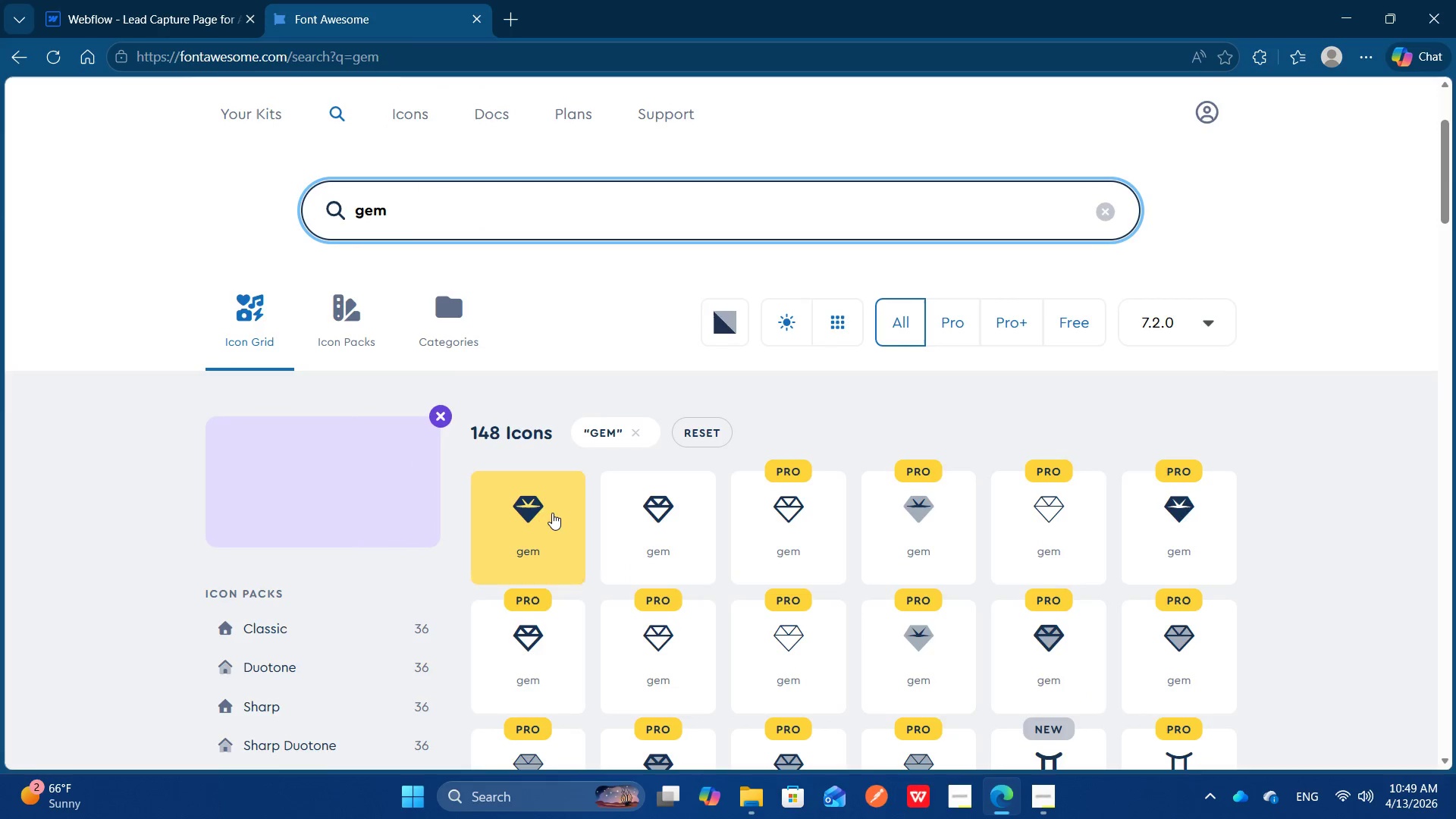 
left_click([1151, 145])
 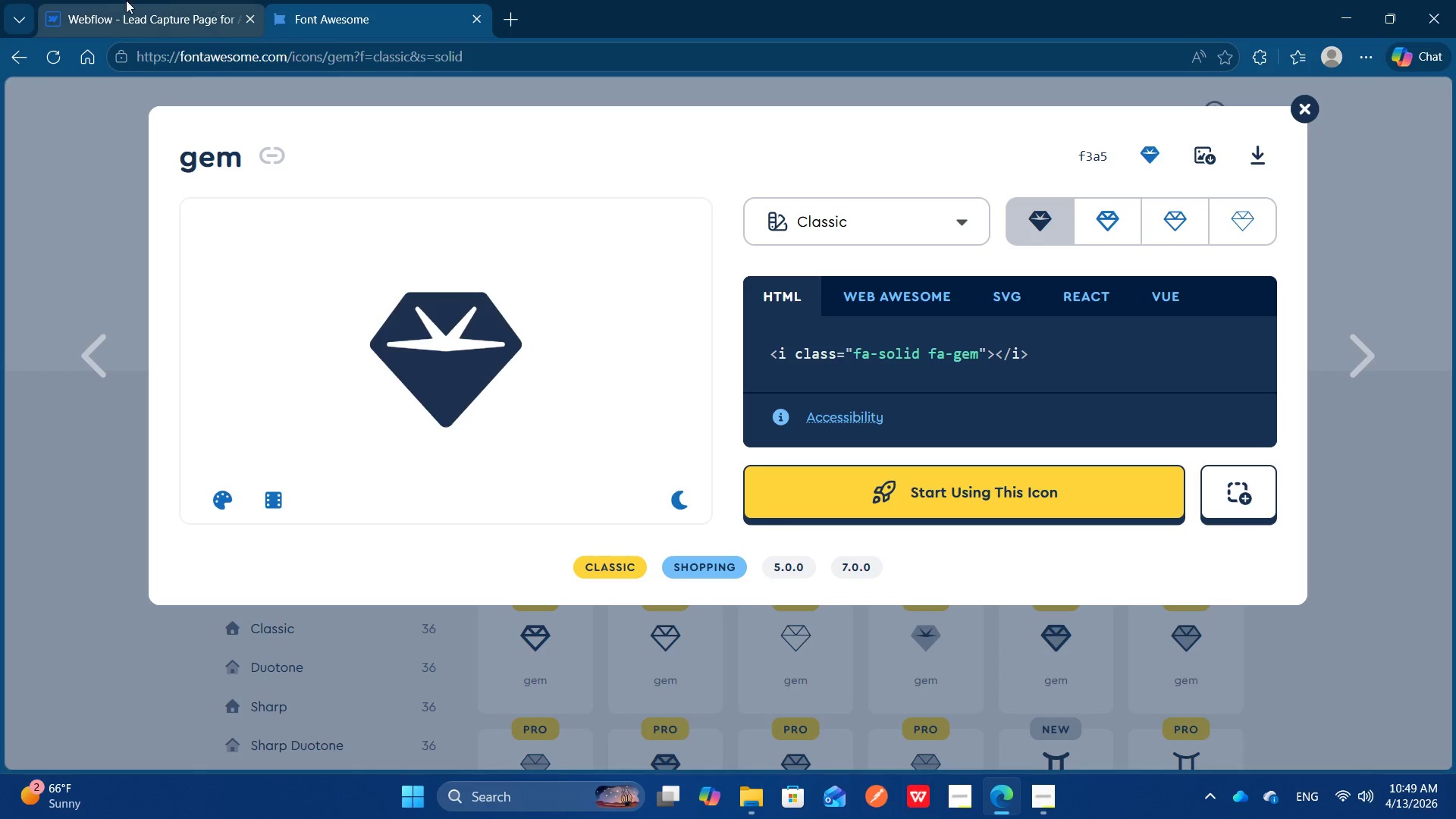 
left_click([110, 0])
 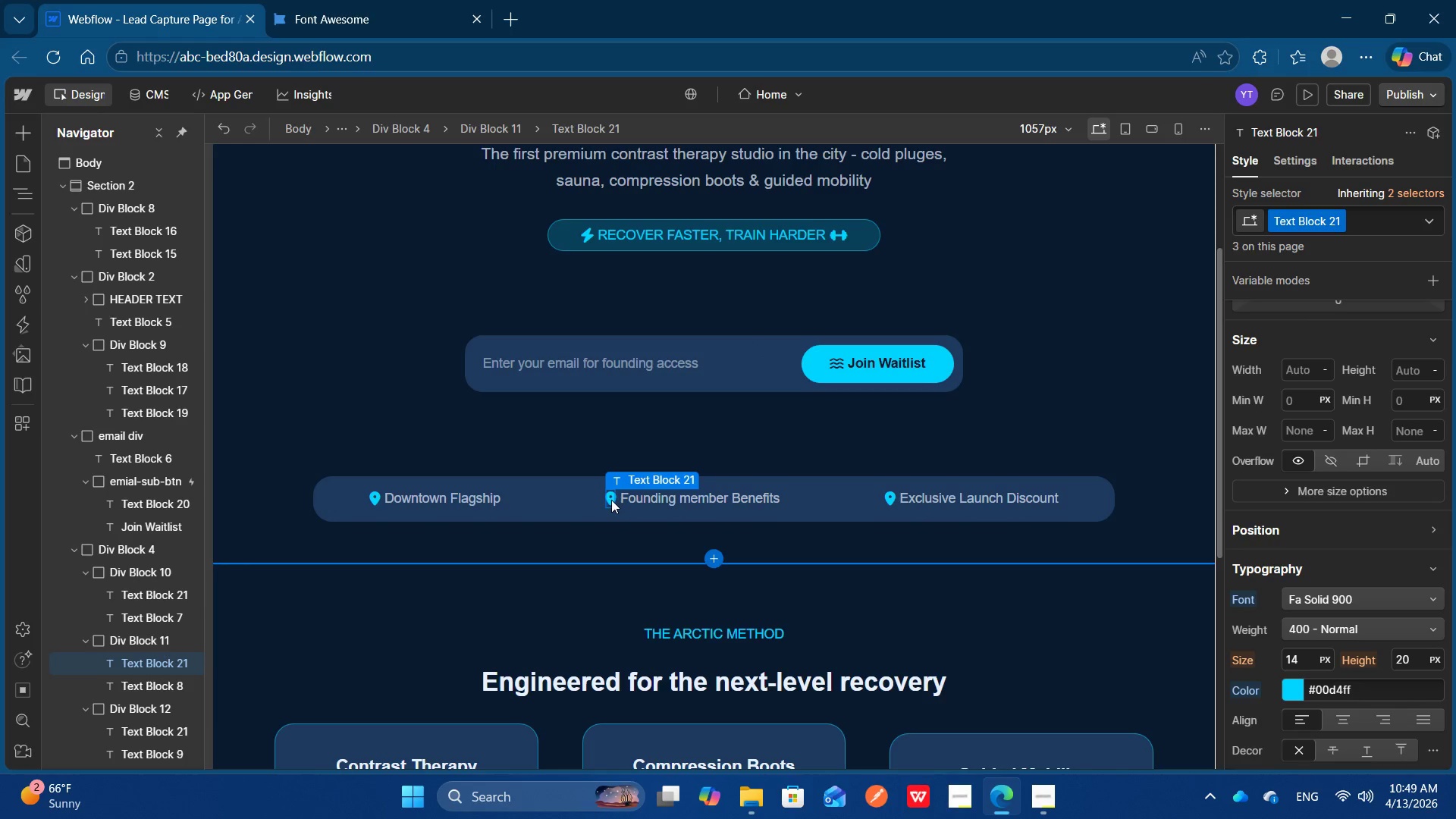 
double_click([611, 500])
 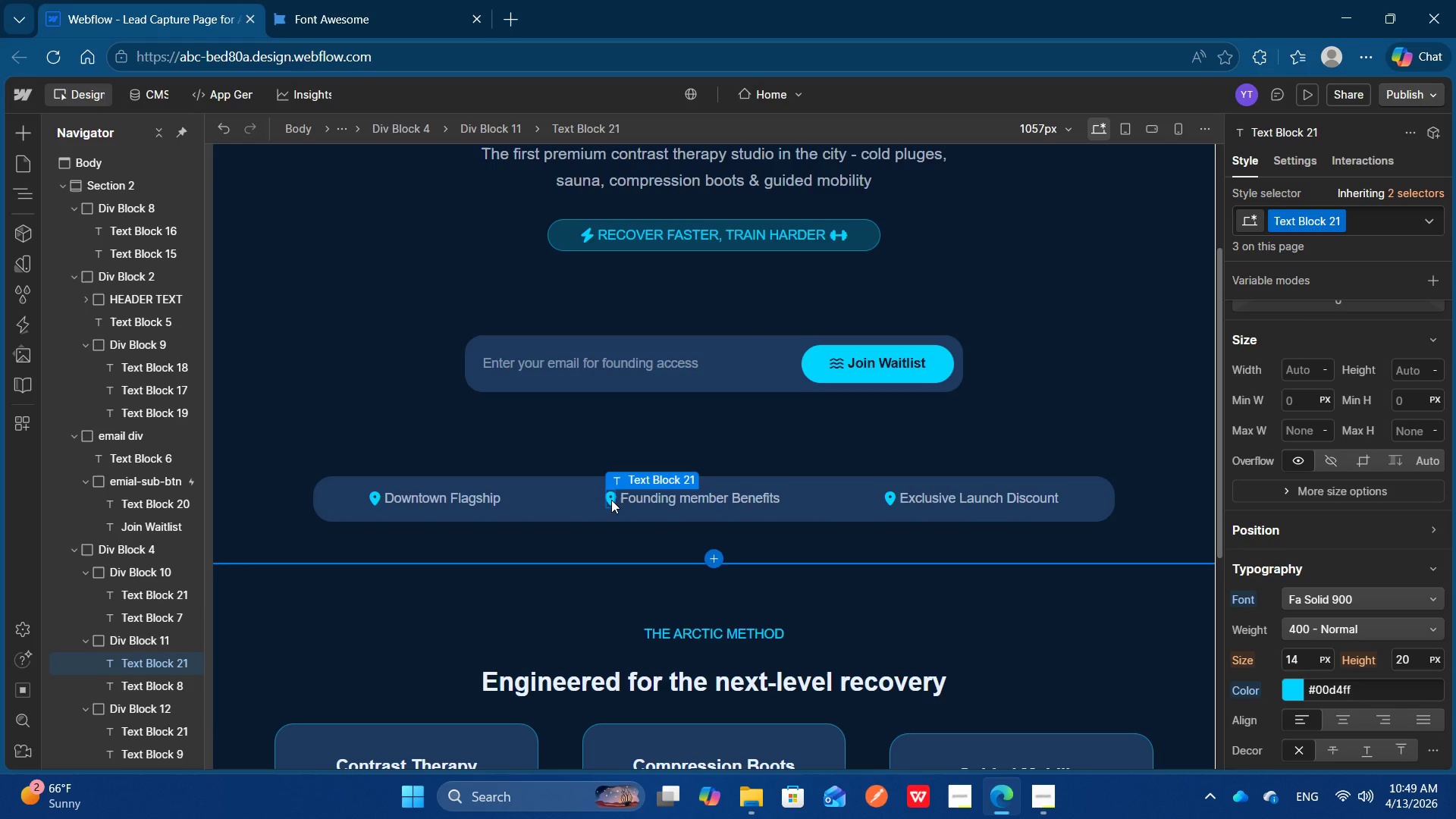 
key(Control+V)
 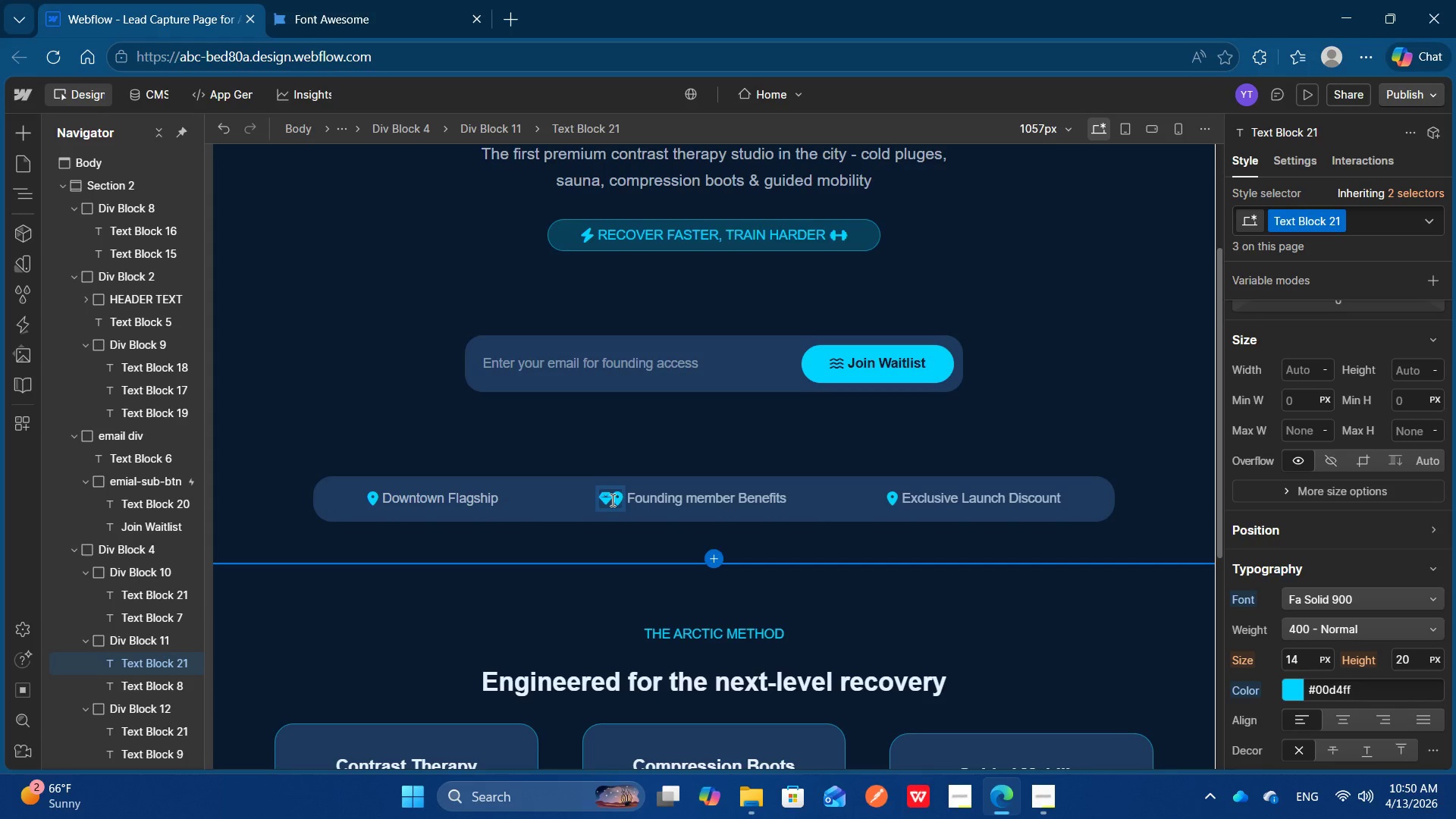 
key(Control+A)
 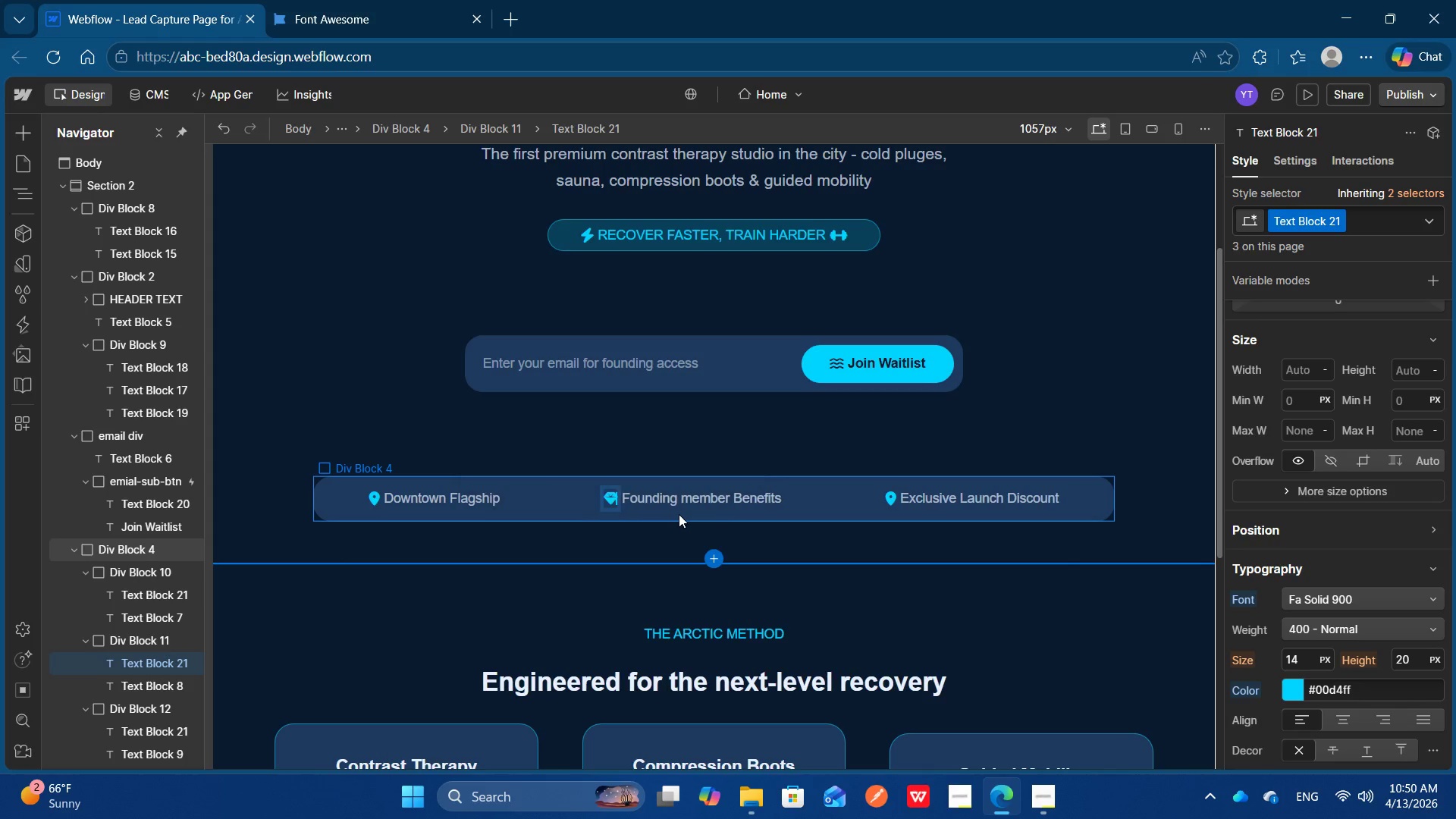 
key(Control+V)
 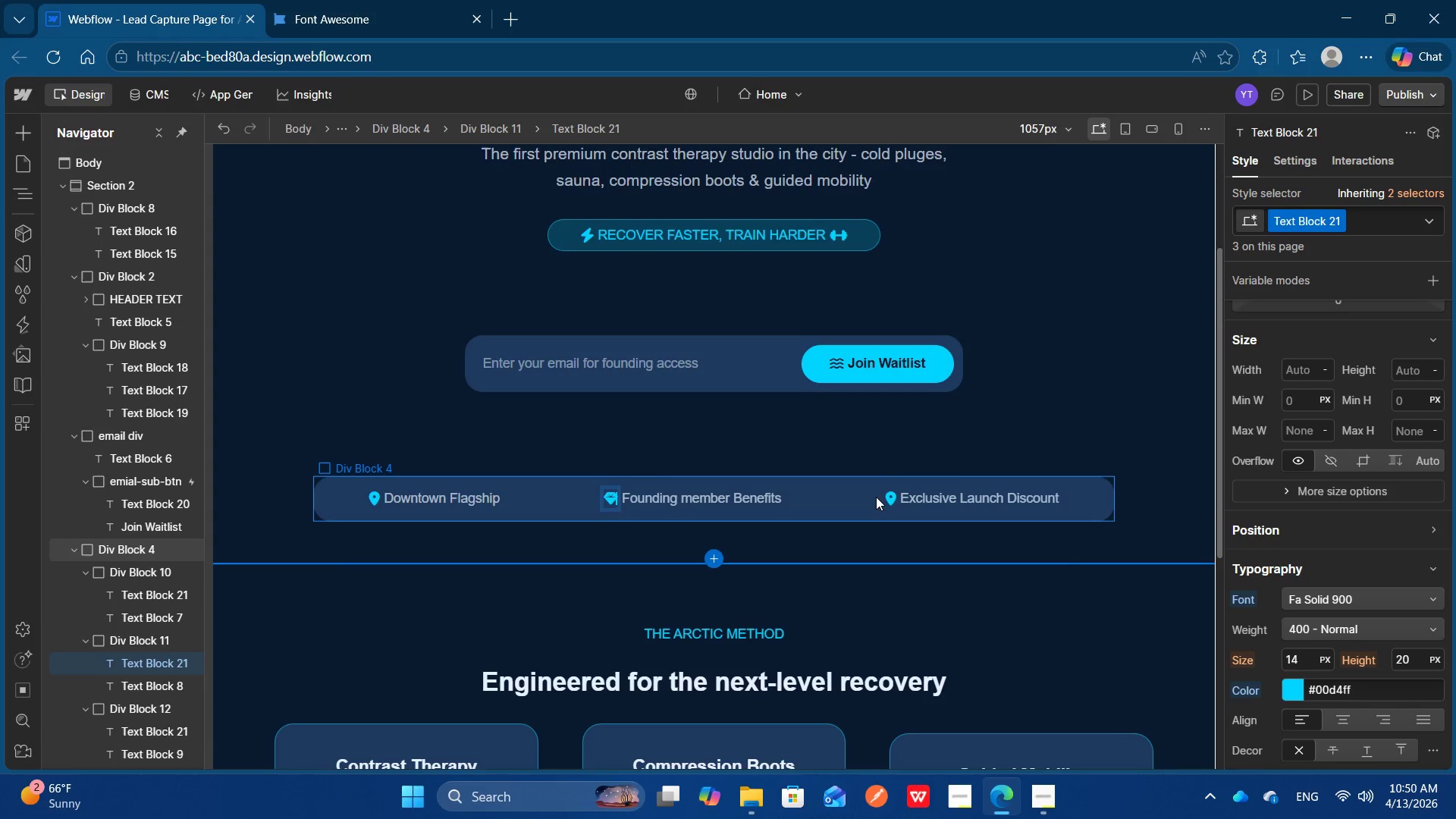 
left_click([886, 500])
 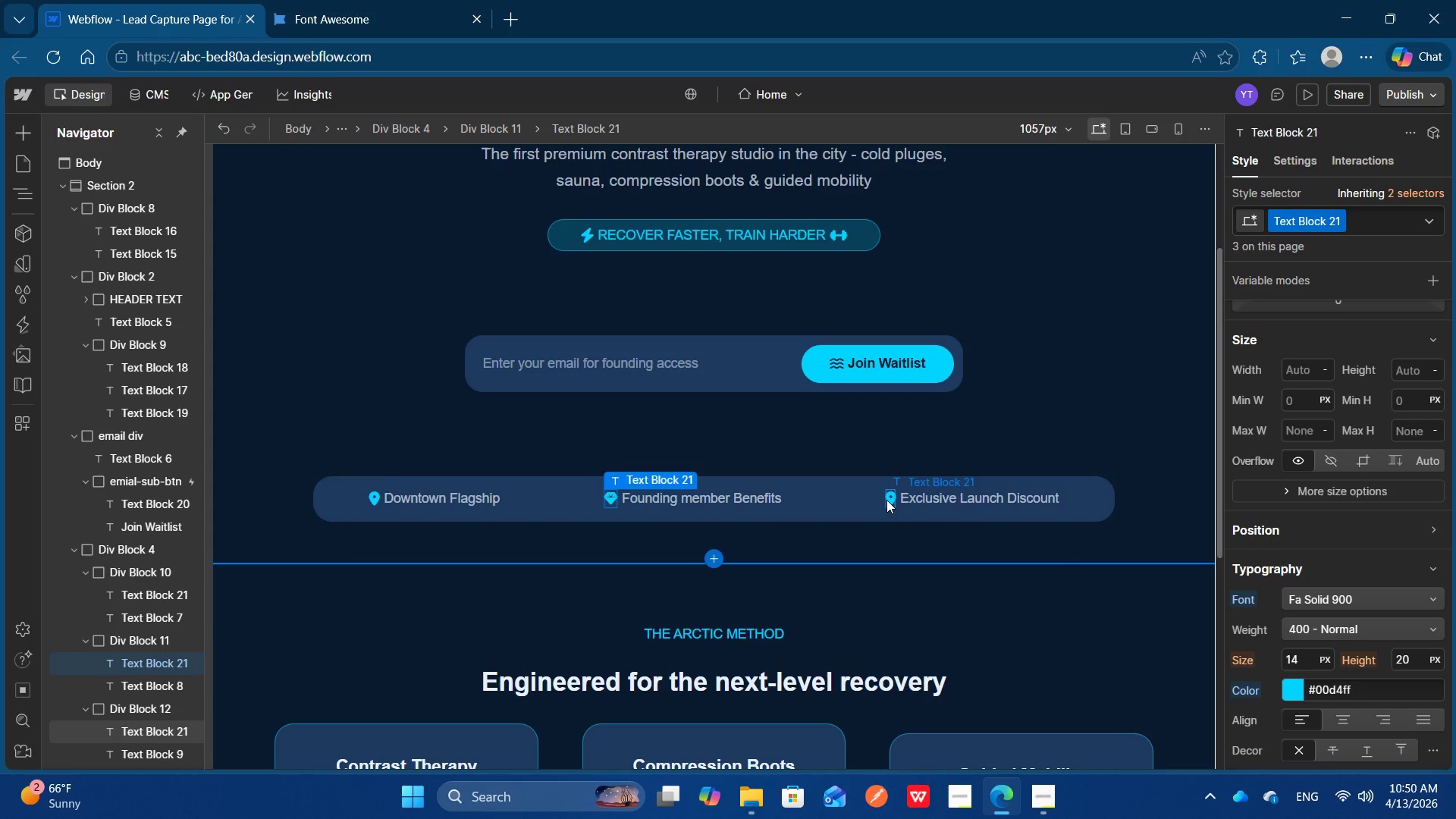 
double_click([886, 500])
 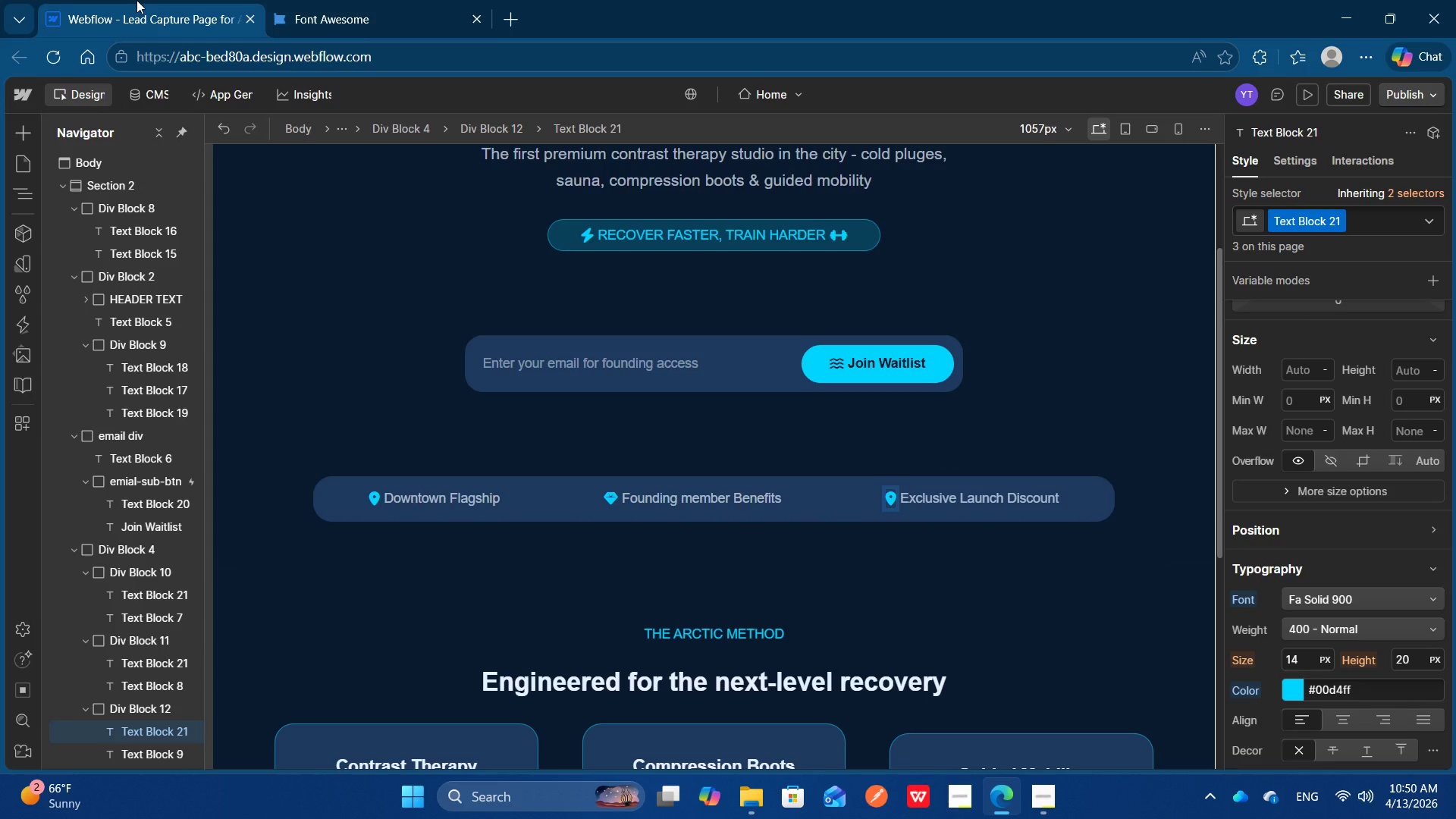 
left_click([356, 0])
 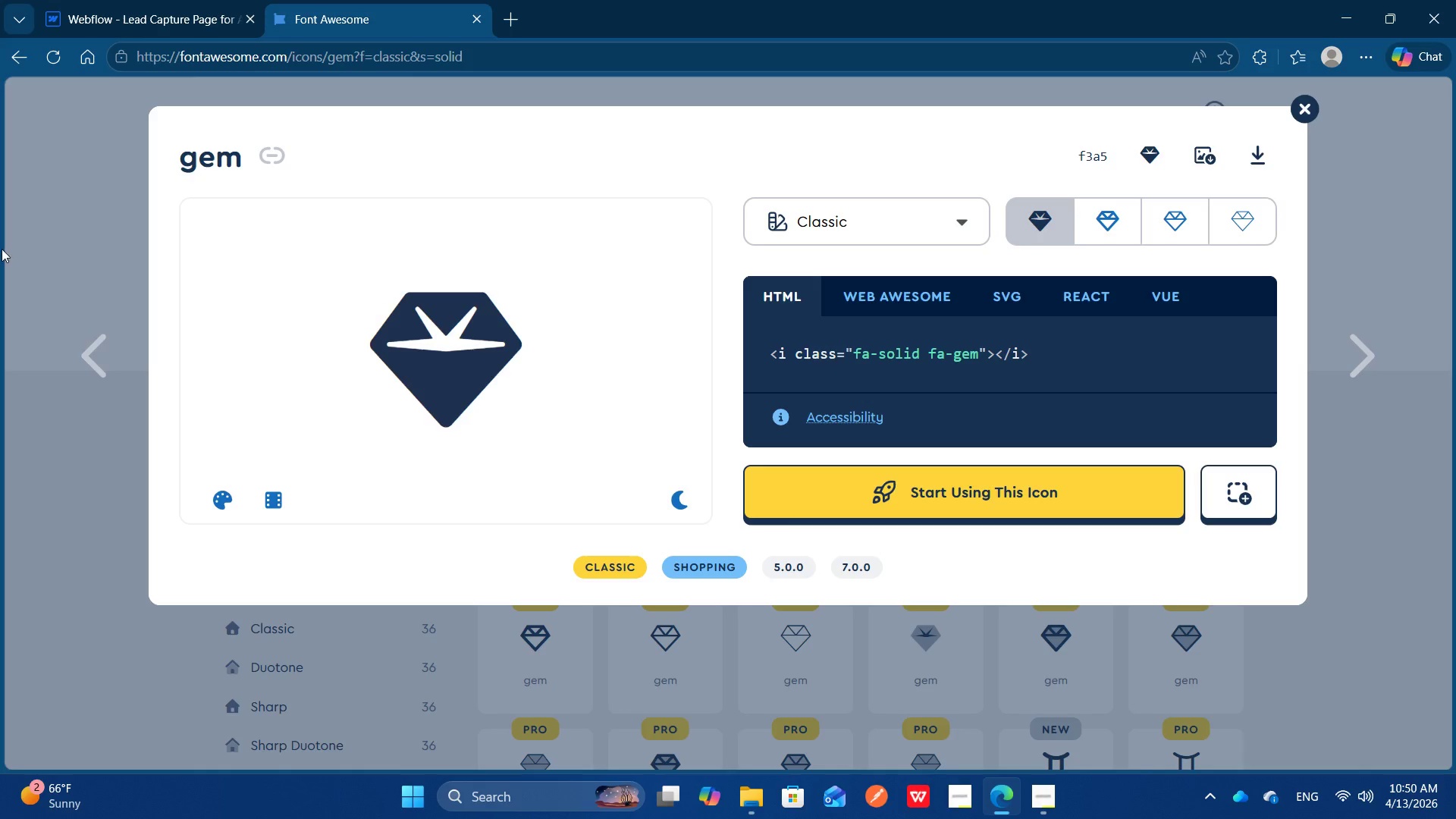 
left_click([0, 246])
 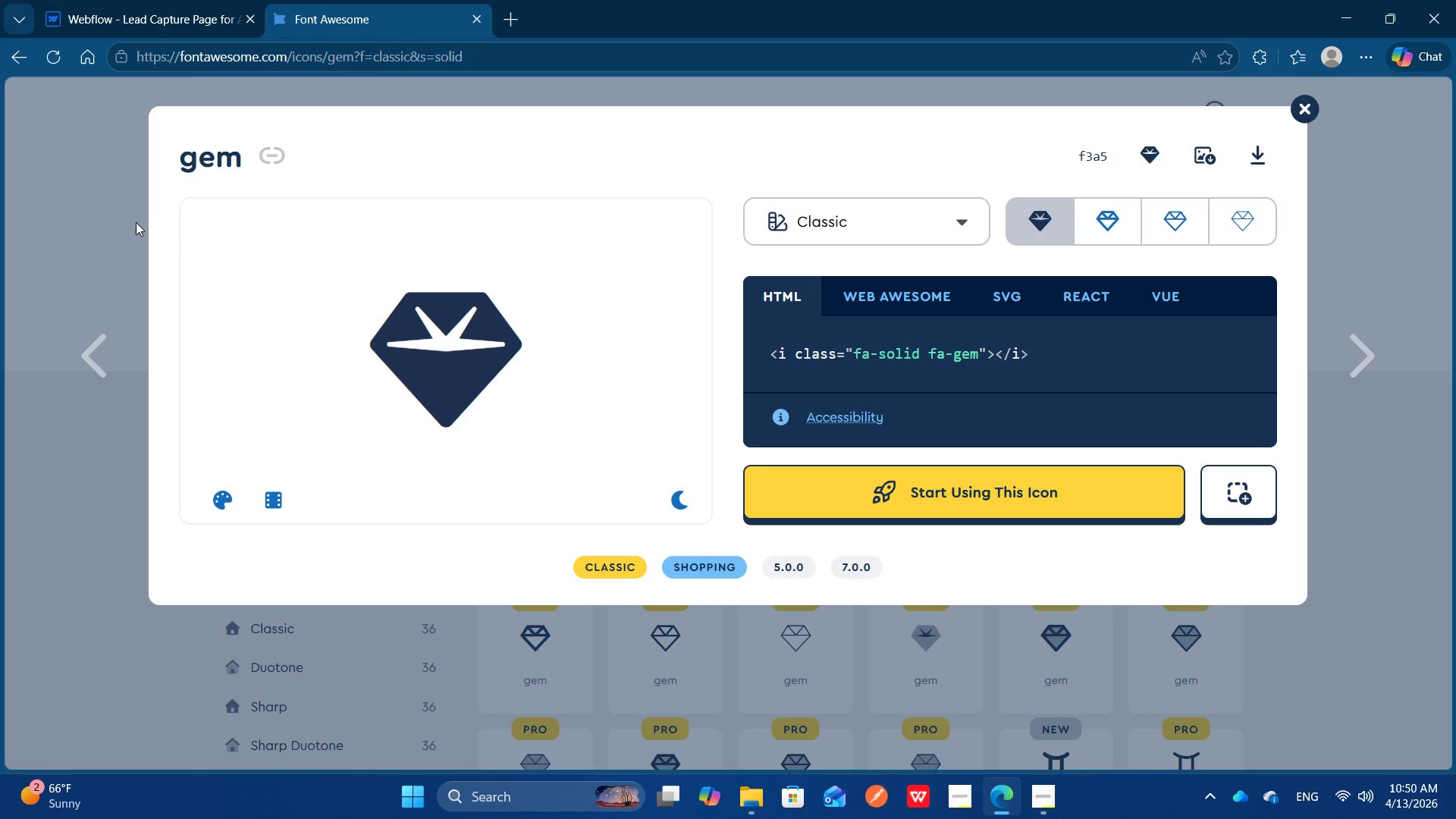 
left_click([136, 222])
 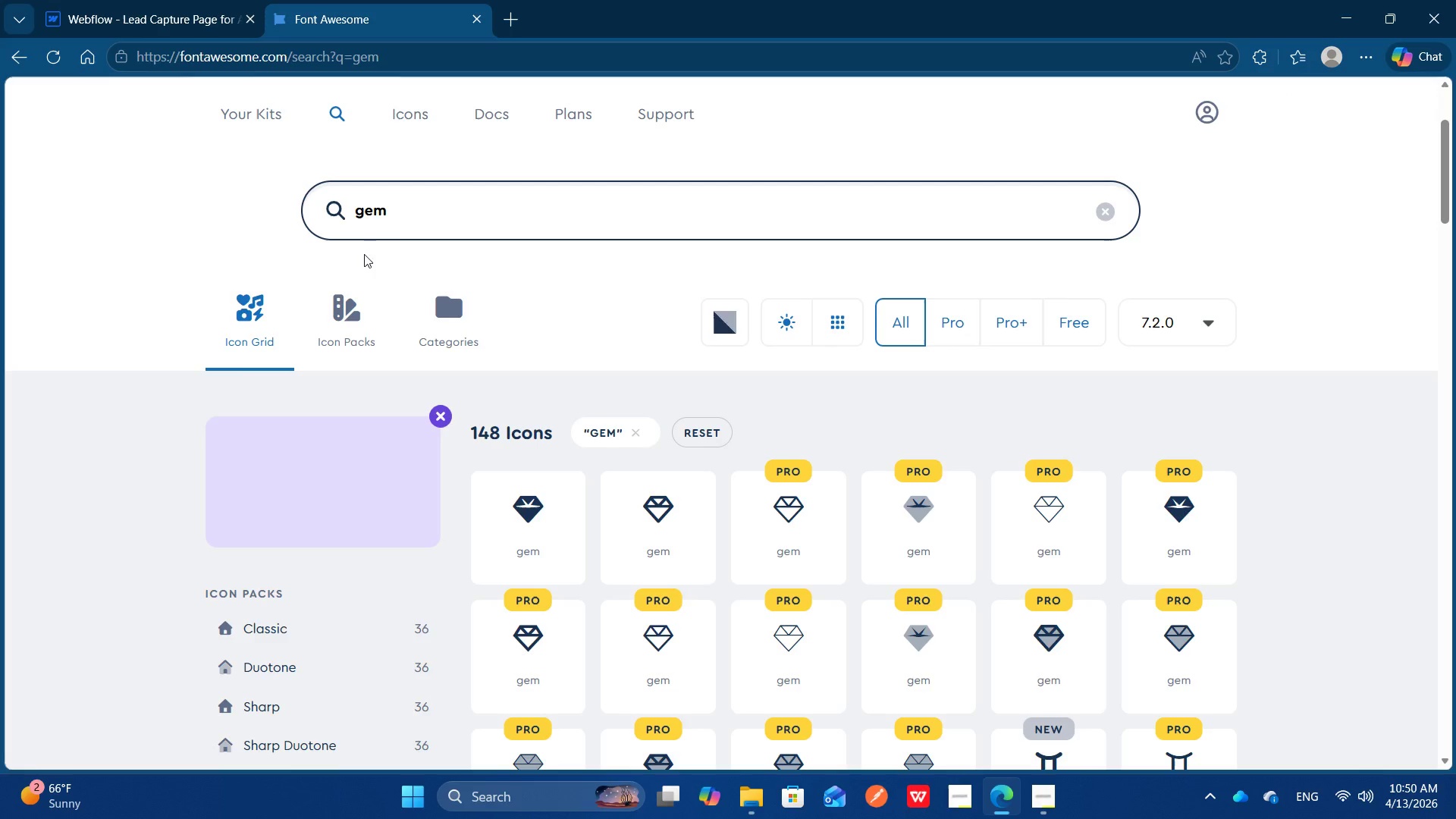 
left_click([428, 211])
 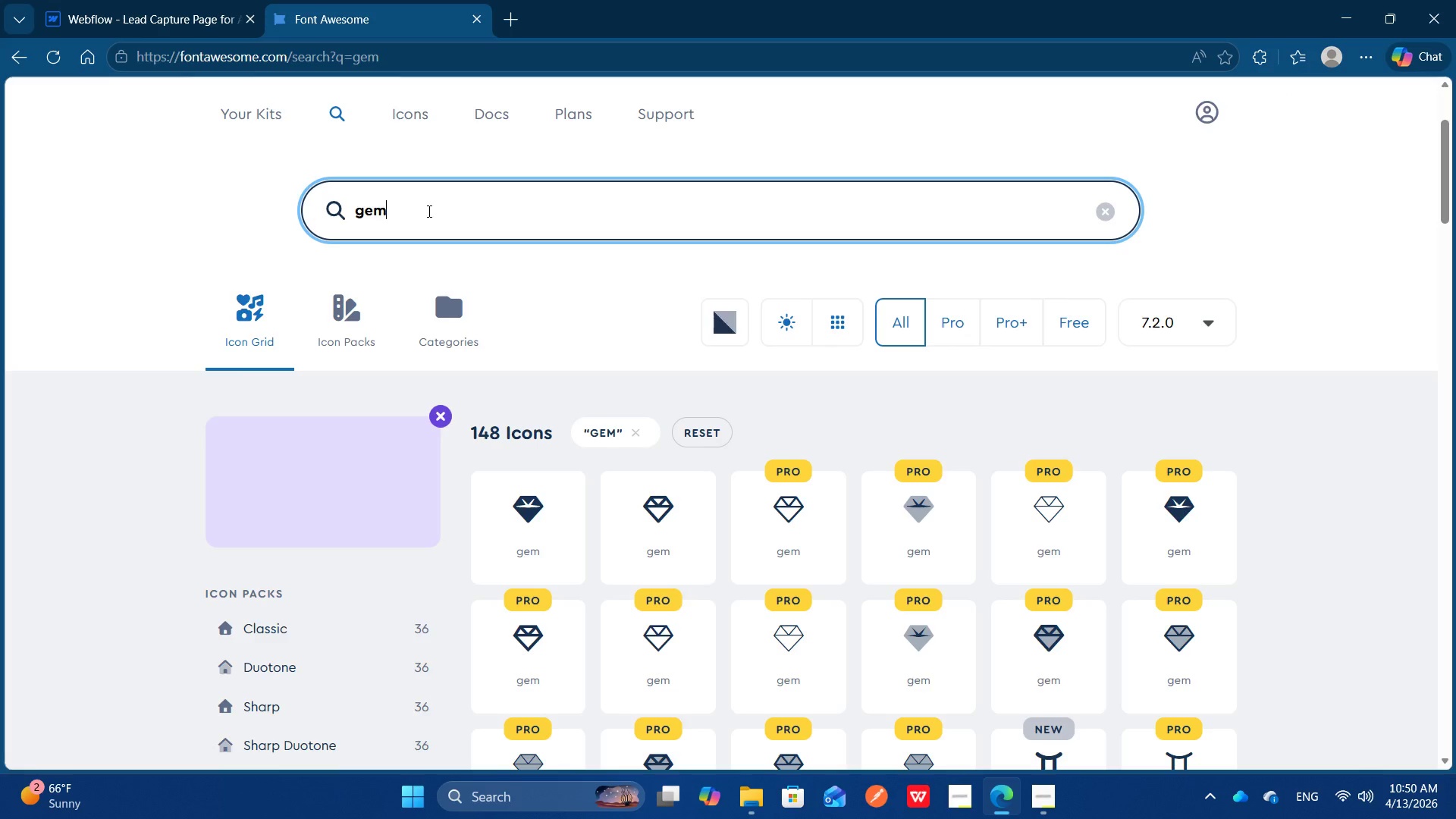 
key(Control+Backspace)
 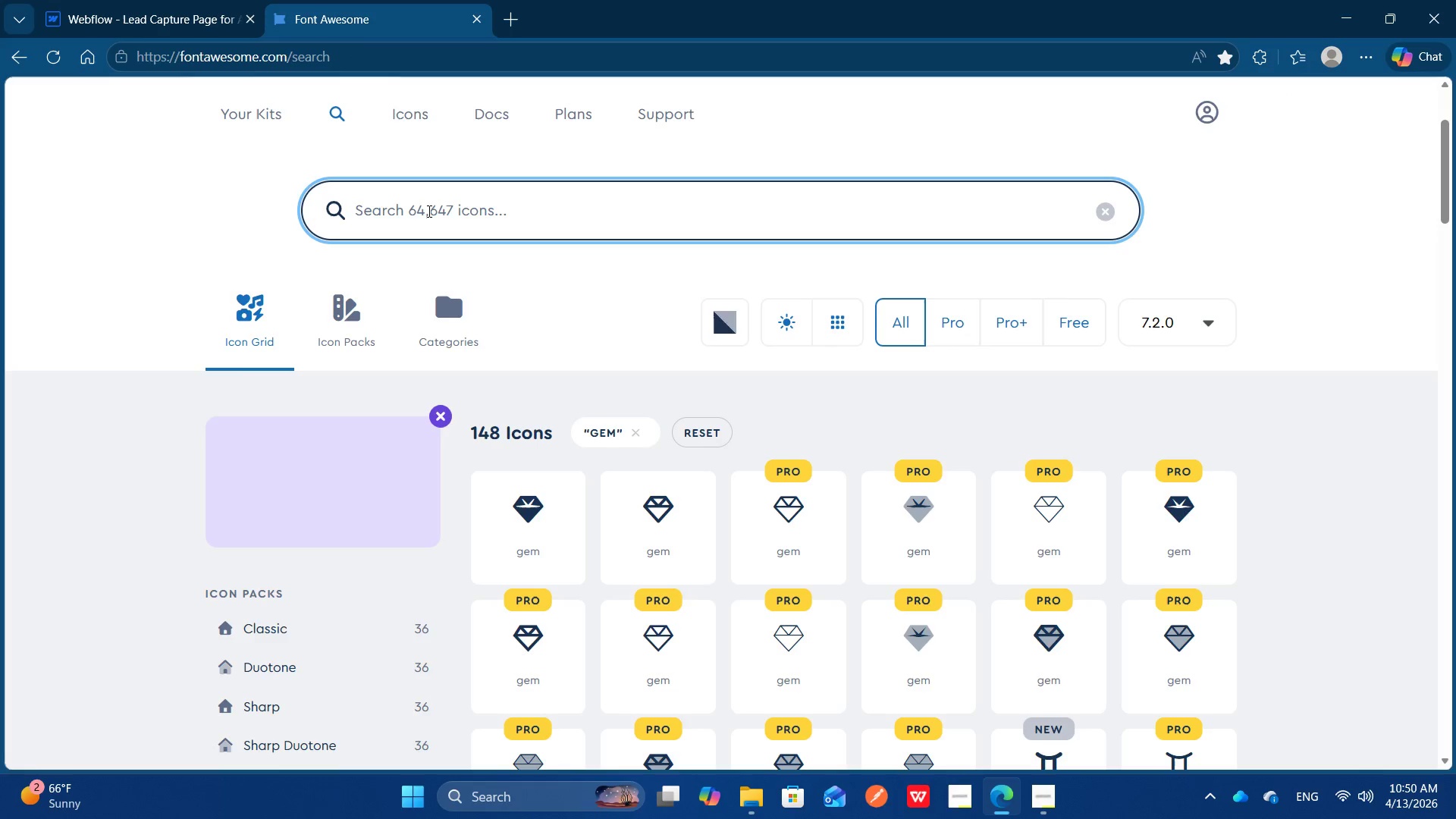 
type(percent)
 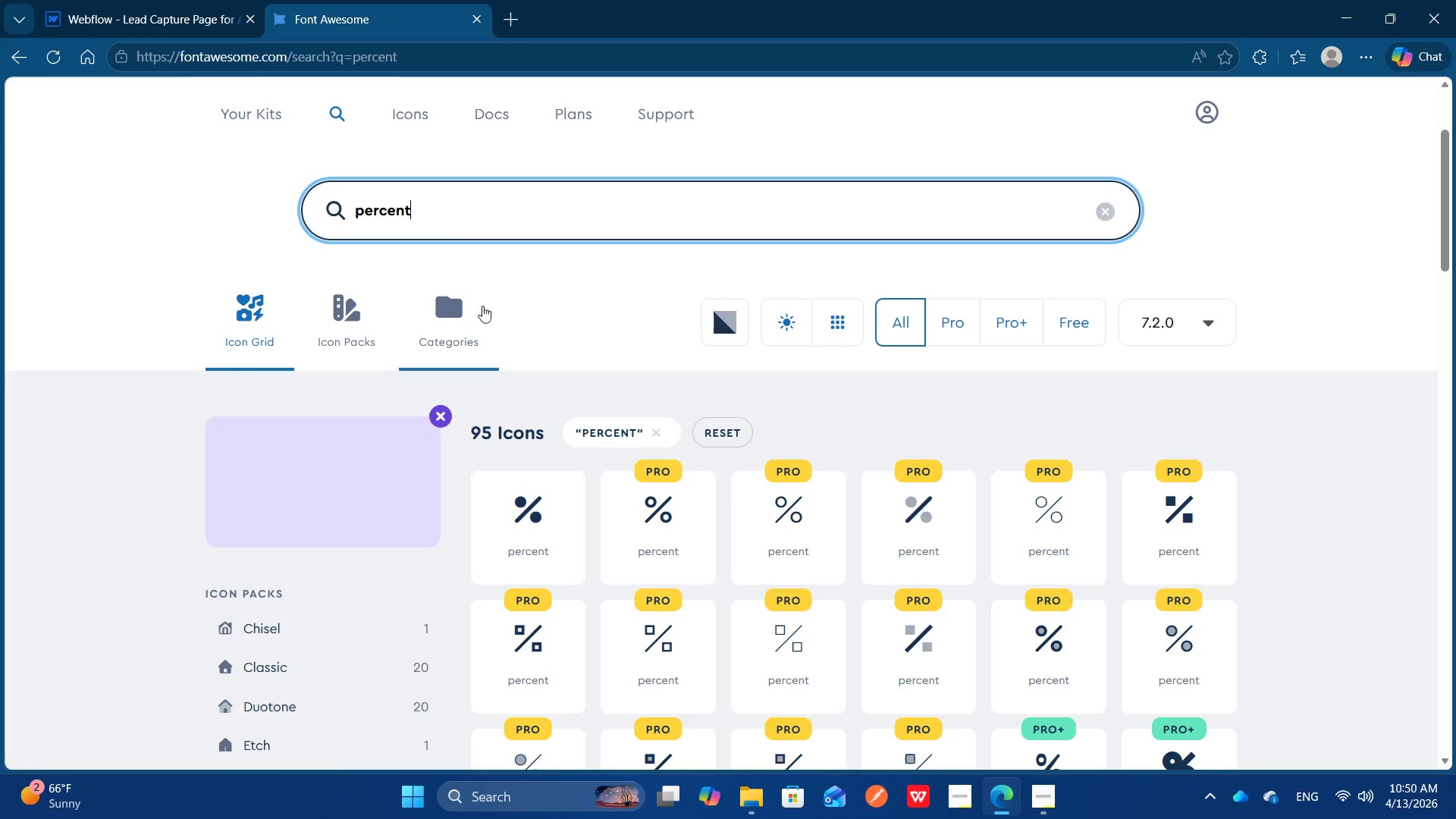 
left_click([534, 519])
 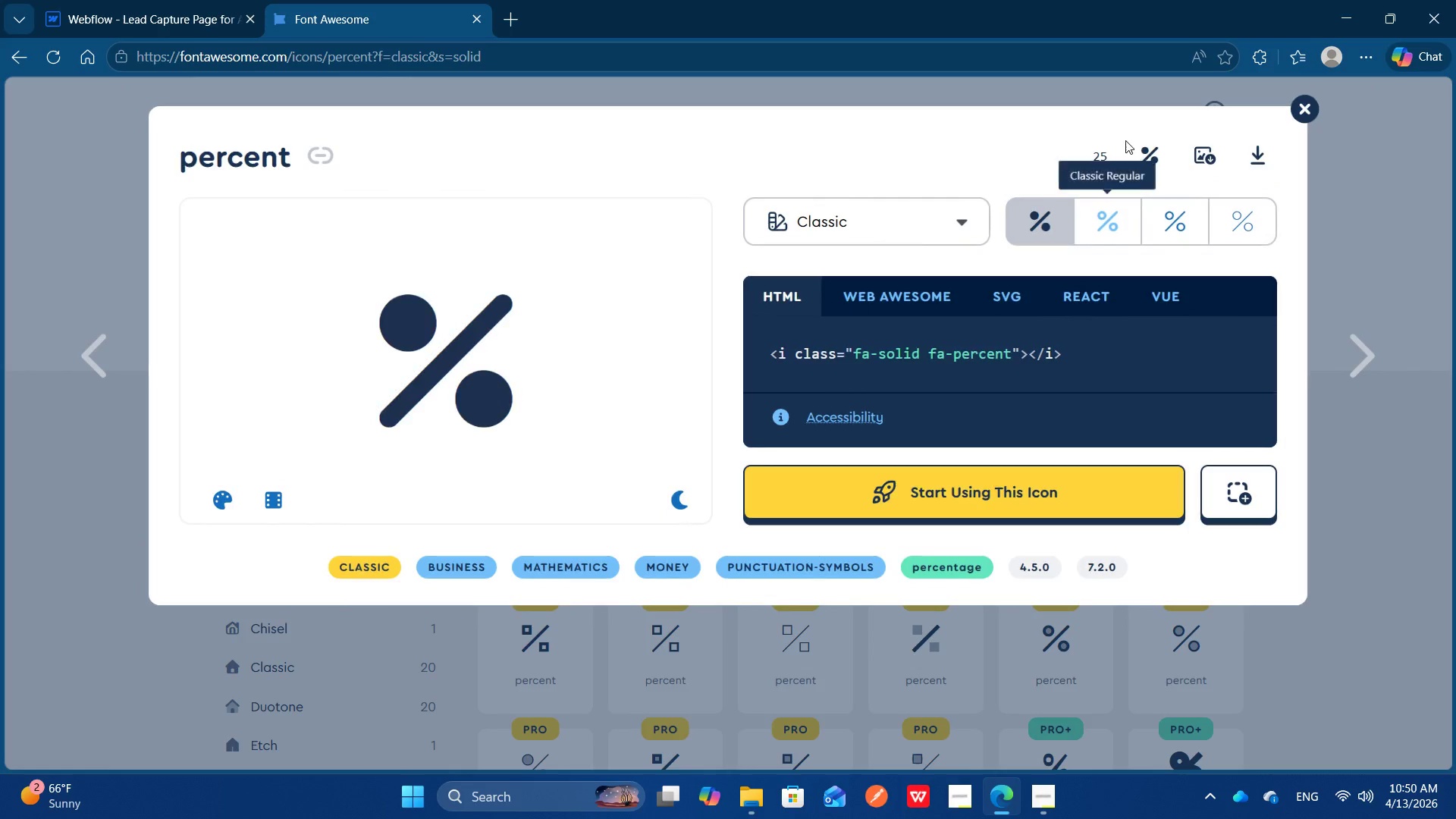 
left_click([1159, 149])
 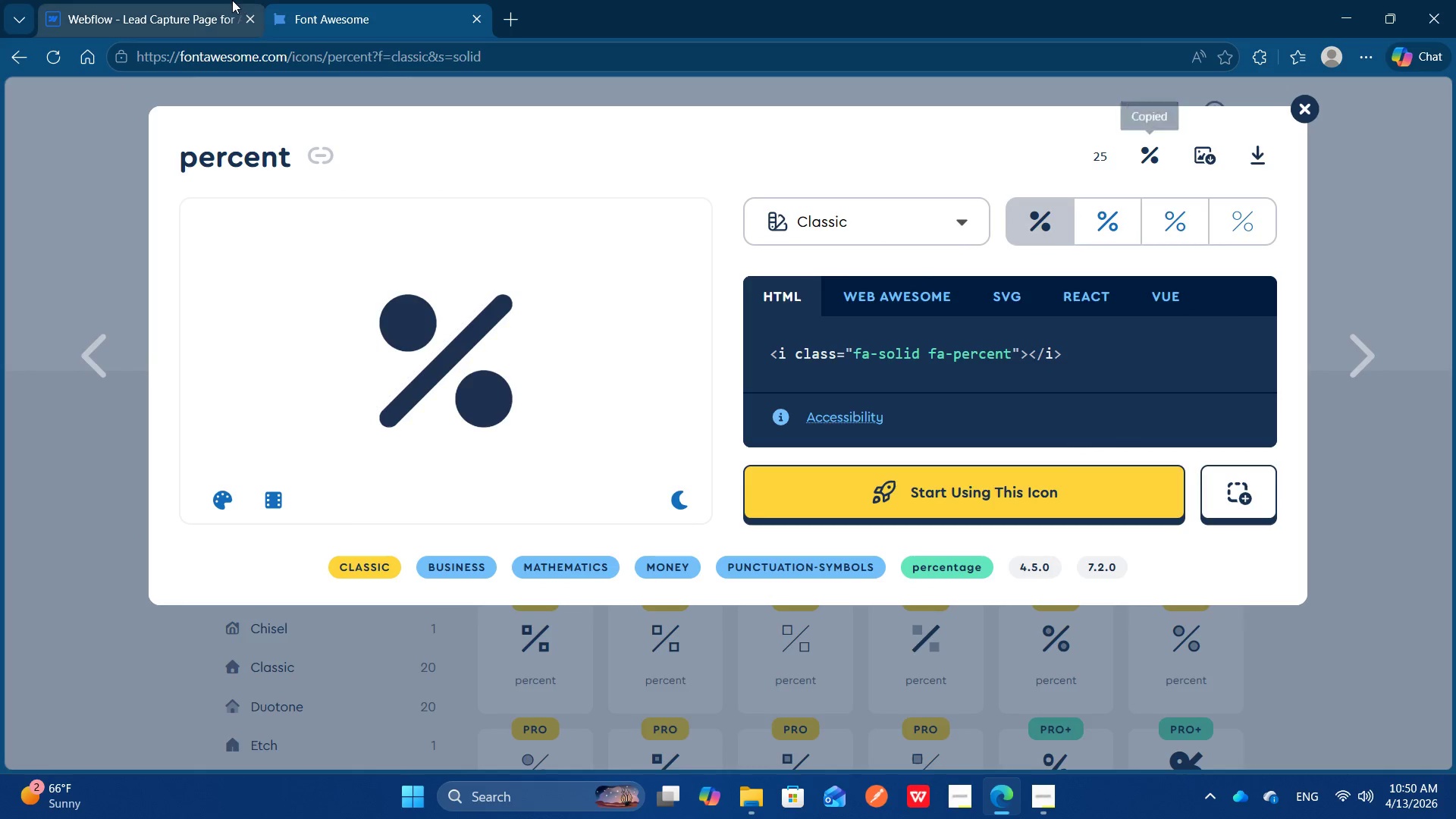 
left_click([232, 0])
 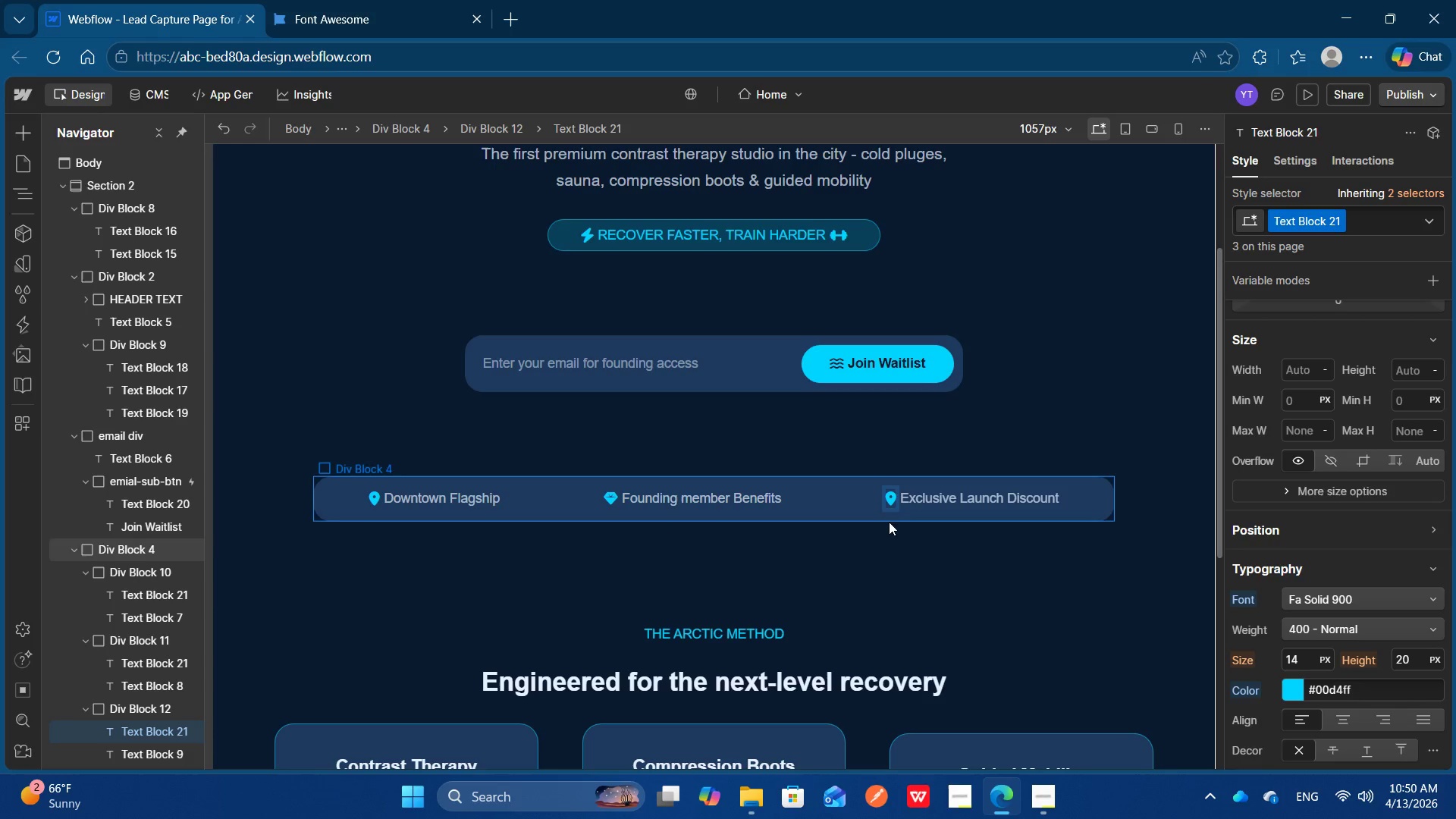 
key(Control+A)
 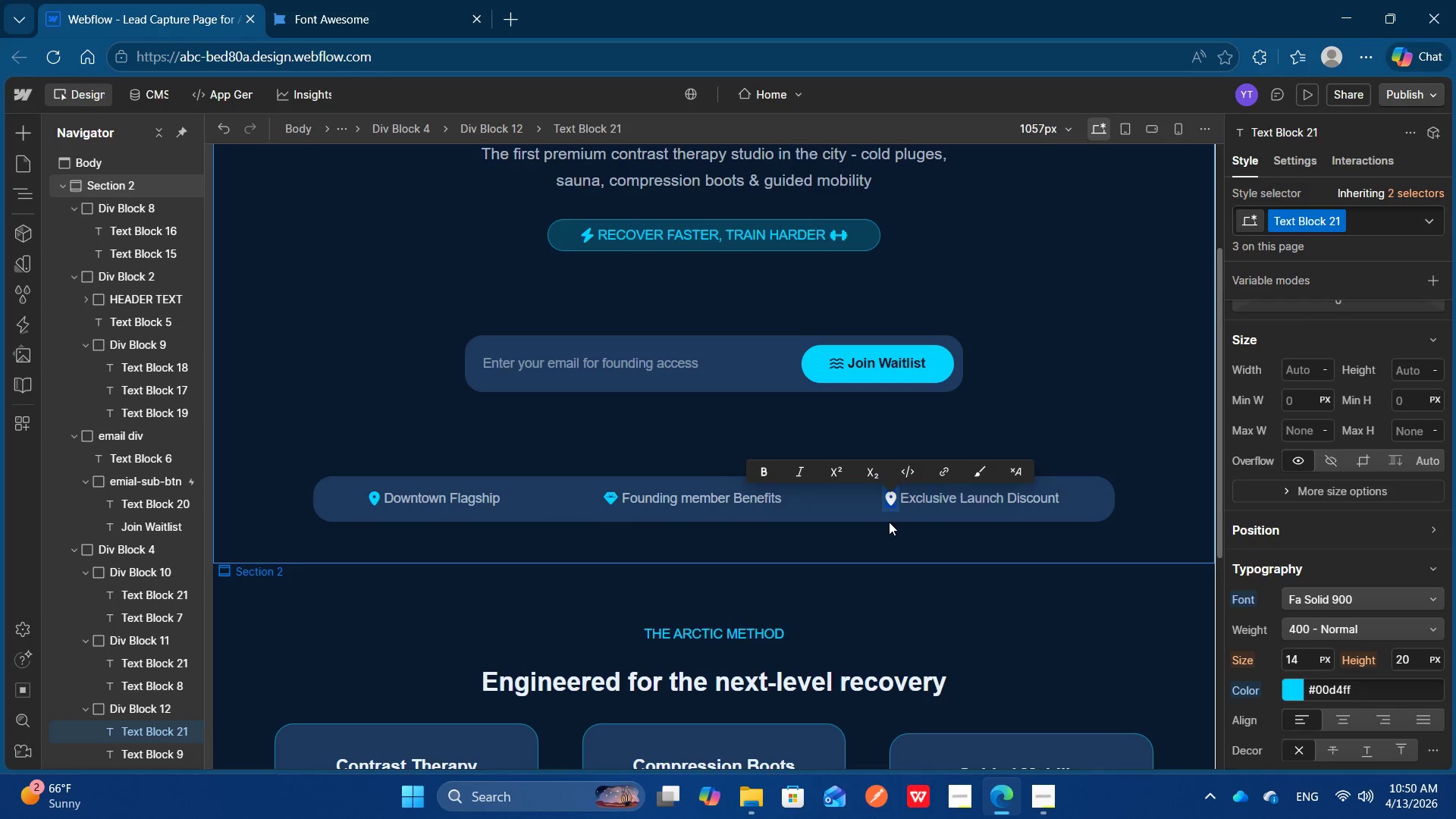 
key(Control+V)
 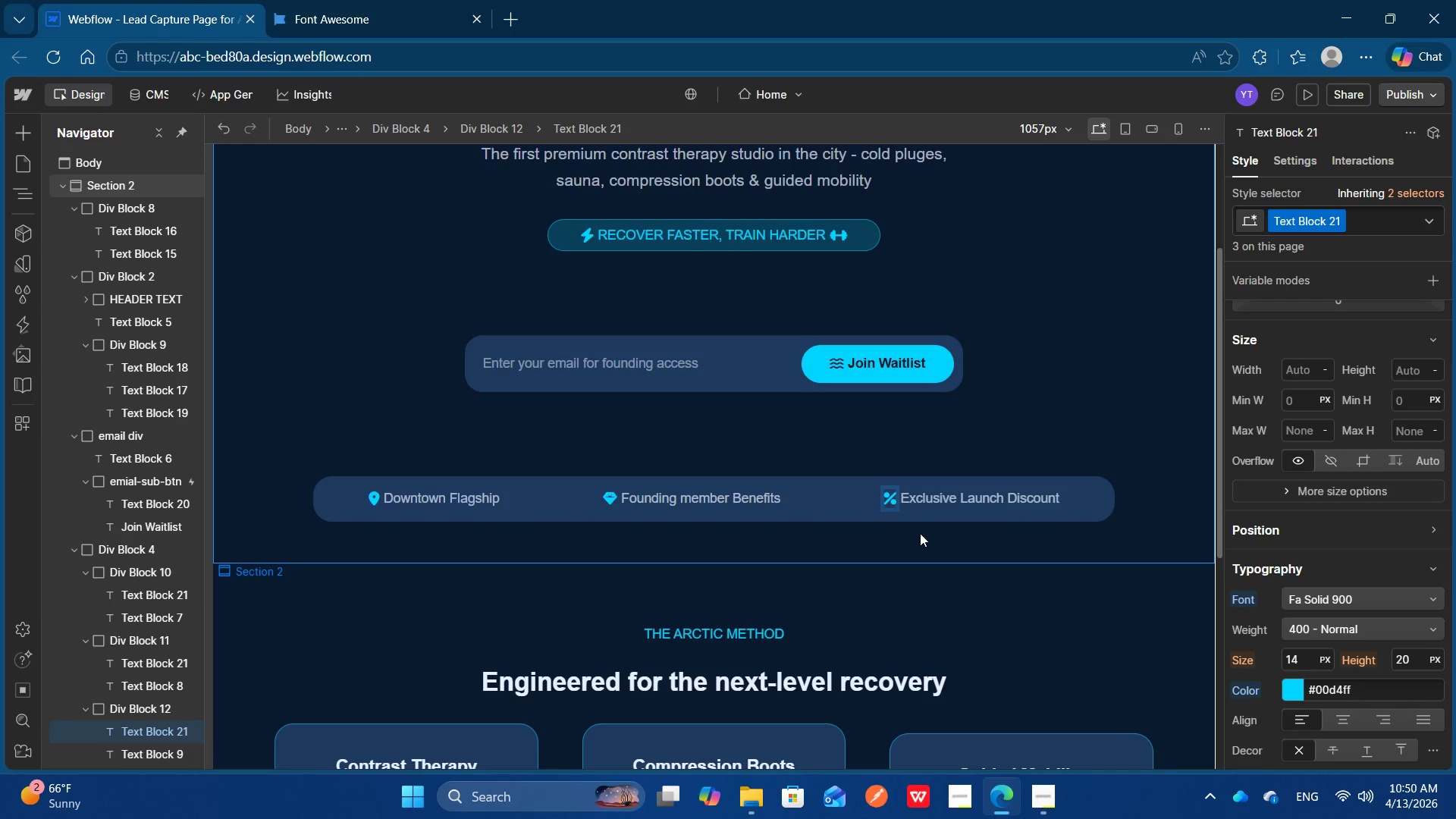 
left_click([921, 533])
 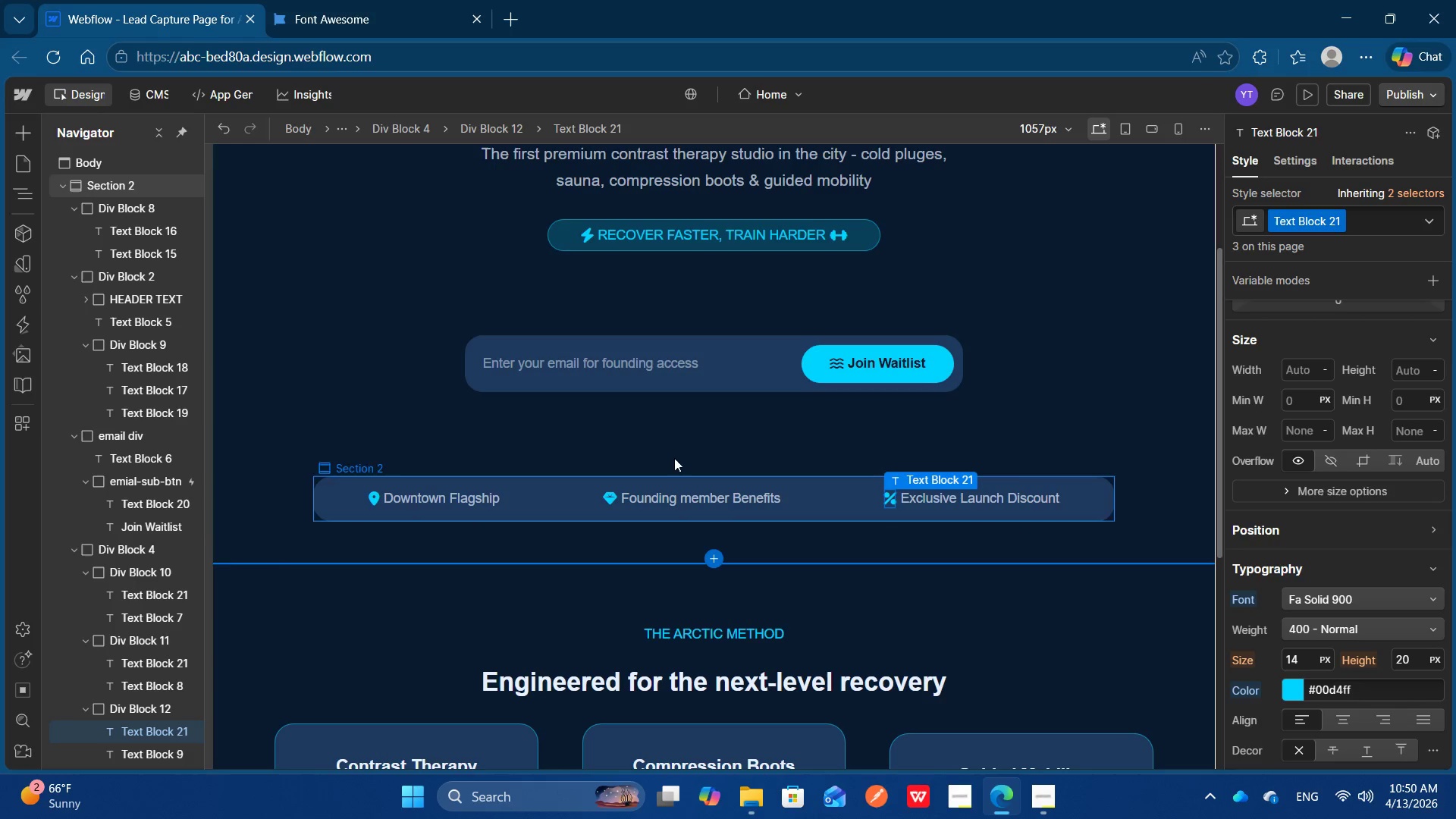 
left_click([688, 444])
 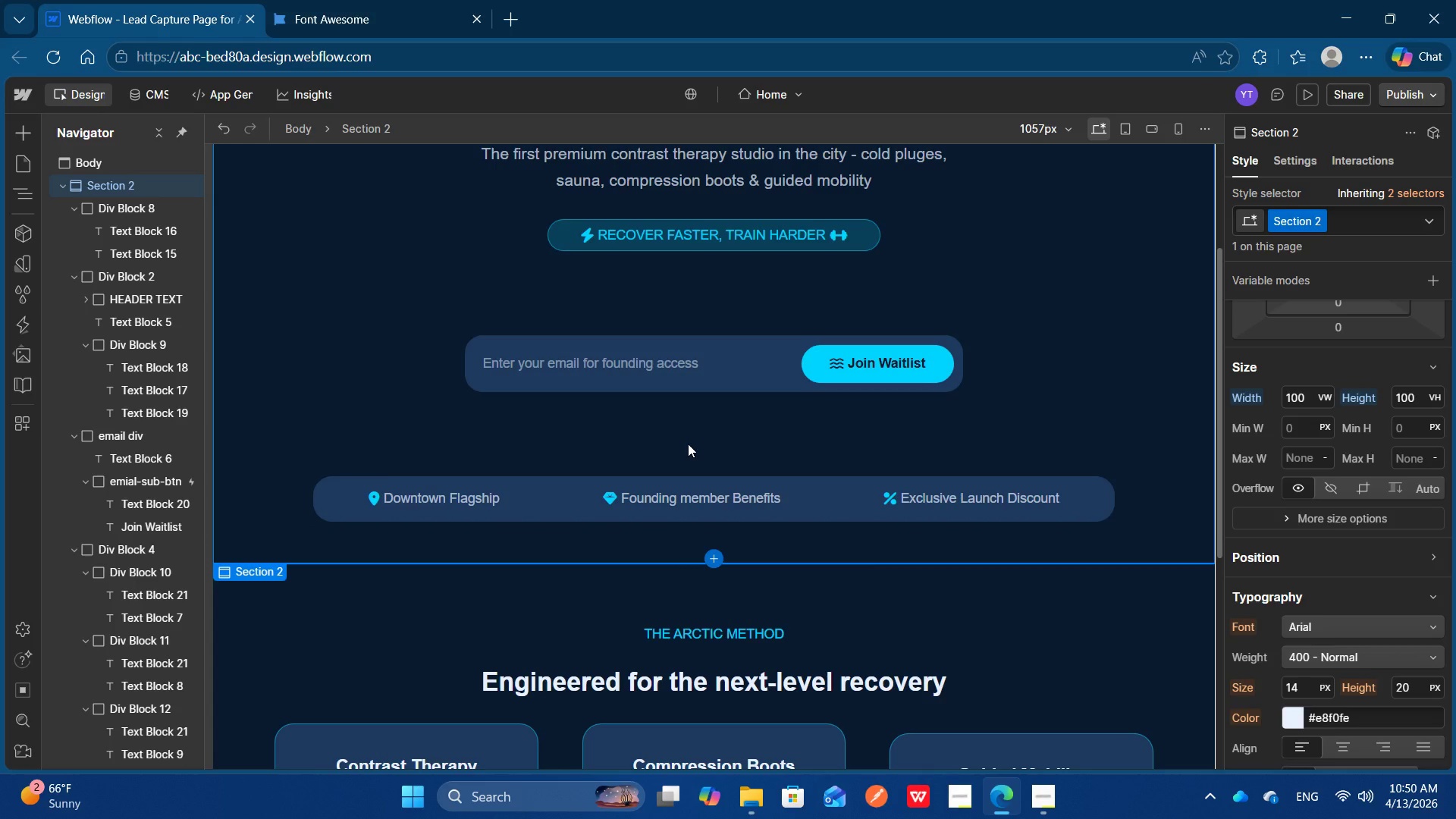 
wait(8.0)
 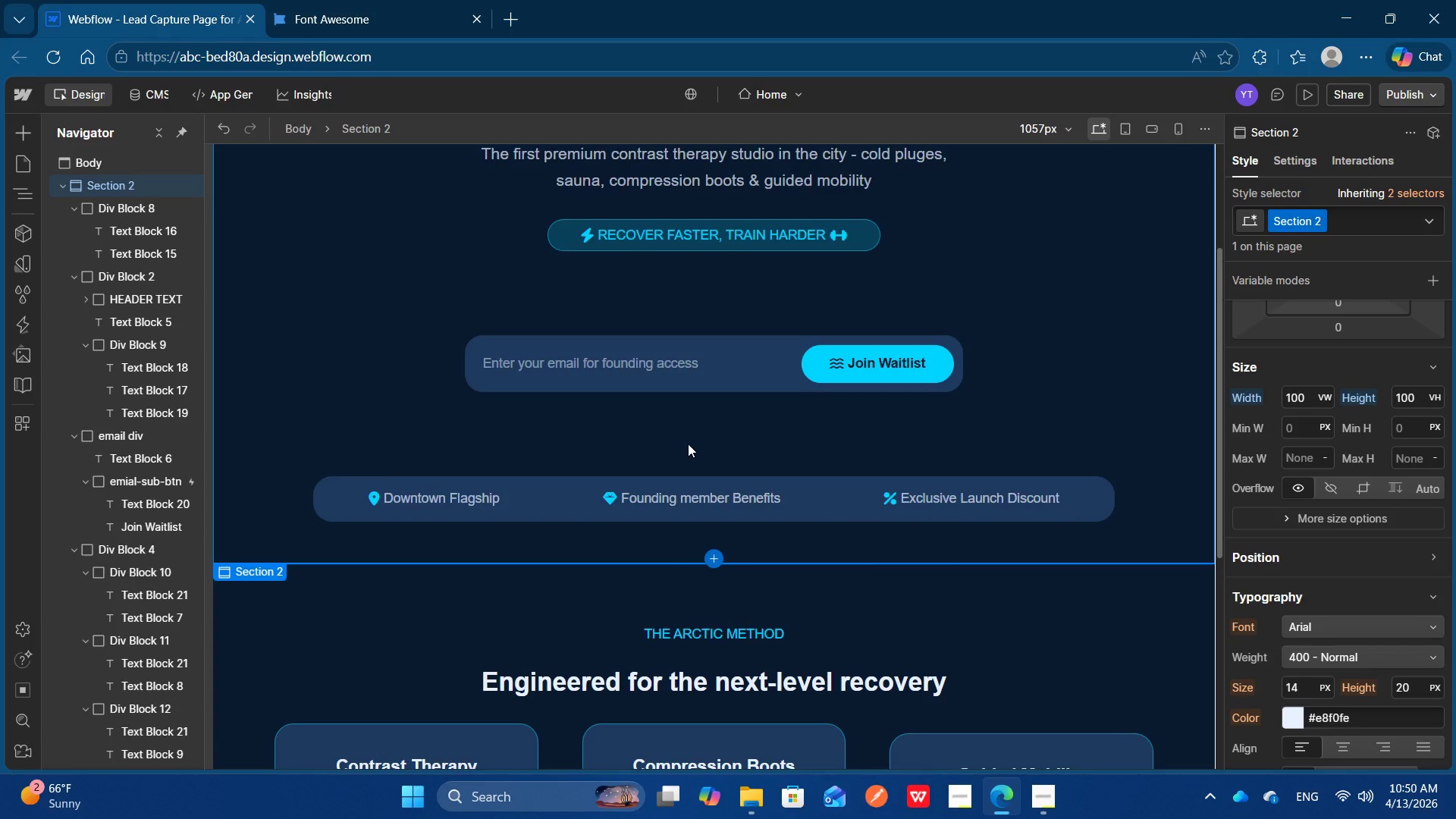 
scroll: coordinate [688, 444], scroll_direction: up, amount: 4.0
 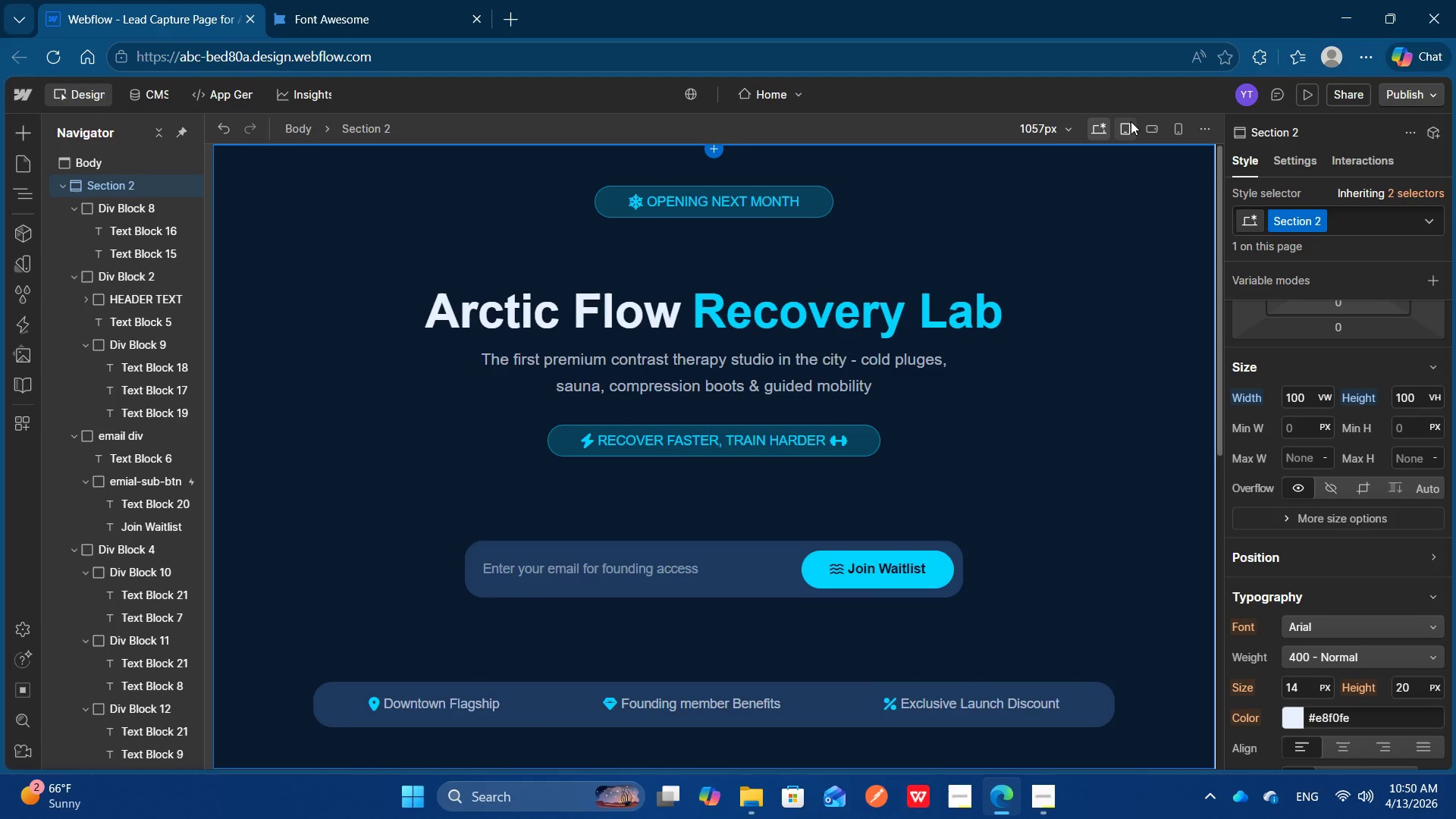 
left_click([1129, 121])
 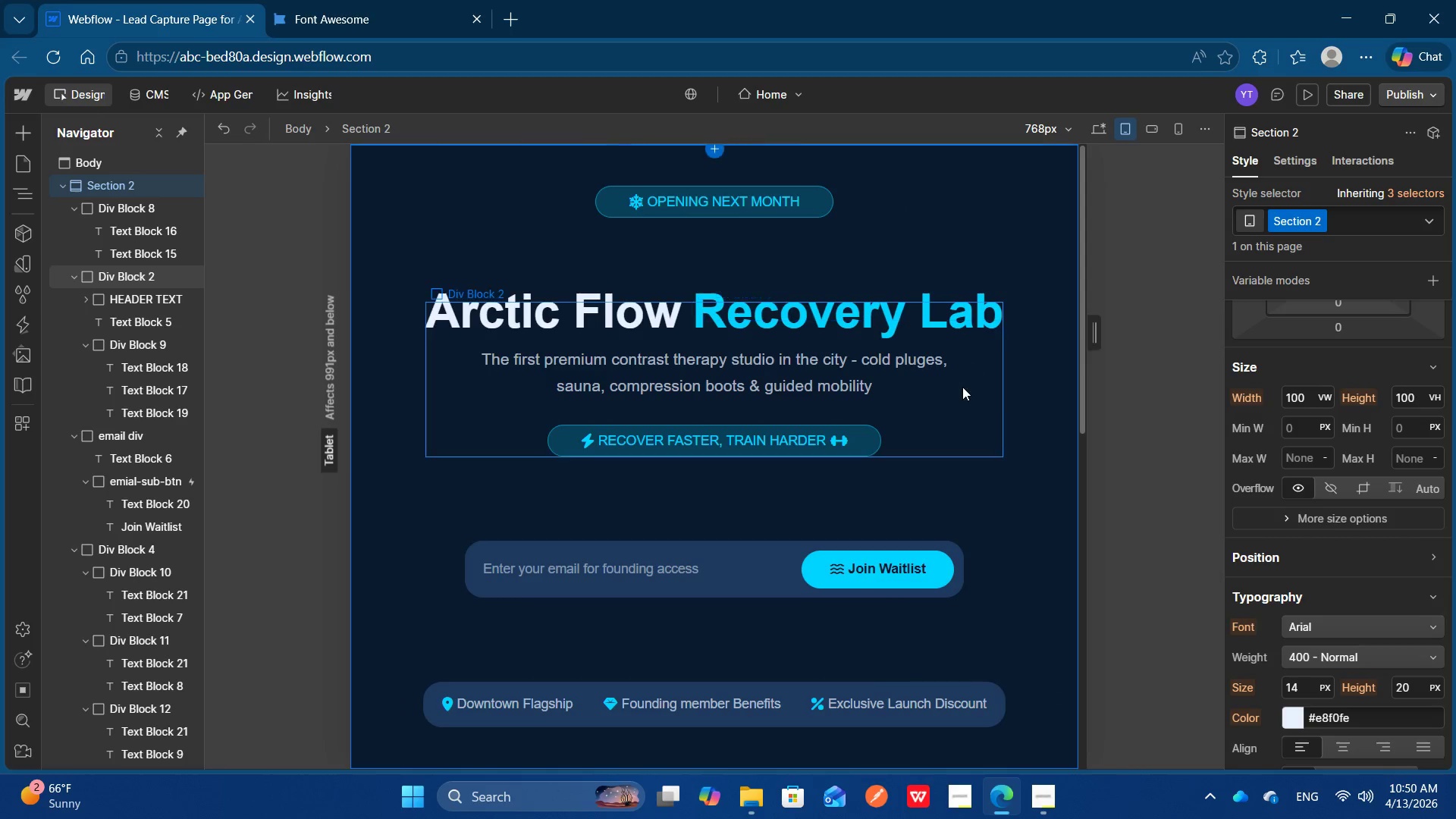 
scroll: coordinate [962, 388], scroll_direction: none, amount: 0.0
 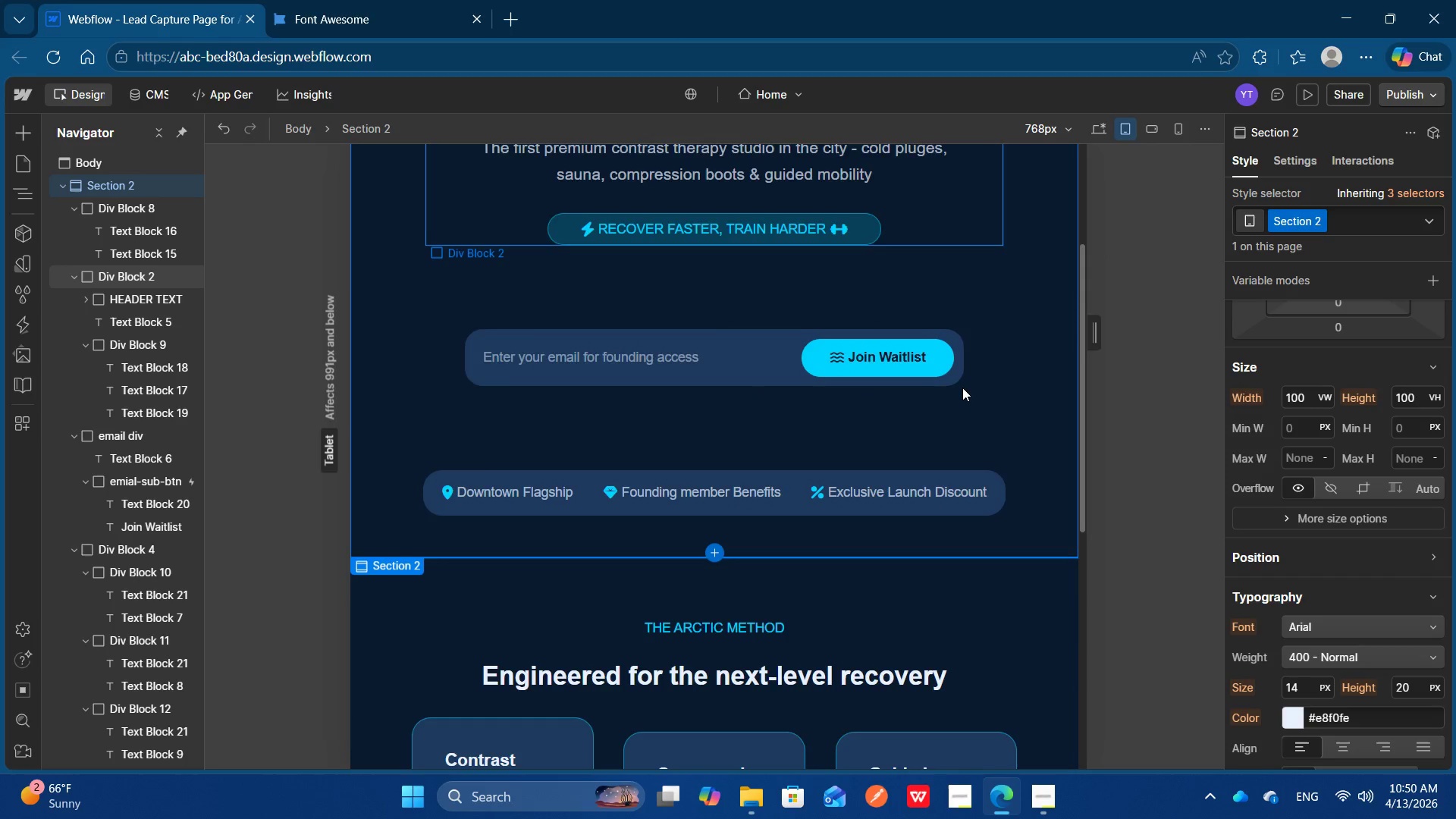 
scroll: coordinate [962, 388], scroll_direction: down, amount: 1.0
 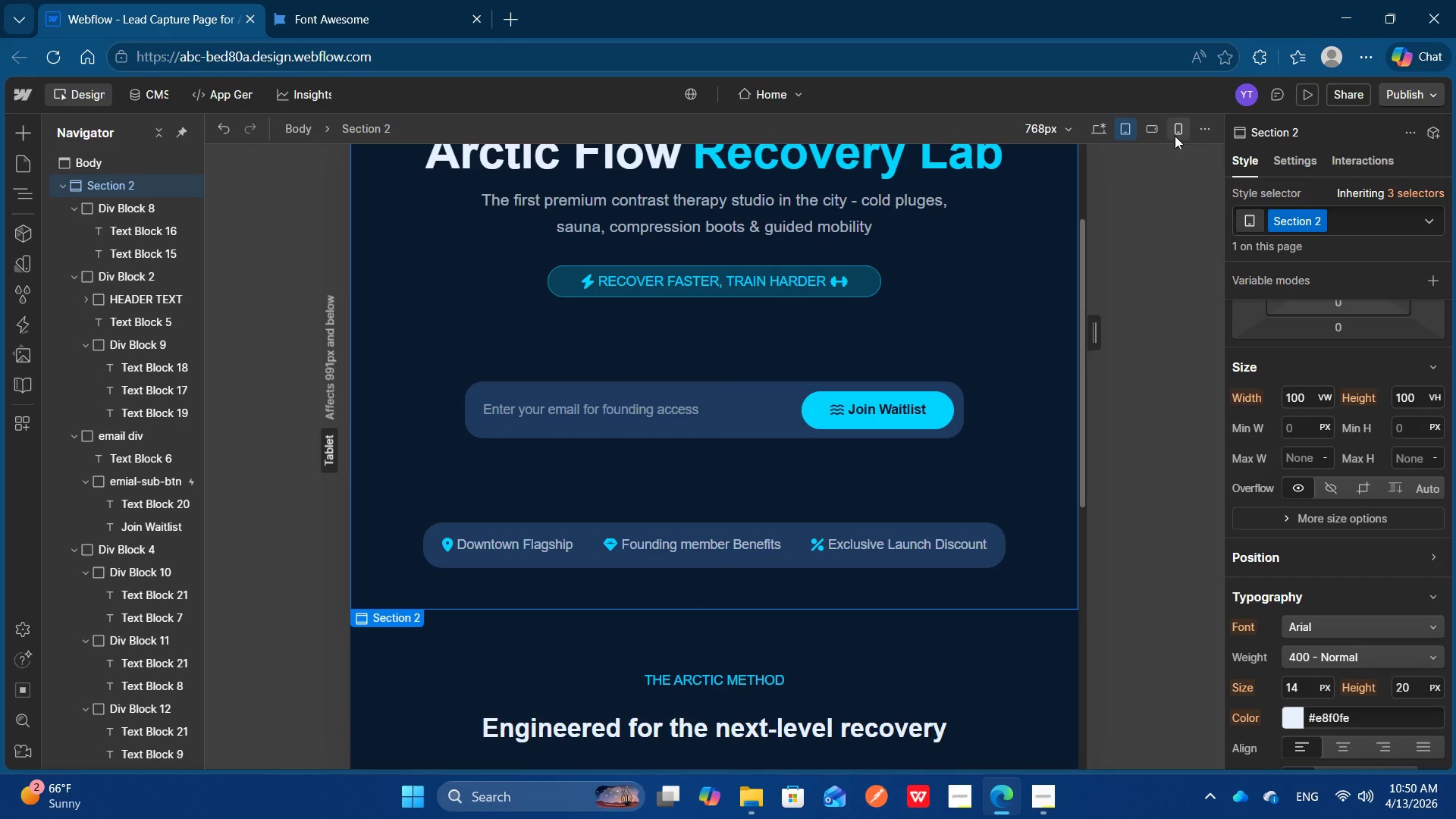 
left_click([1183, 127])
 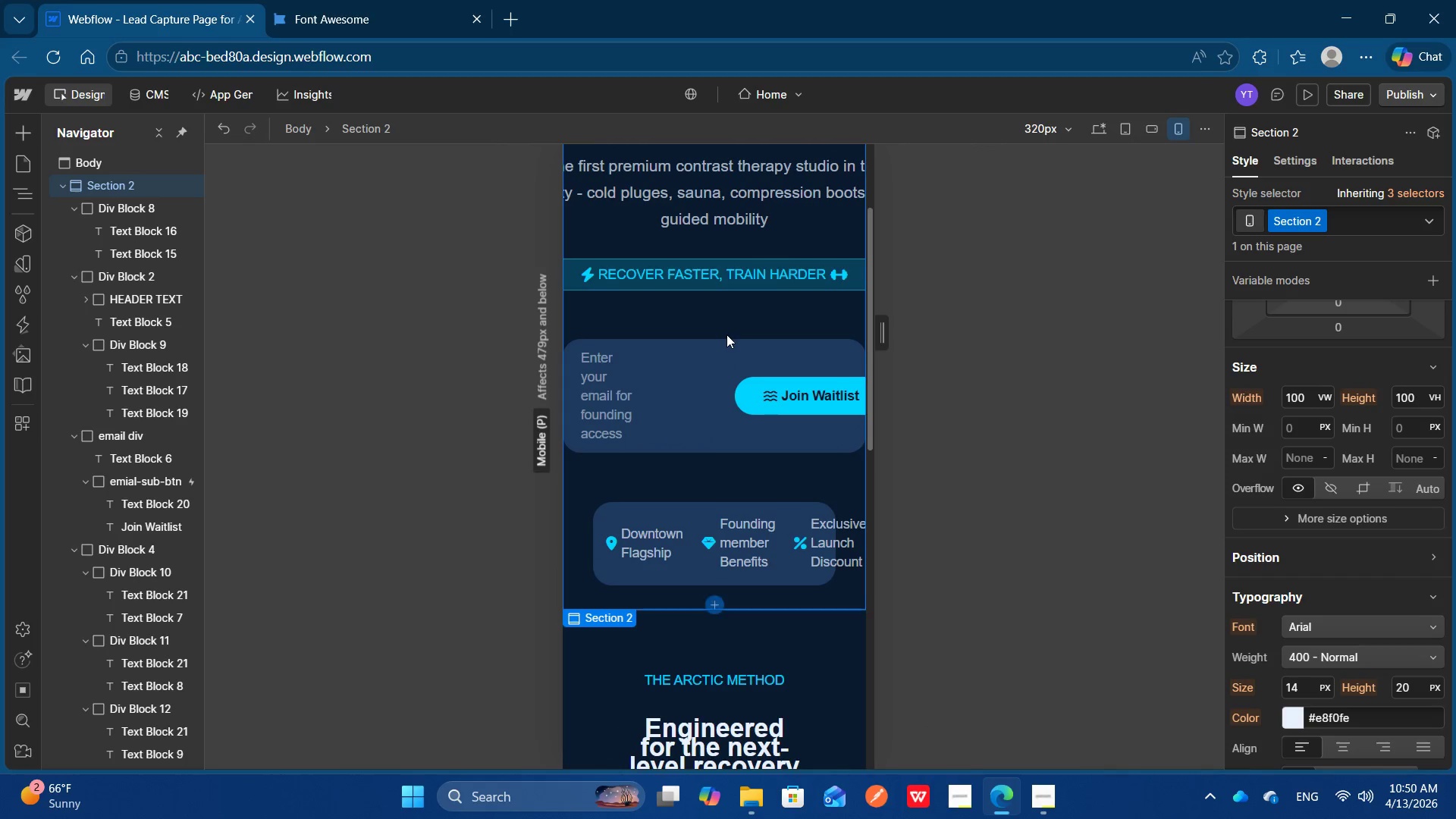 
scroll: coordinate [726, 334], scroll_direction: none, amount: 0.0
 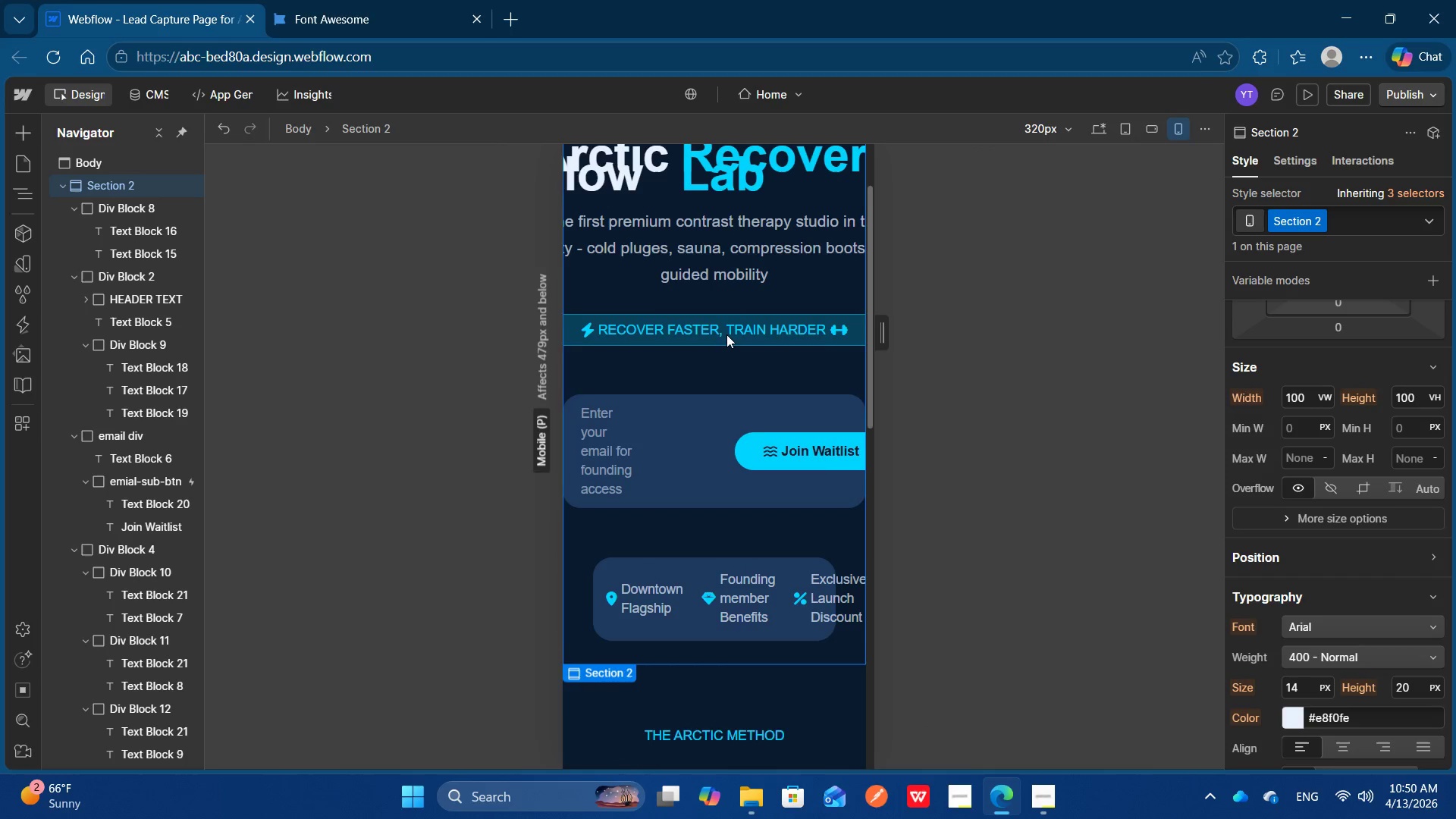 
scroll: coordinate [726, 334], scroll_direction: up, amount: 1.0
 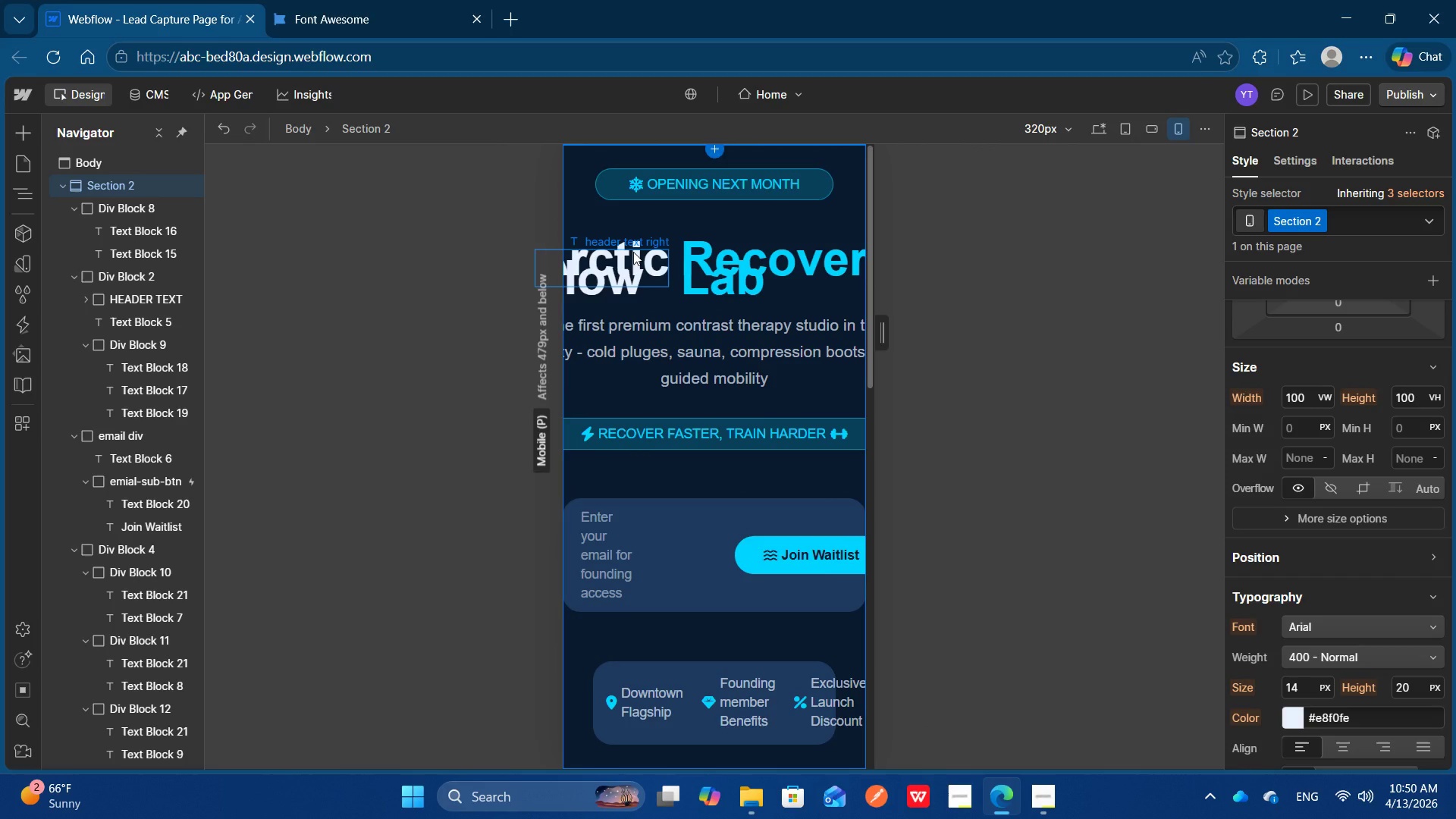 
left_click([633, 252])
 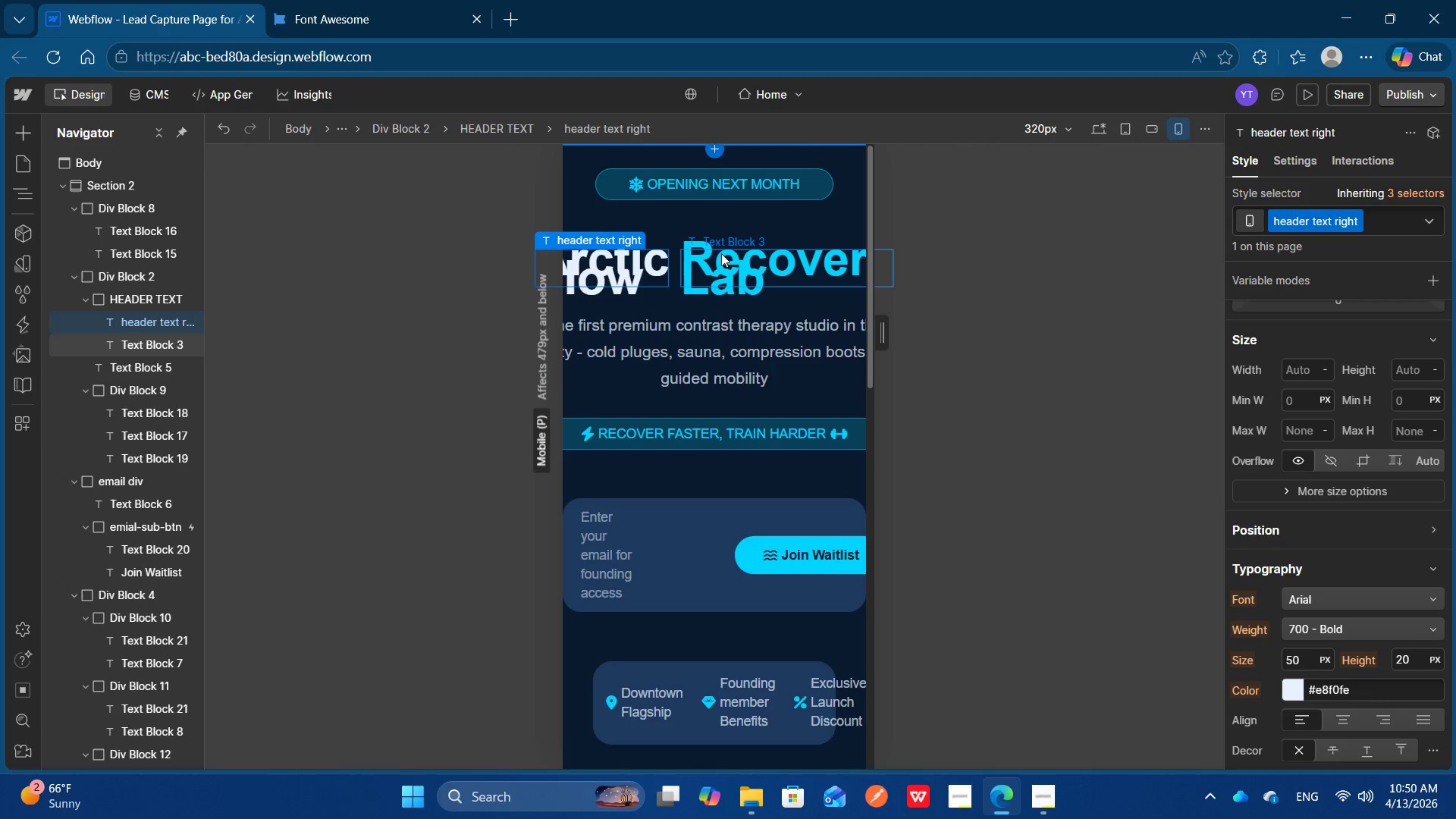 
hold_key(key=ShiftLeft, duration=1.03)
left_click([723, 253])
 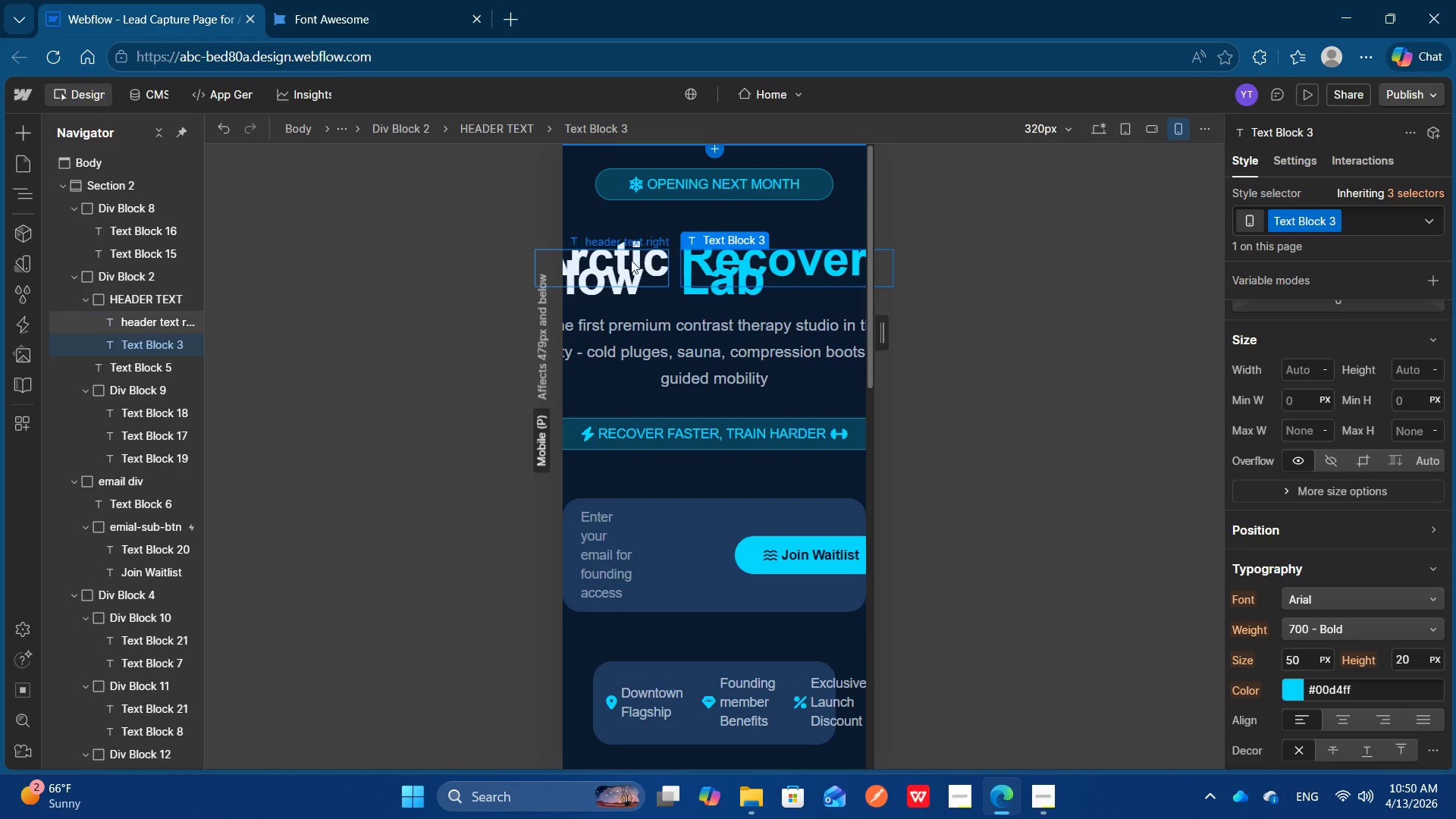 
left_click([629, 260])
 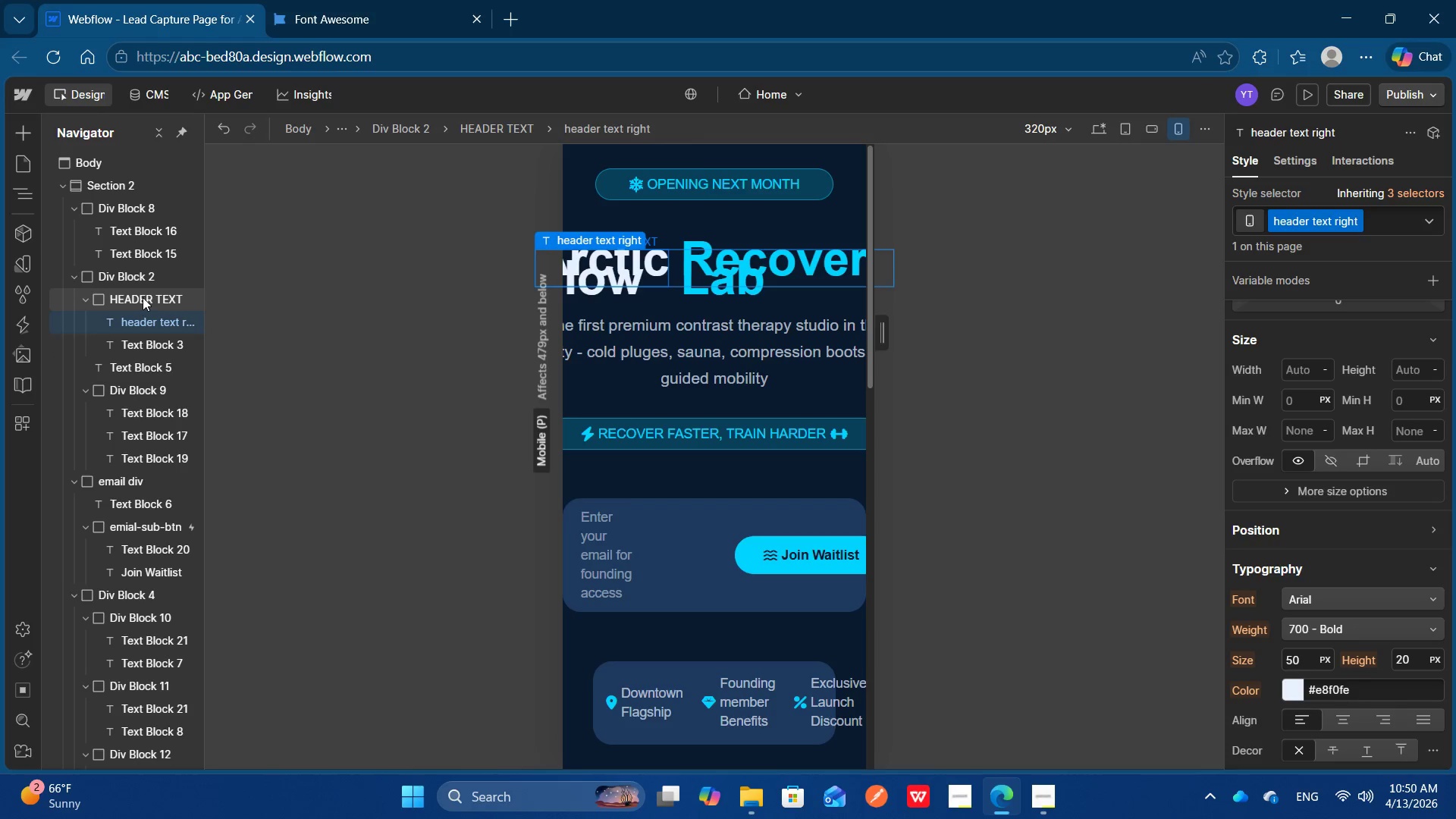 
wait(9.91)
 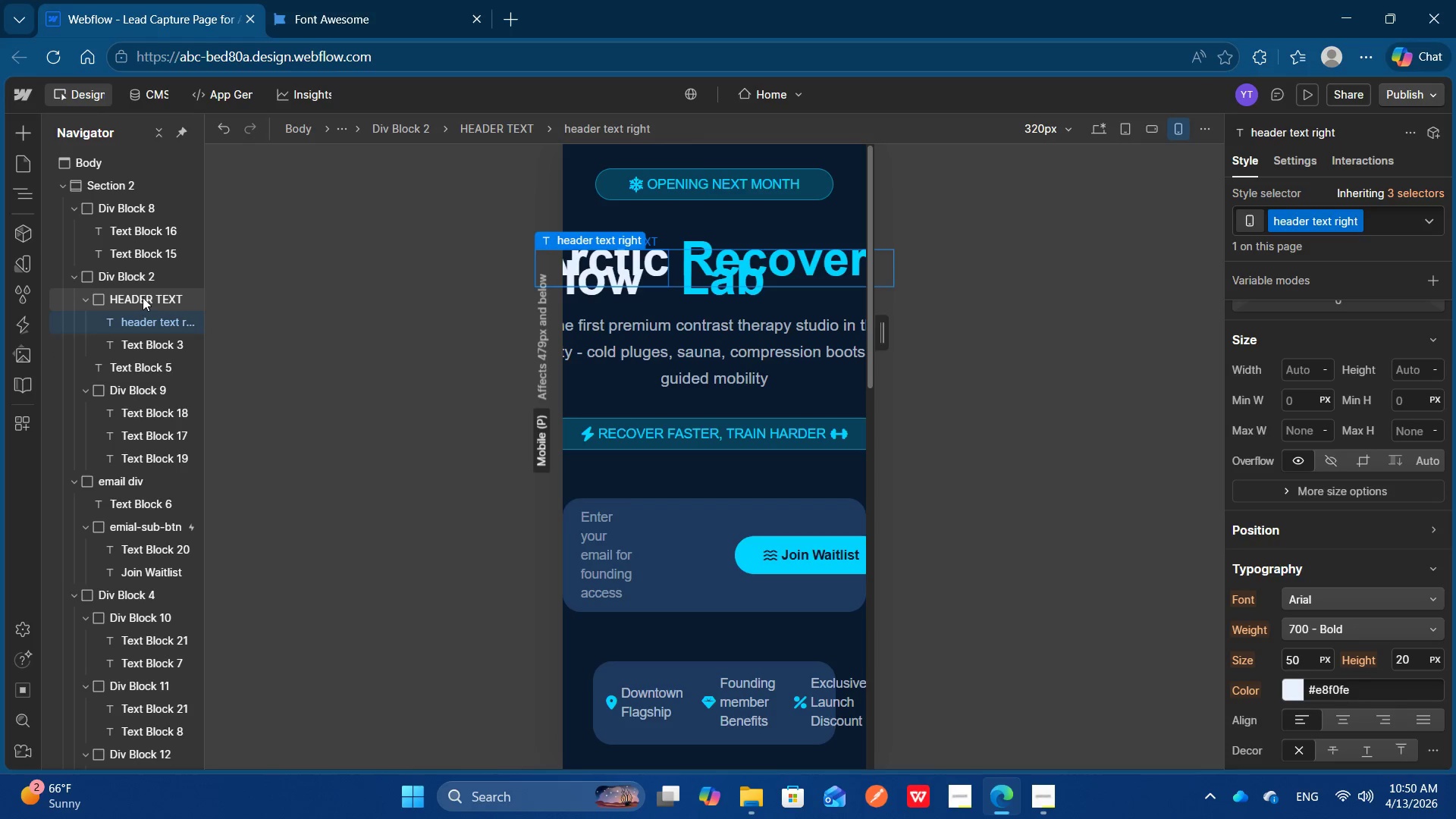 
left_click([146, 297])
 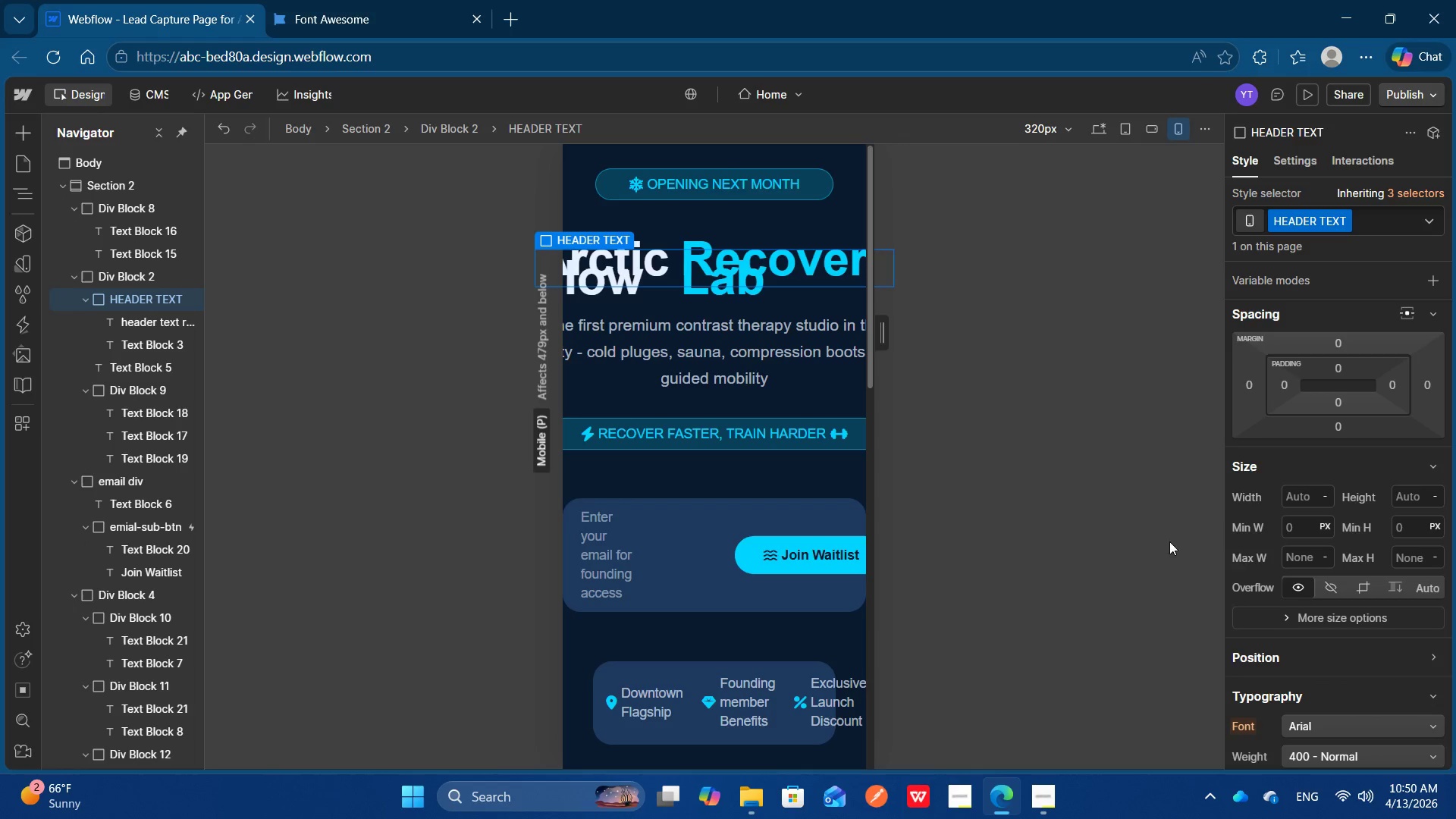 
scroll: coordinate [1320, 601], scroll_direction: none, amount: 0.0
 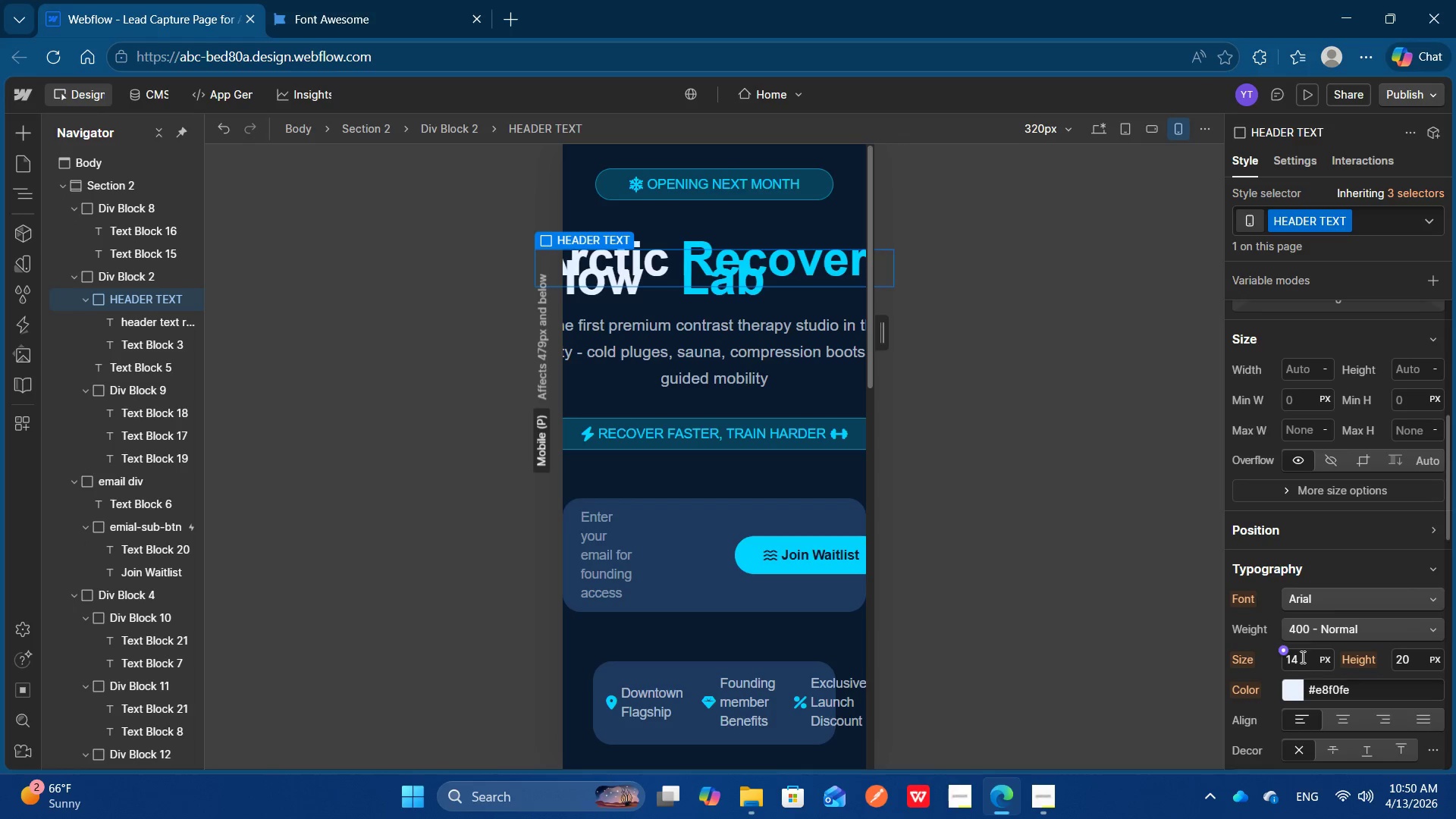 
left_click([1301, 658])
 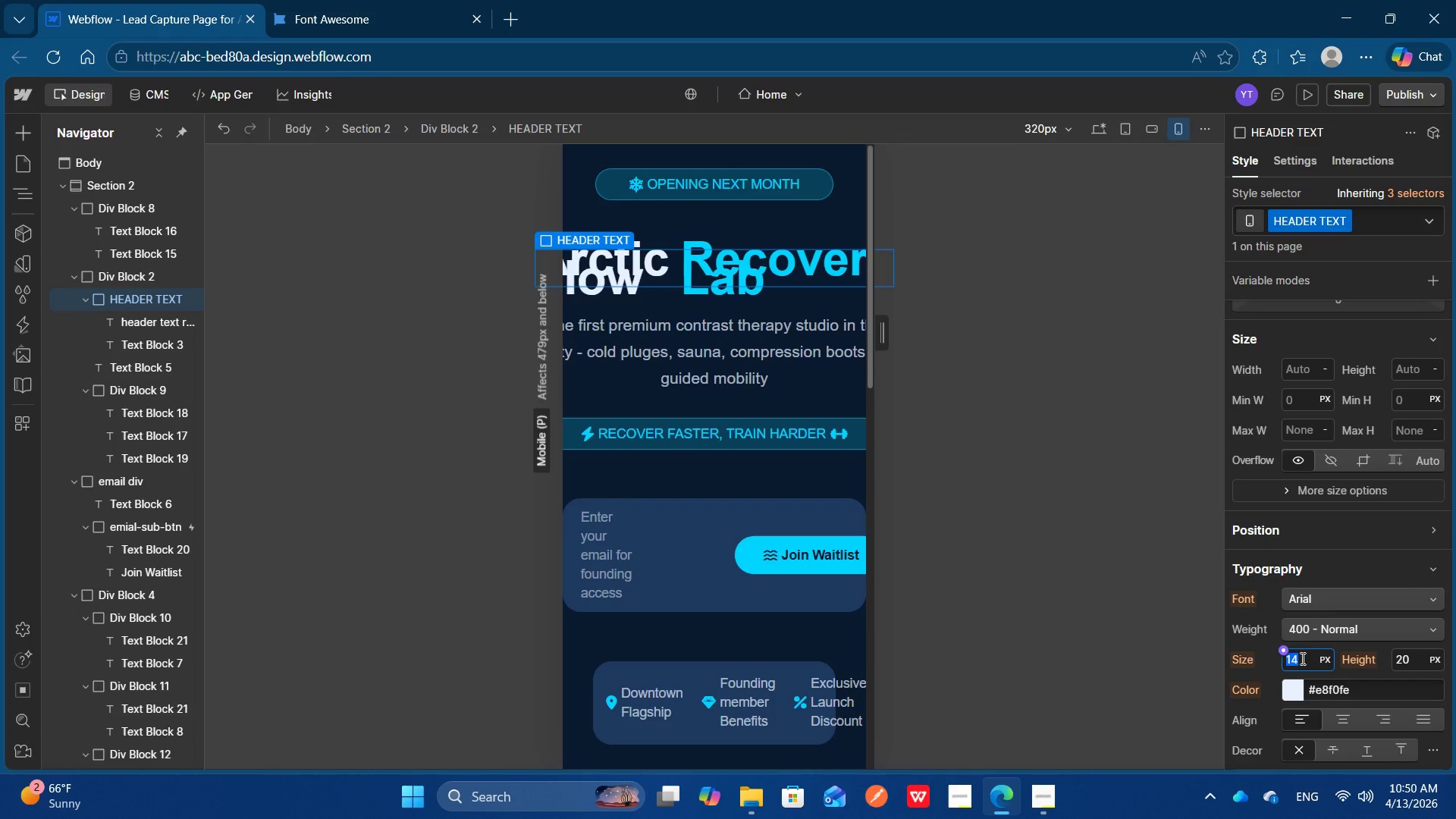 
key(8)
 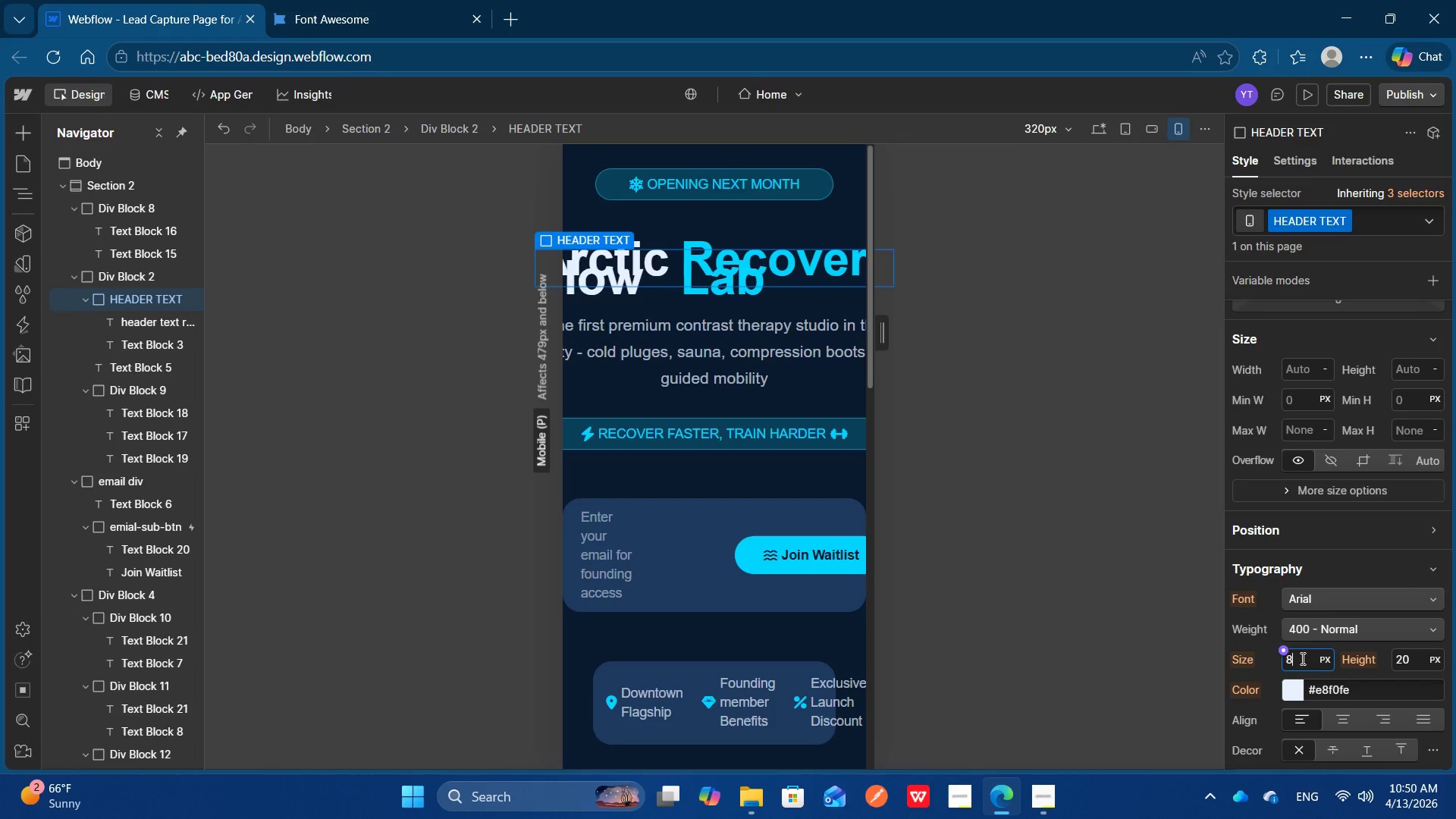 
key(Enter)
 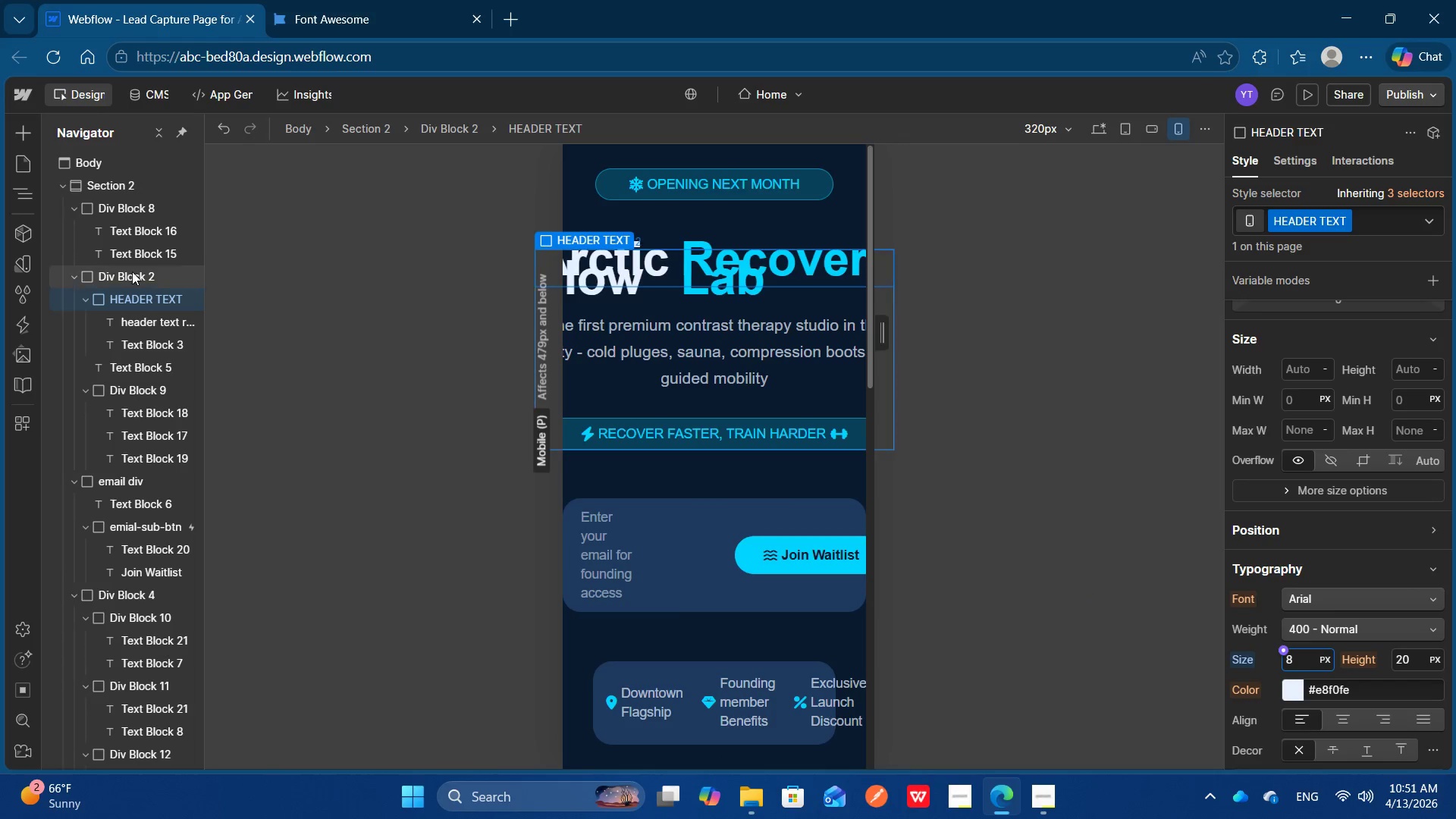 
left_click([136, 326])
 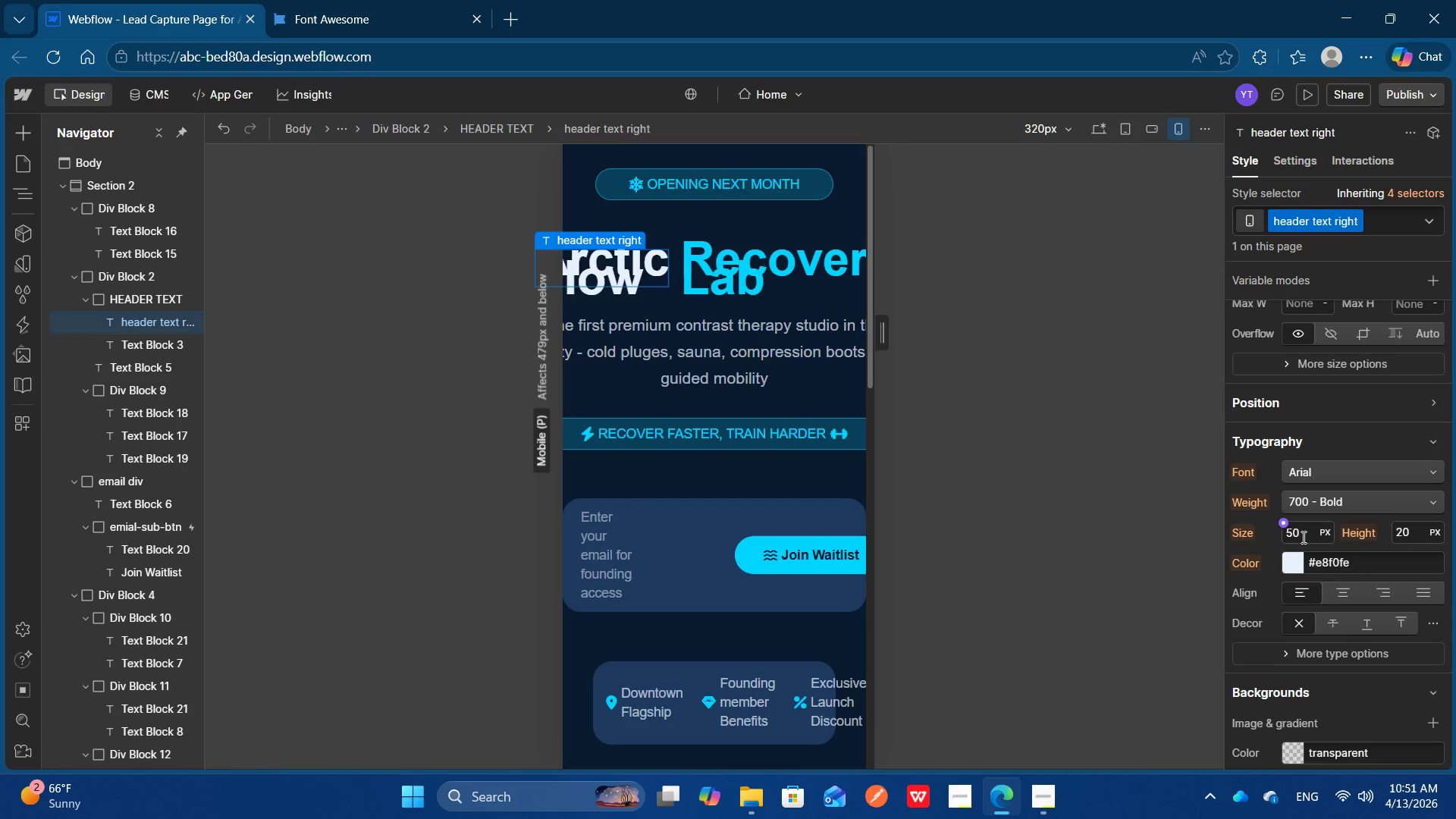 
left_click([1302, 536])
 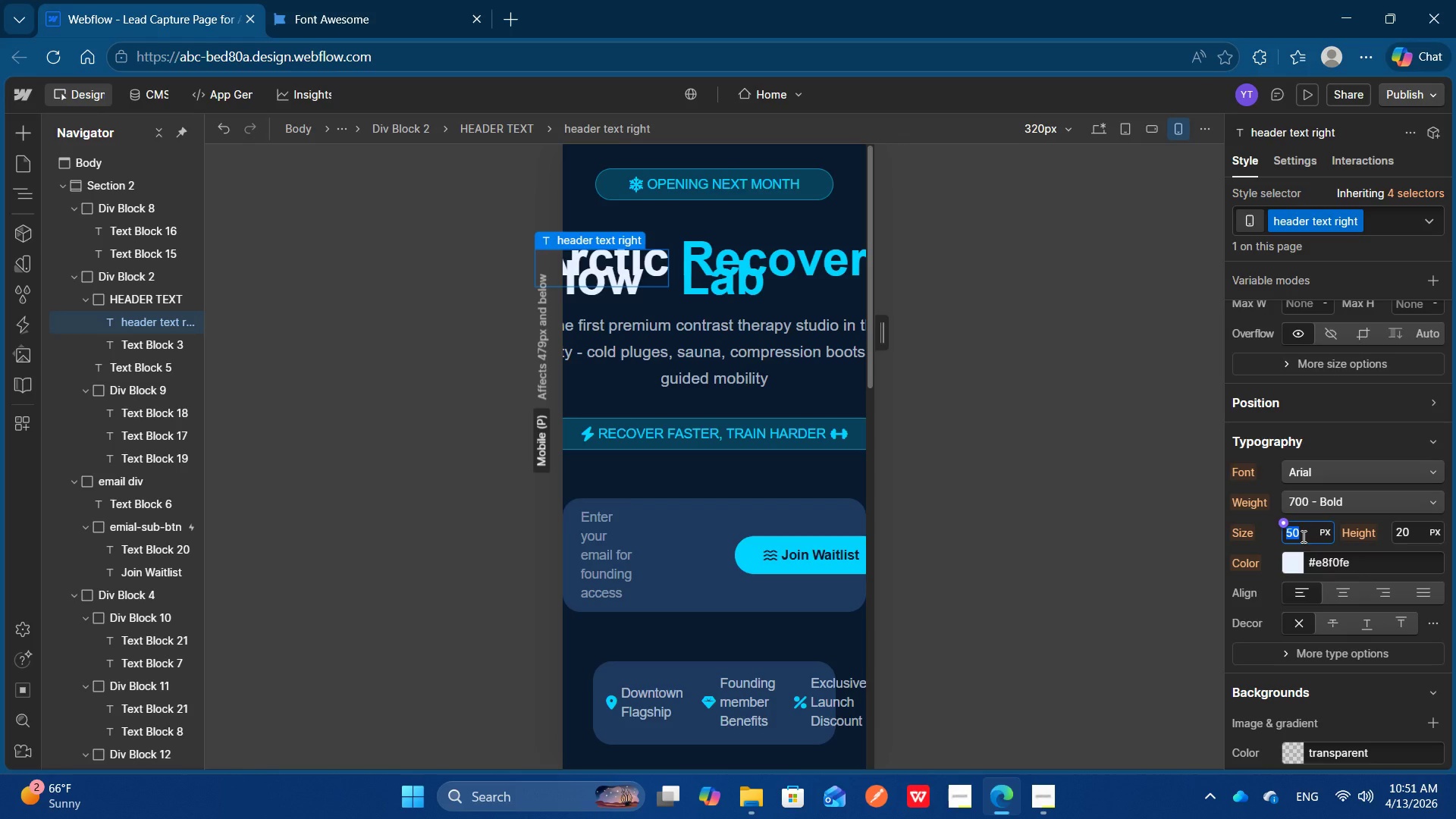 
type(25)
 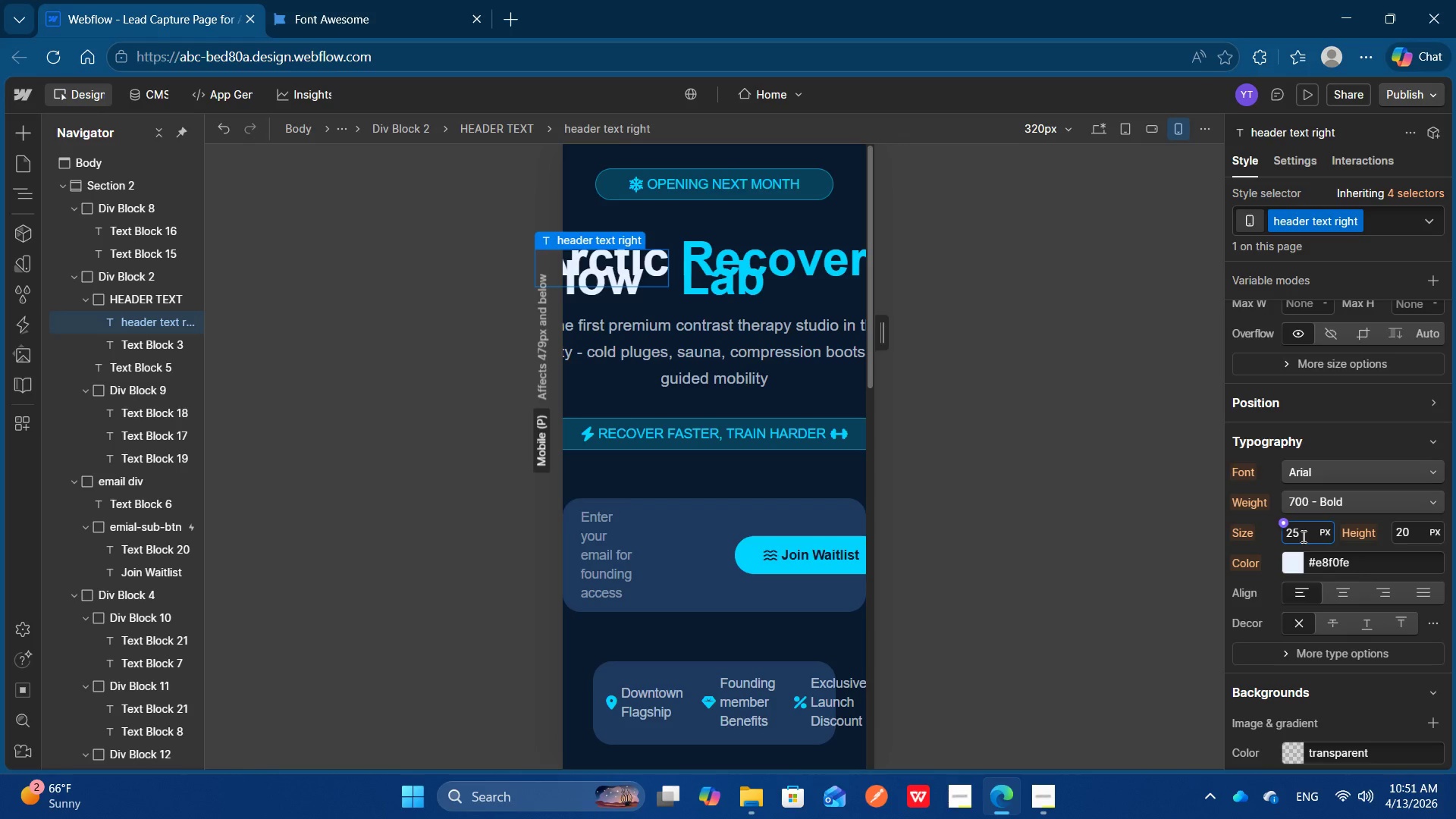 
key(Enter)
 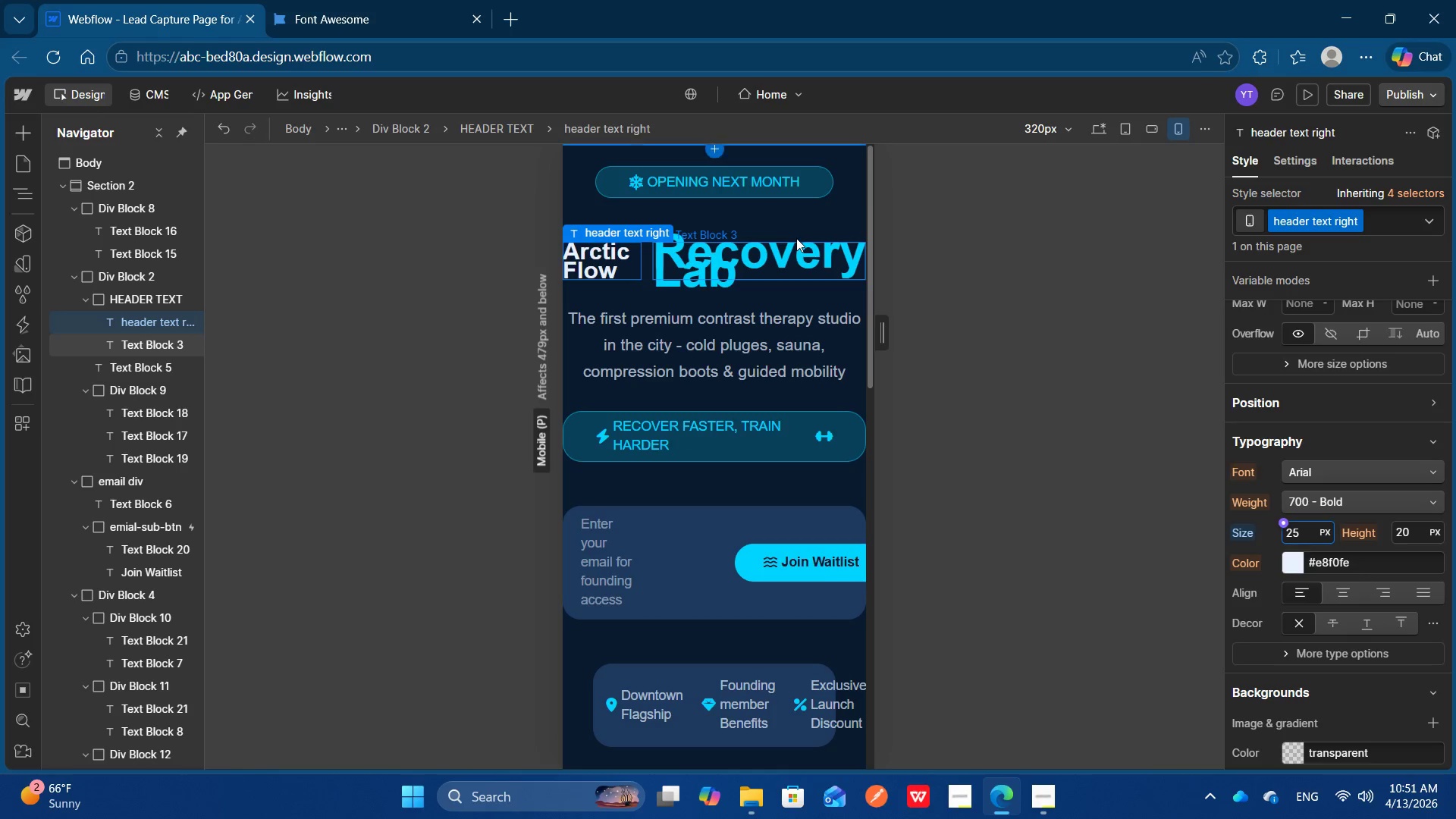 
left_click([786, 241])
 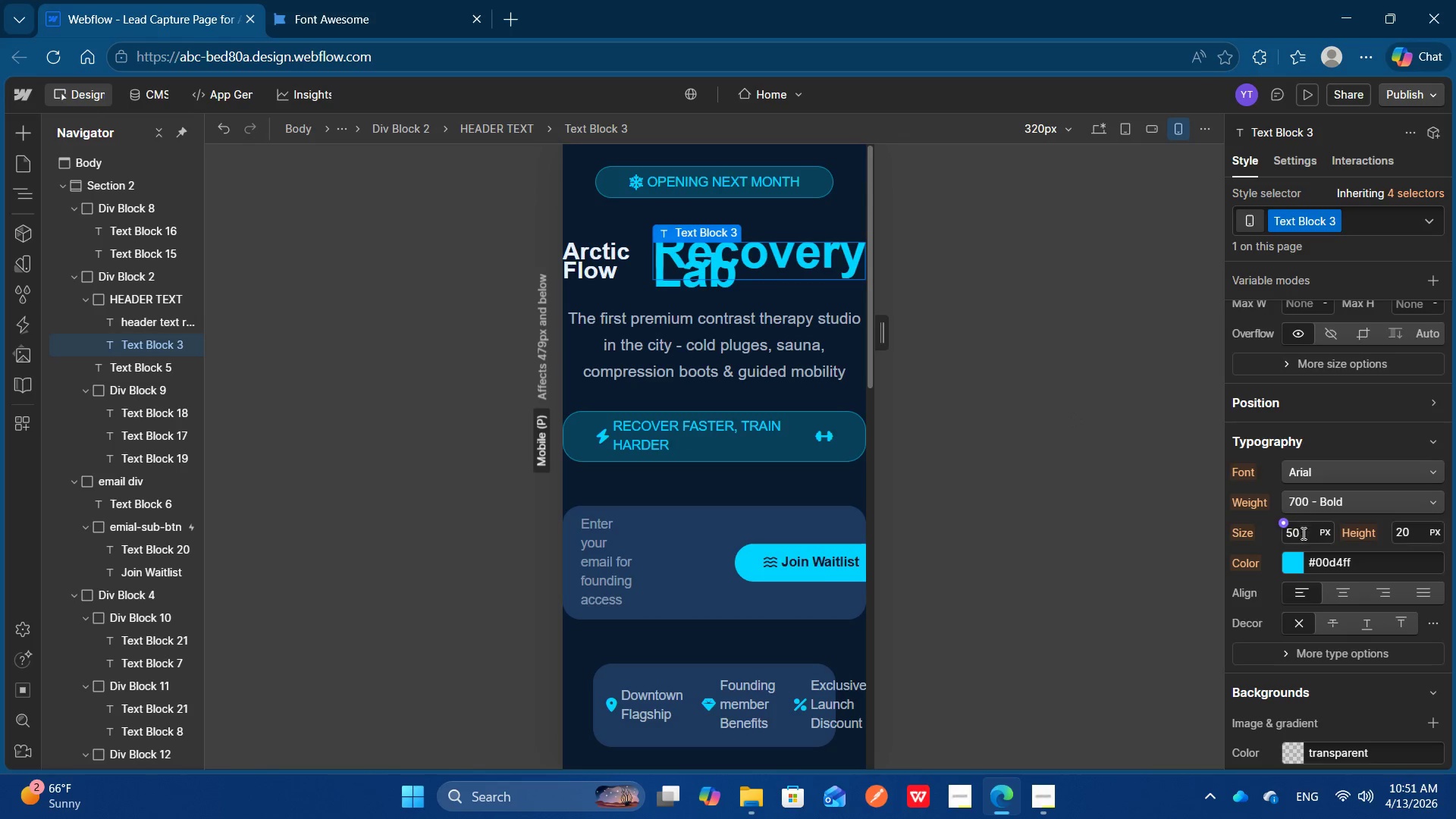 
left_click([1304, 536])
 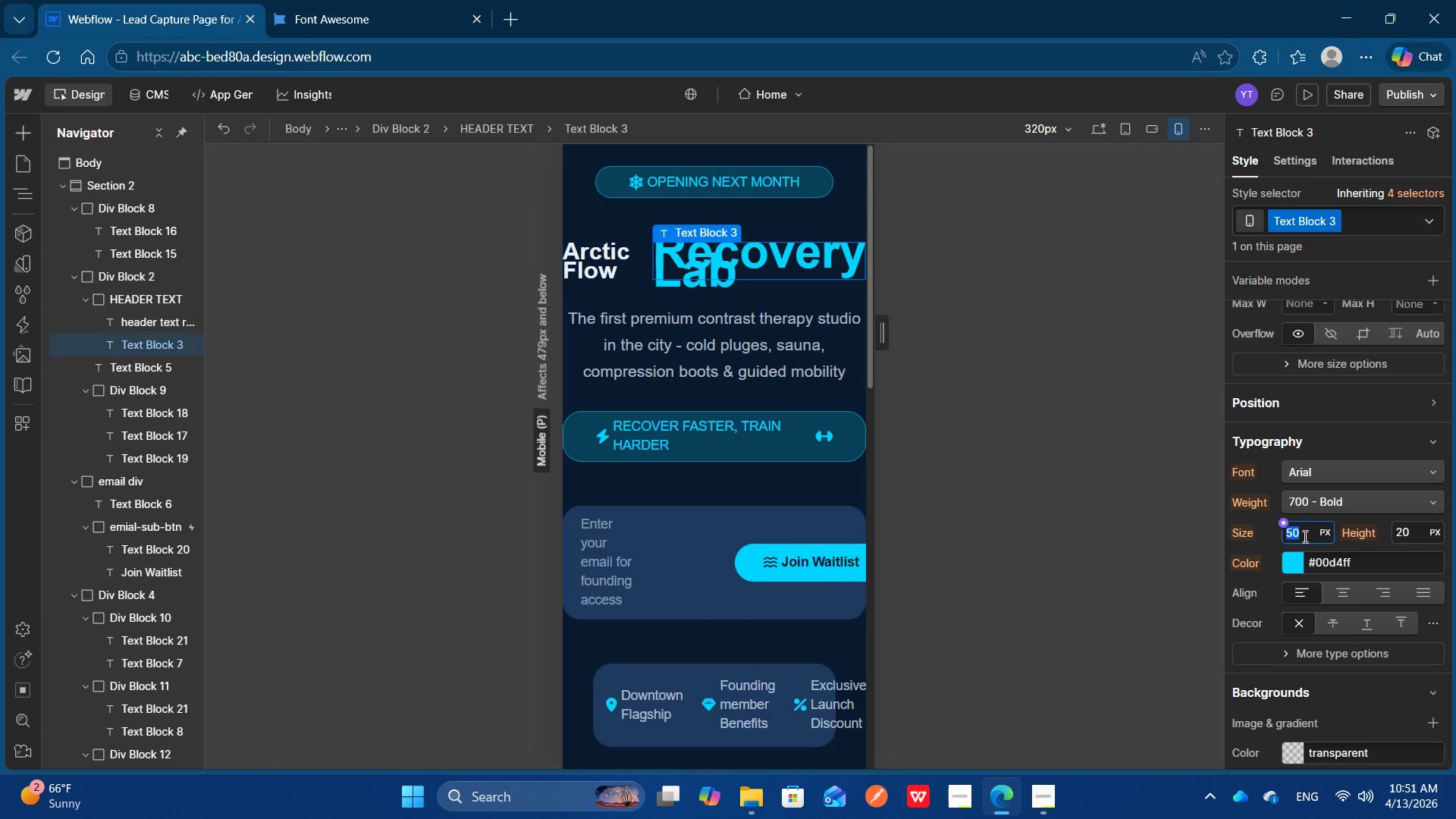 
type(25)
 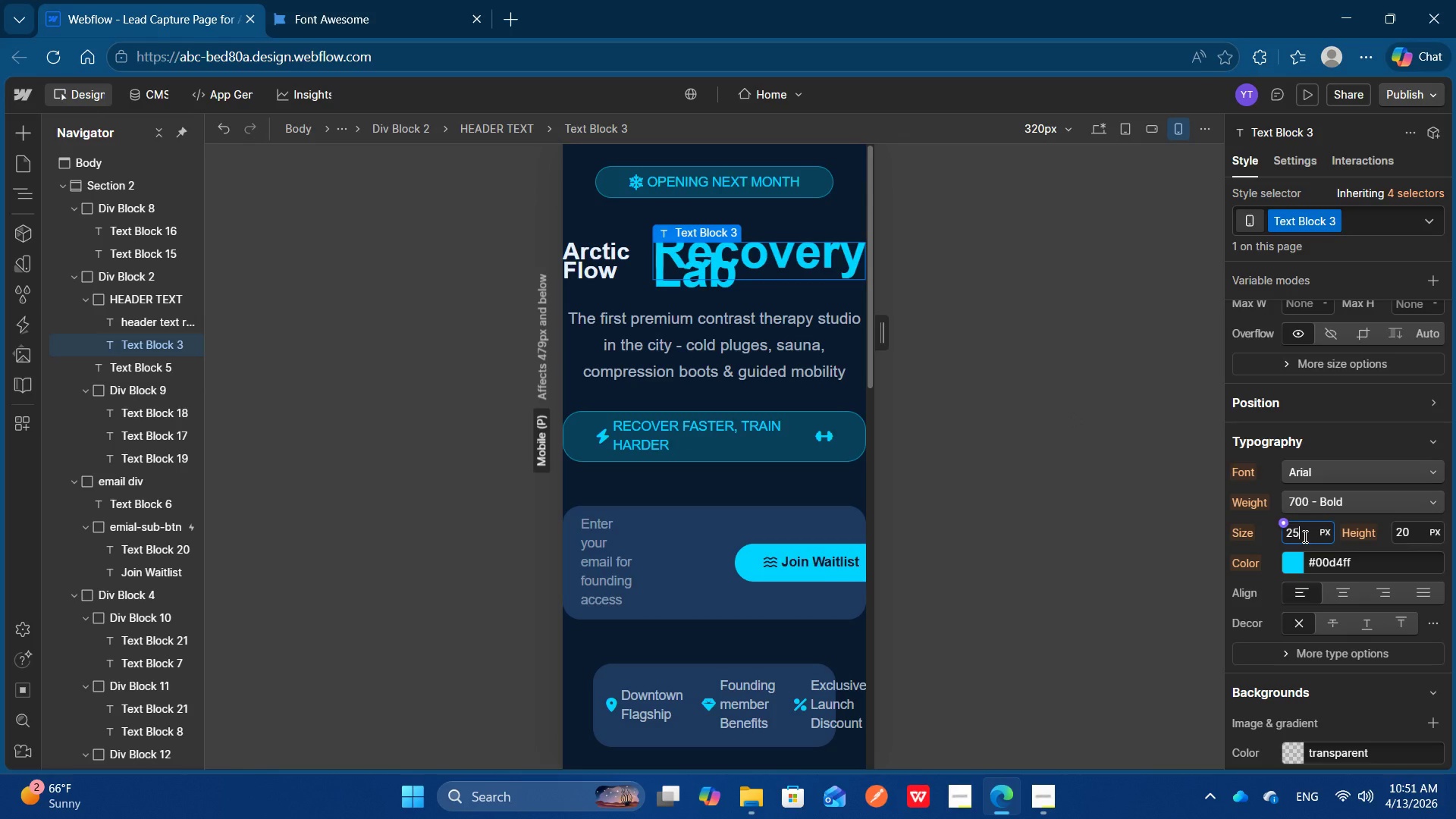 
key(Enter)
 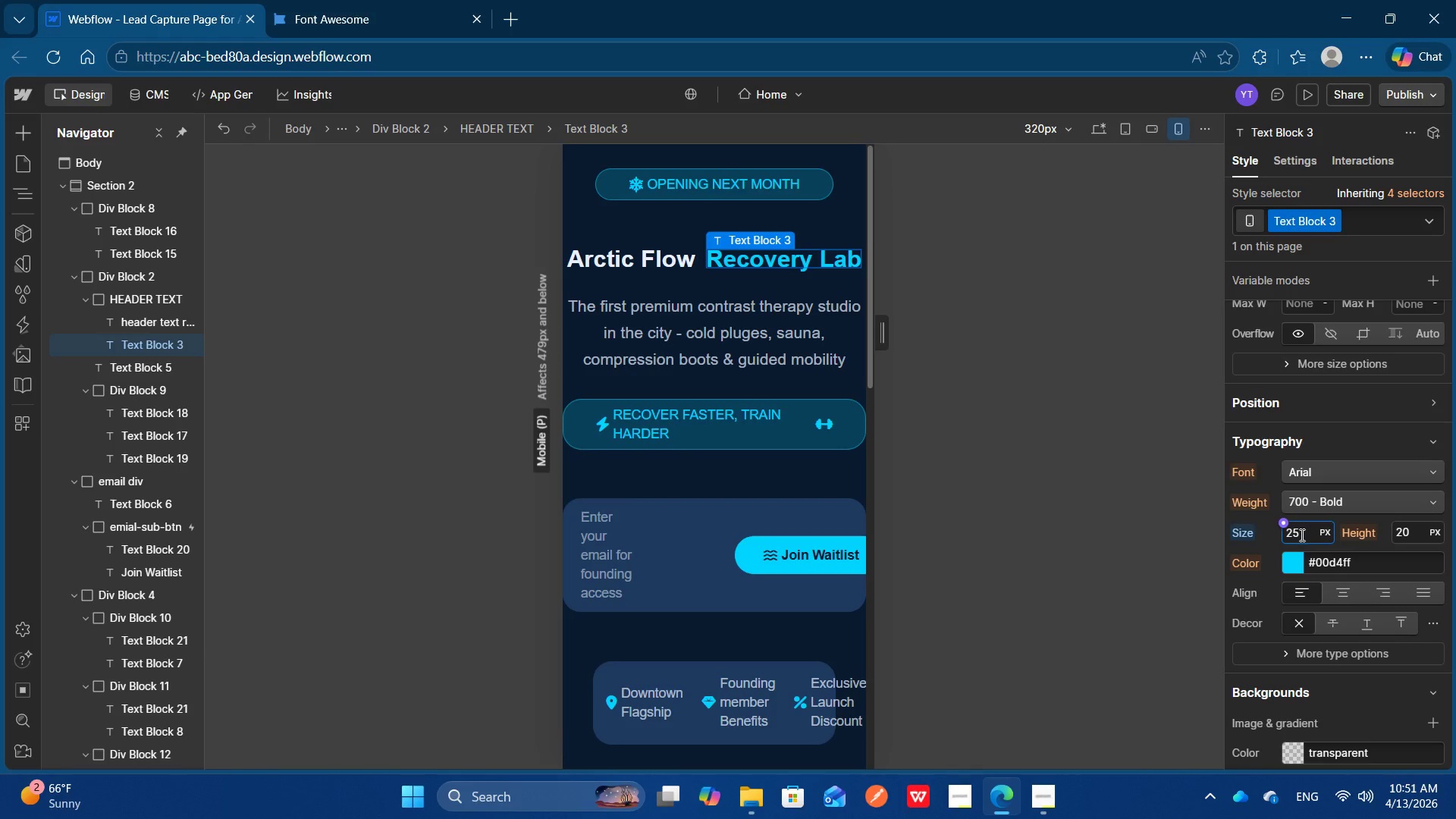 
left_click([1297, 535])
 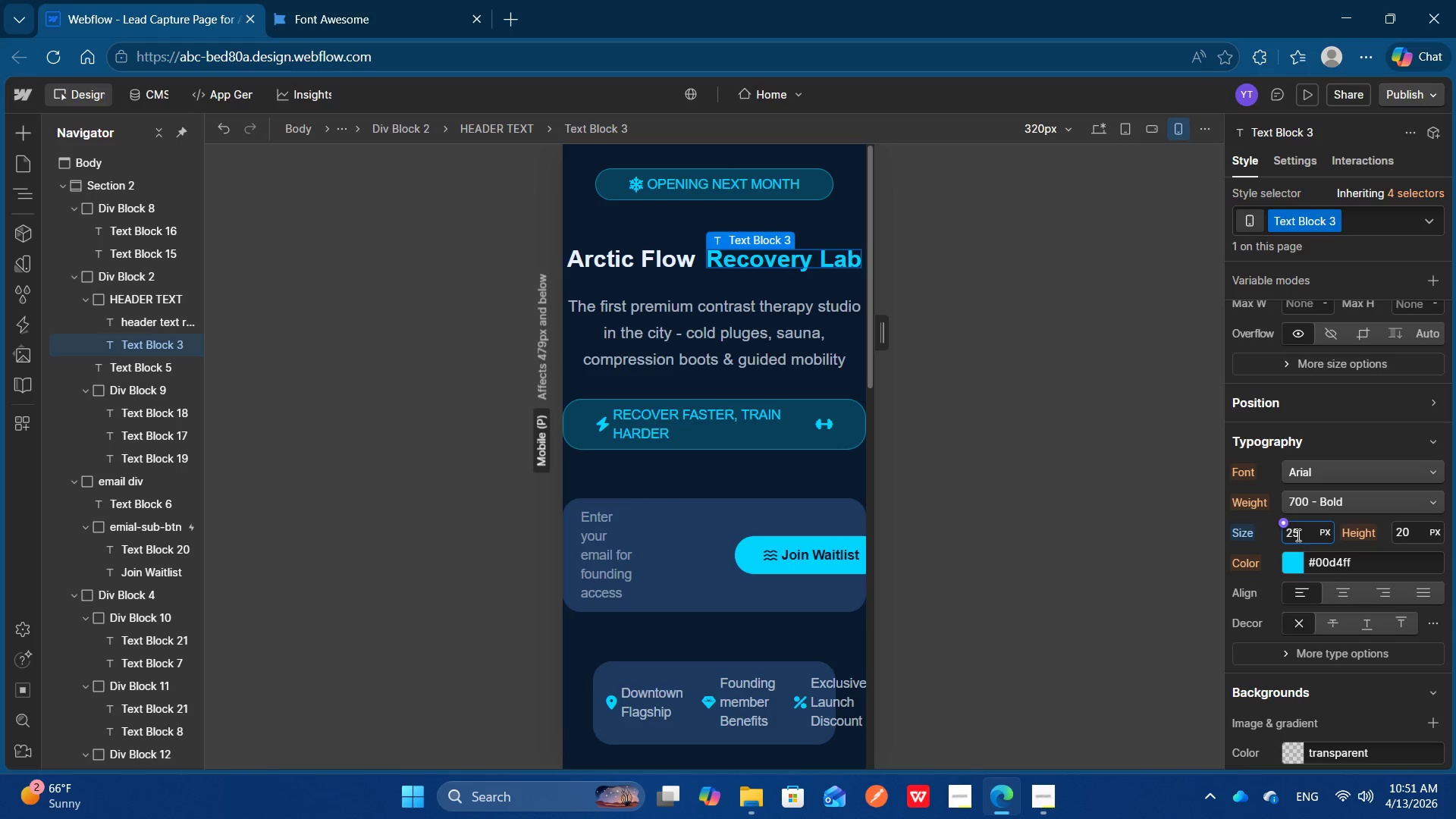 
key(Backspace)
 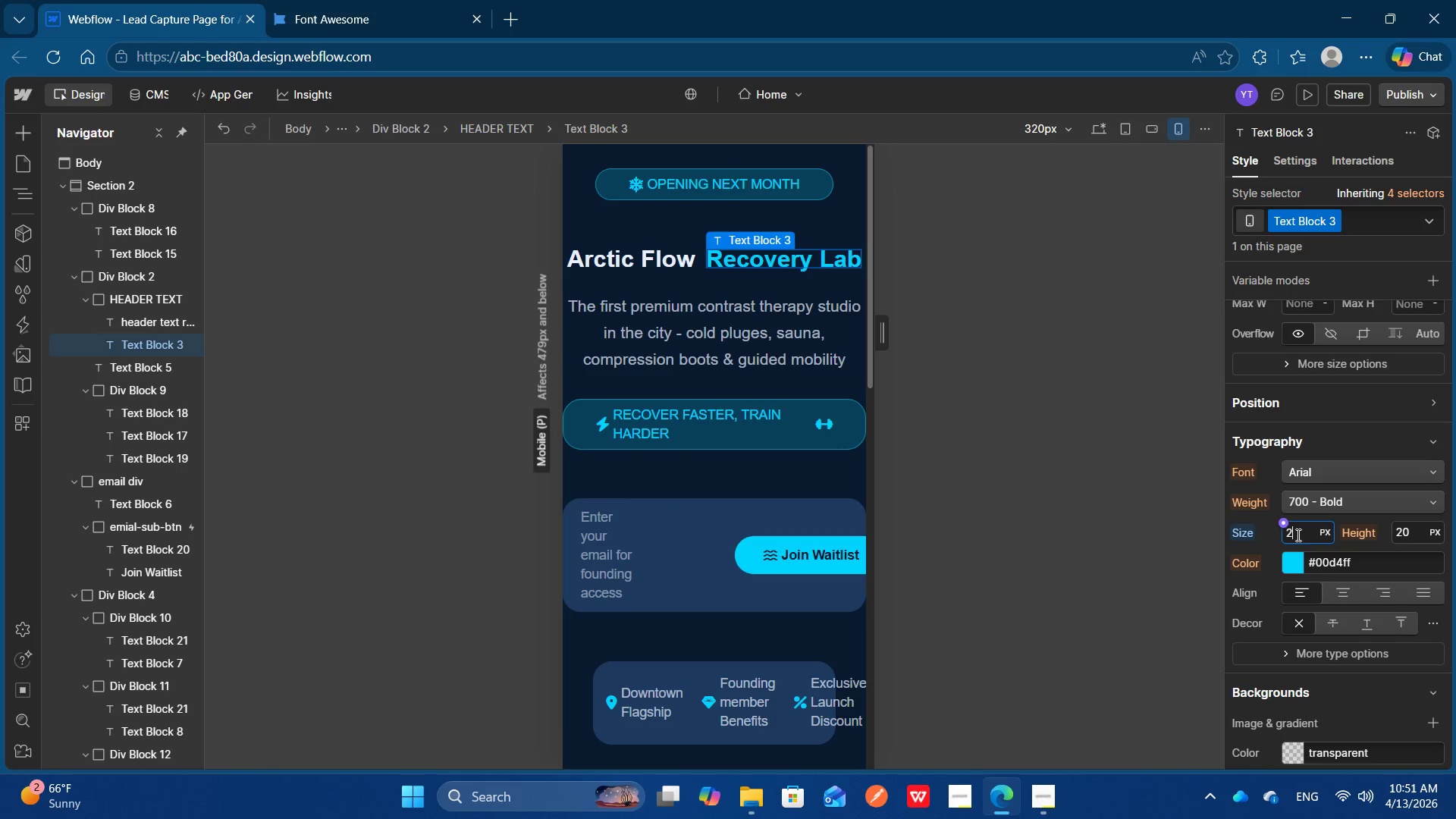 
key(0)
 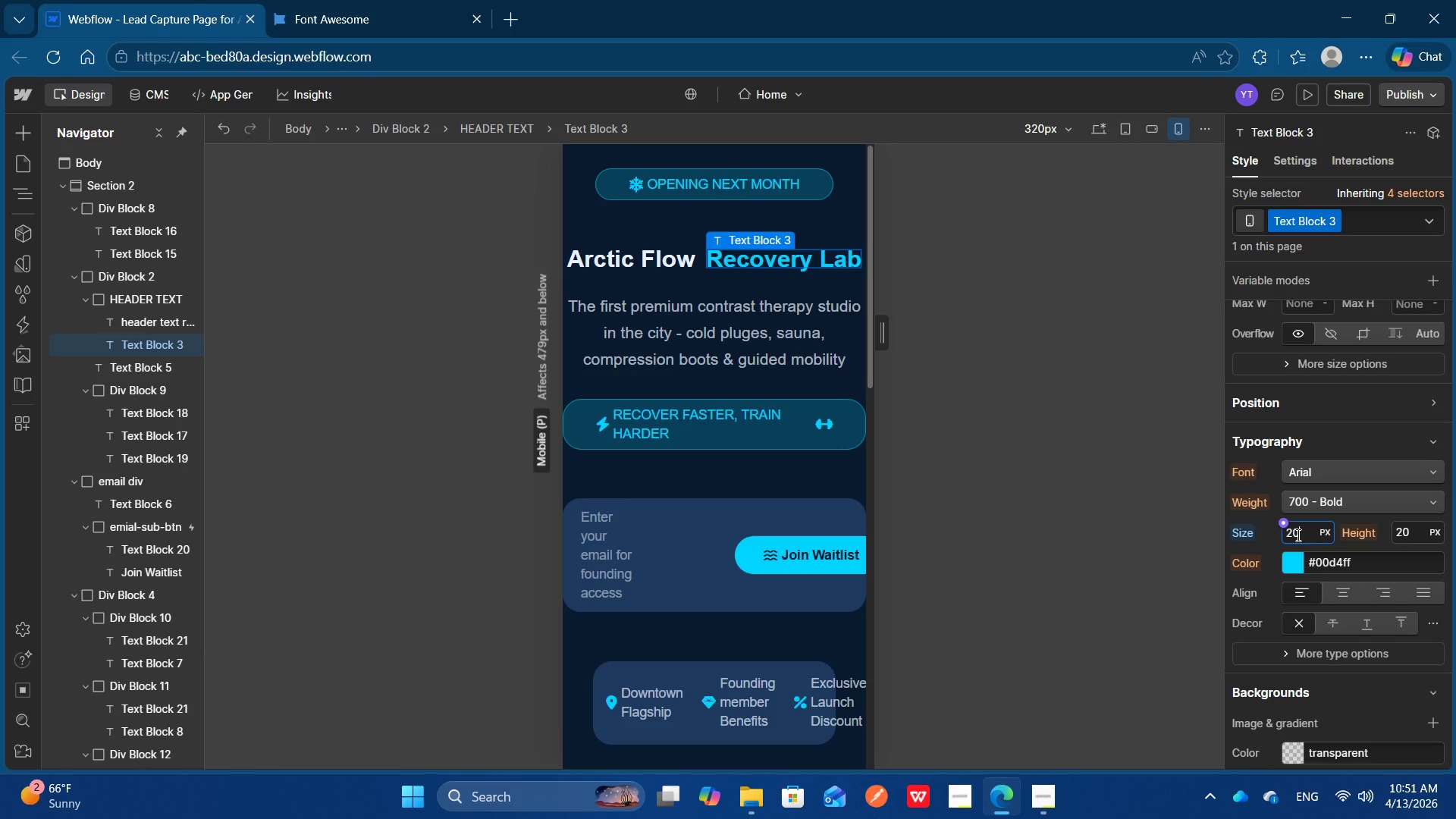 
key(Enter)
 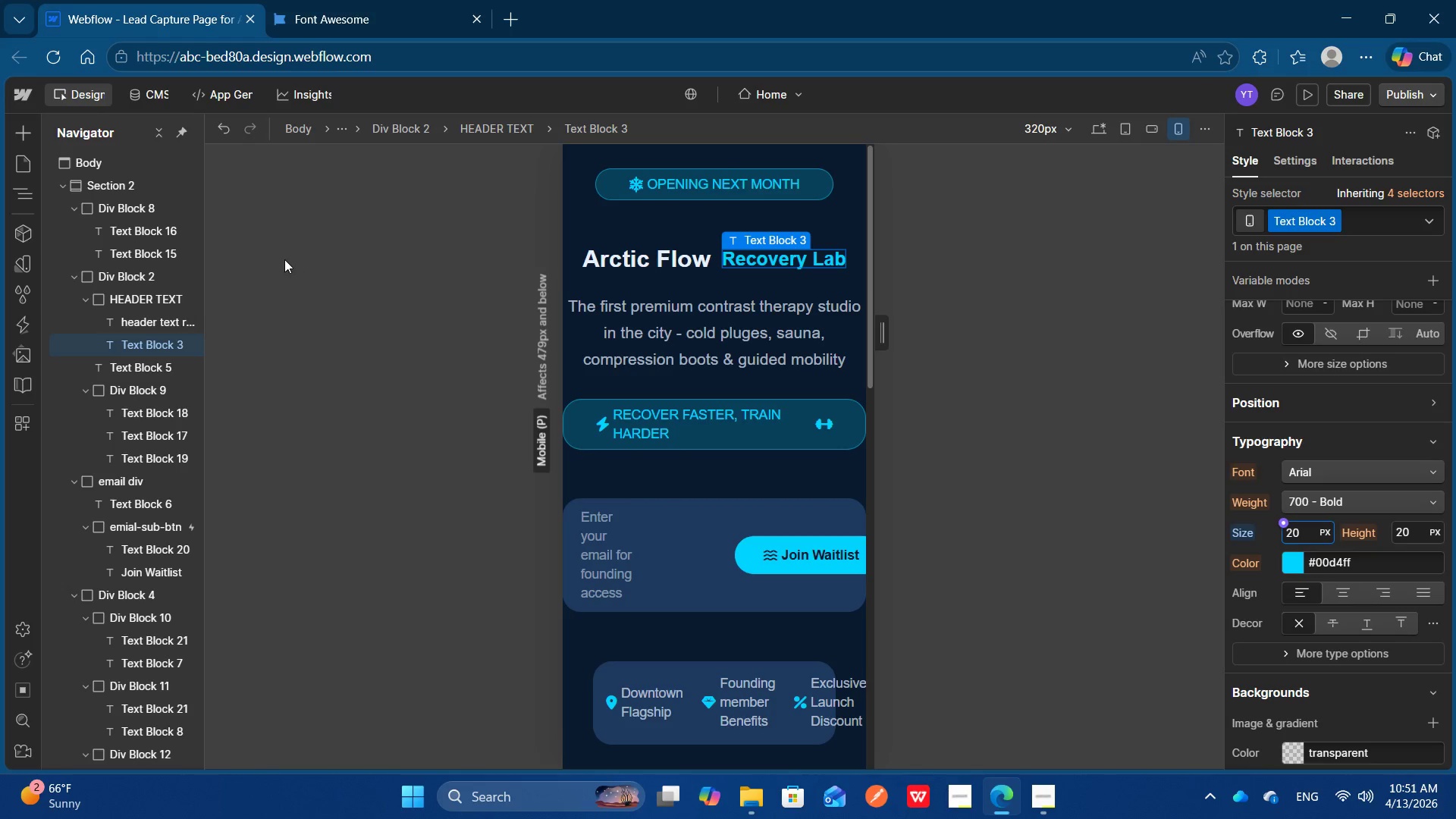 
left_click([131, 319])
 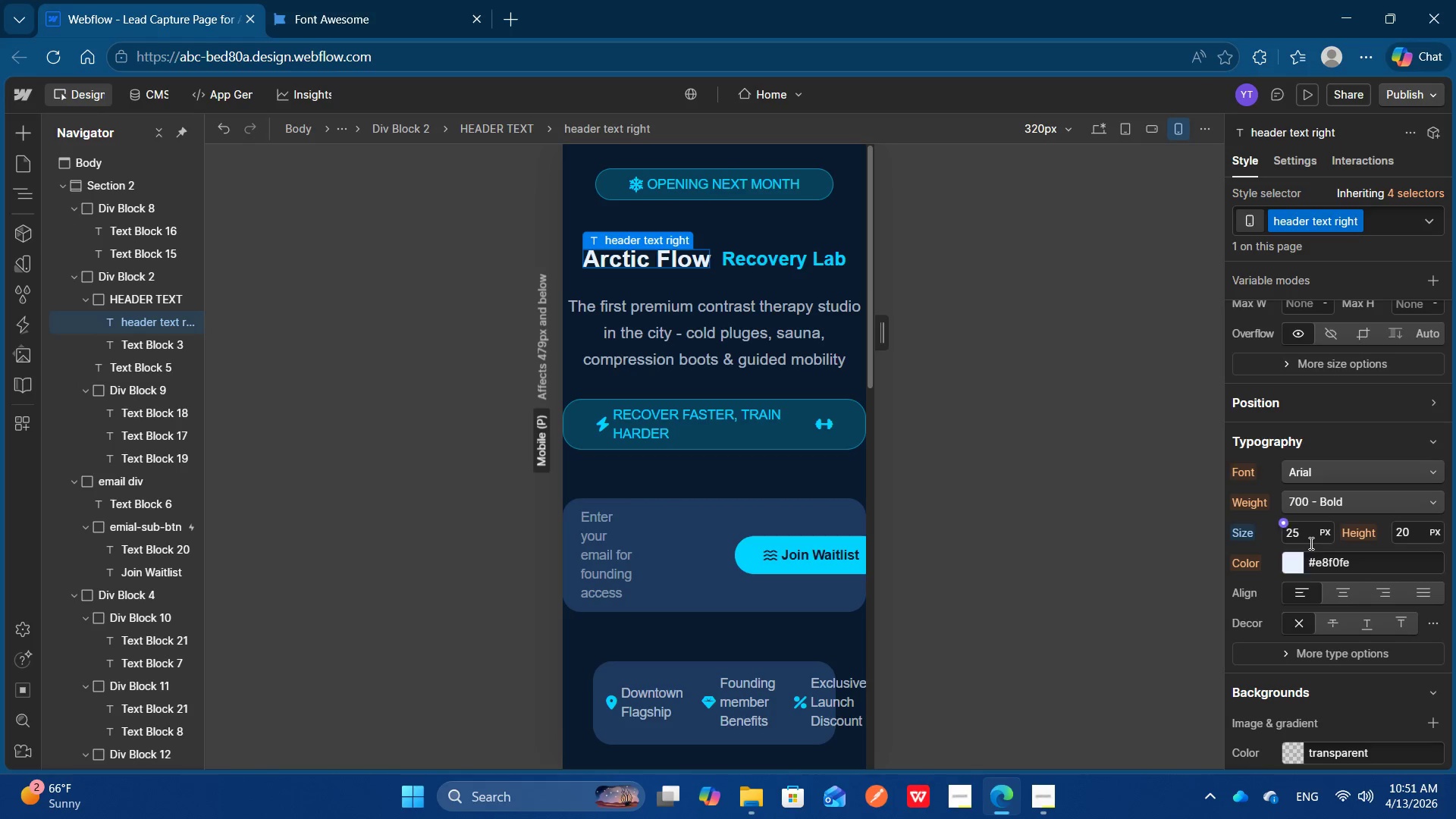 
left_click([1310, 534])
 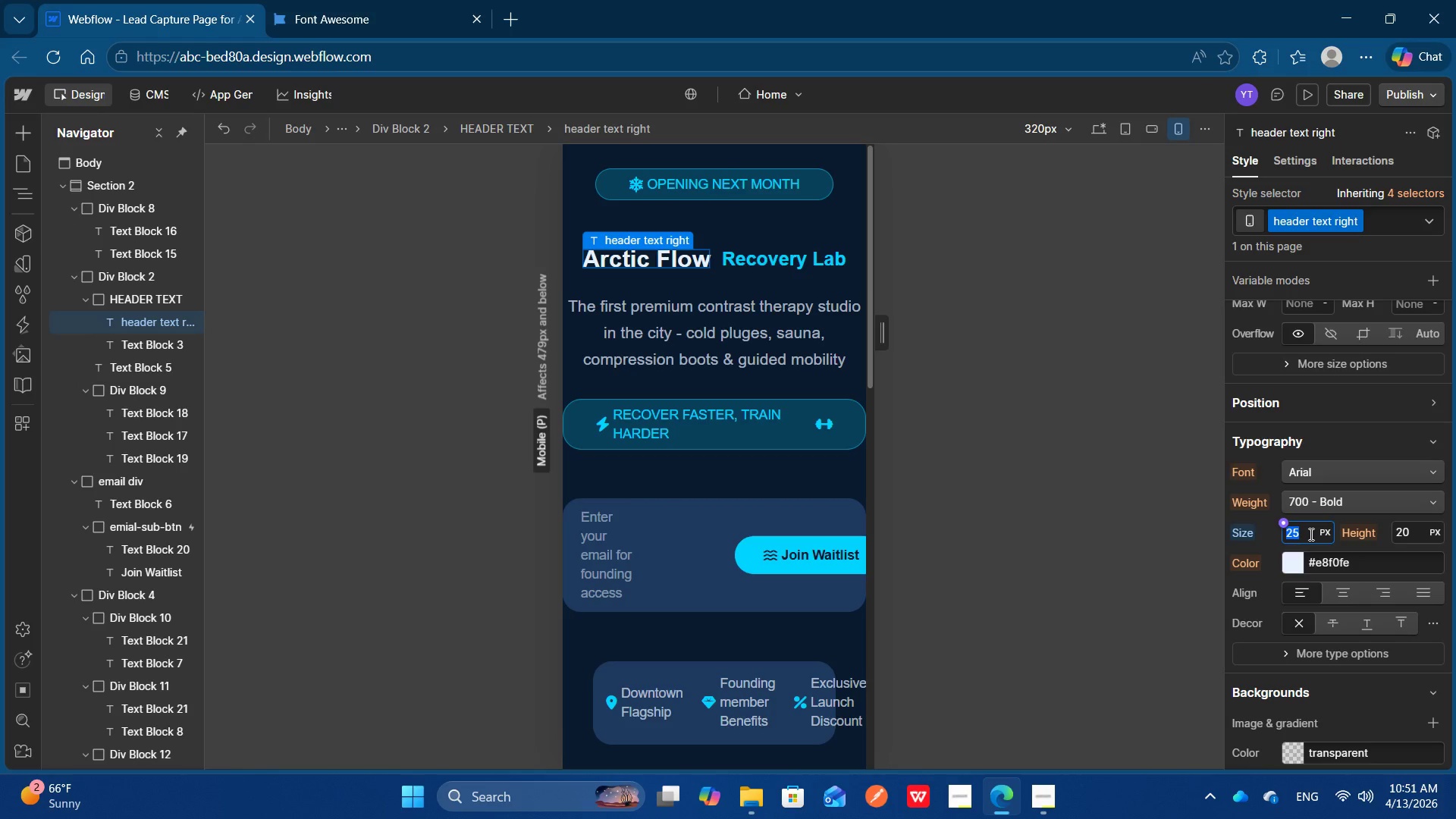 
type(20)
 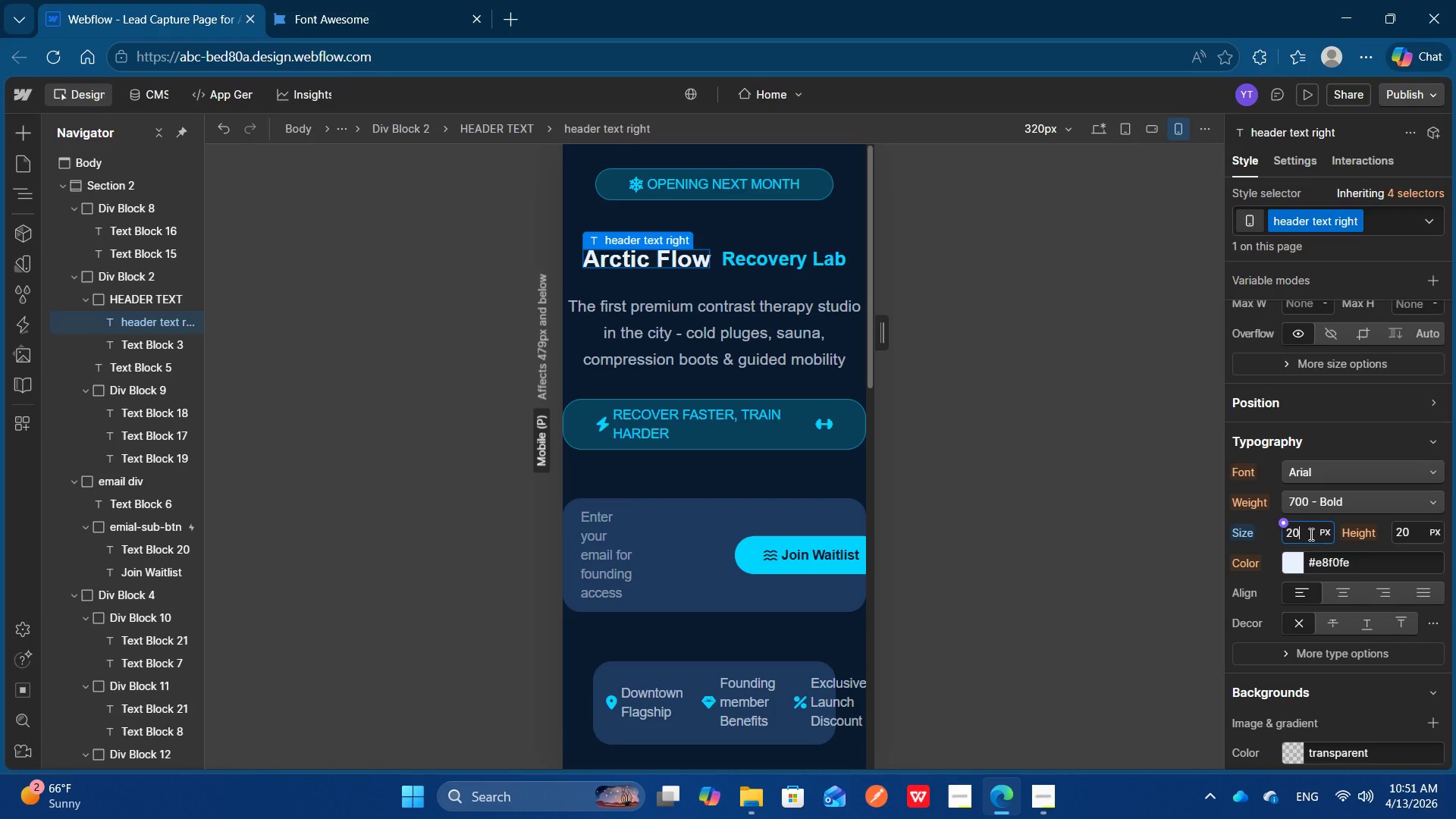 
key(Enter)
 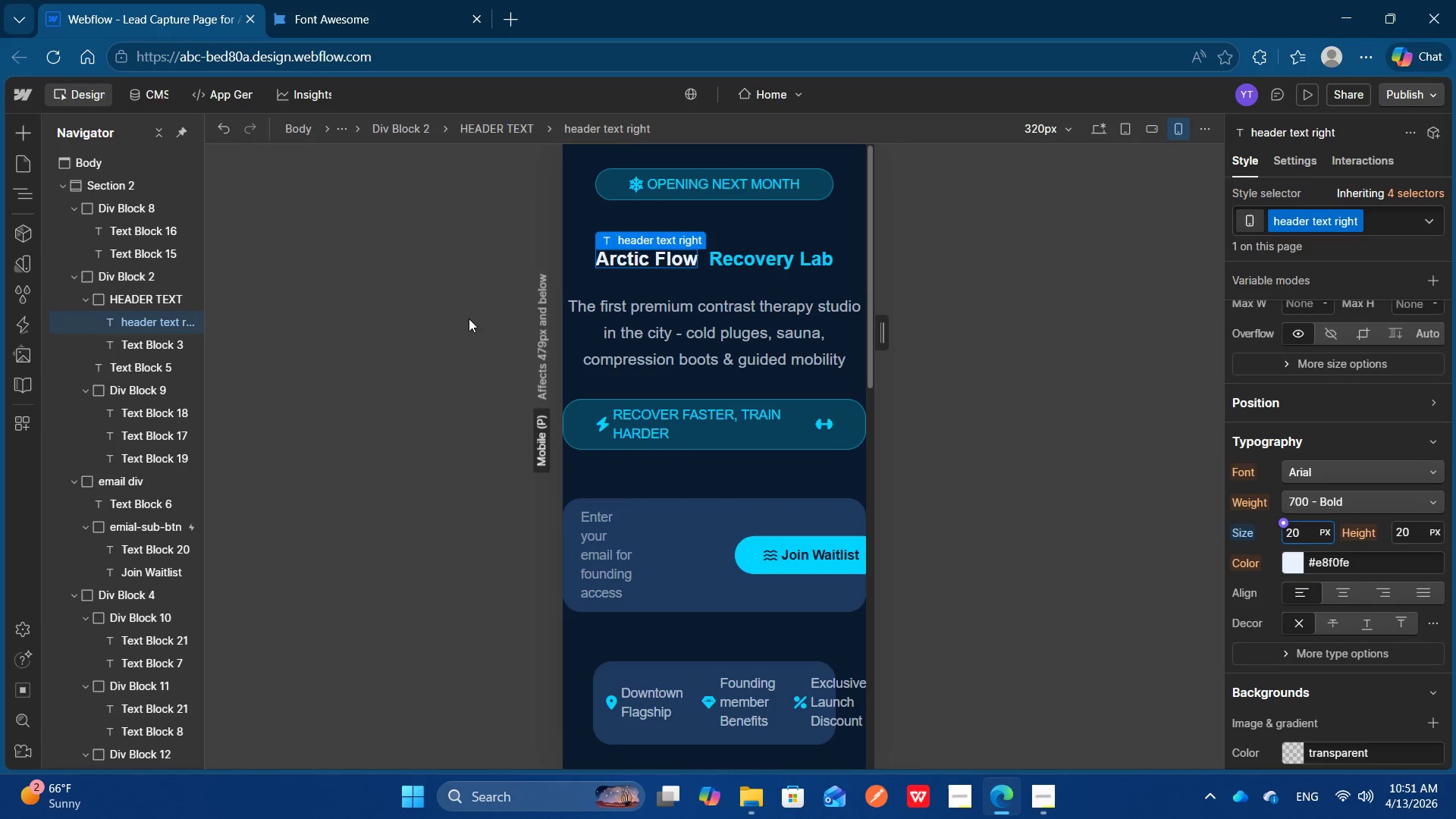 
left_click([173, 300])
 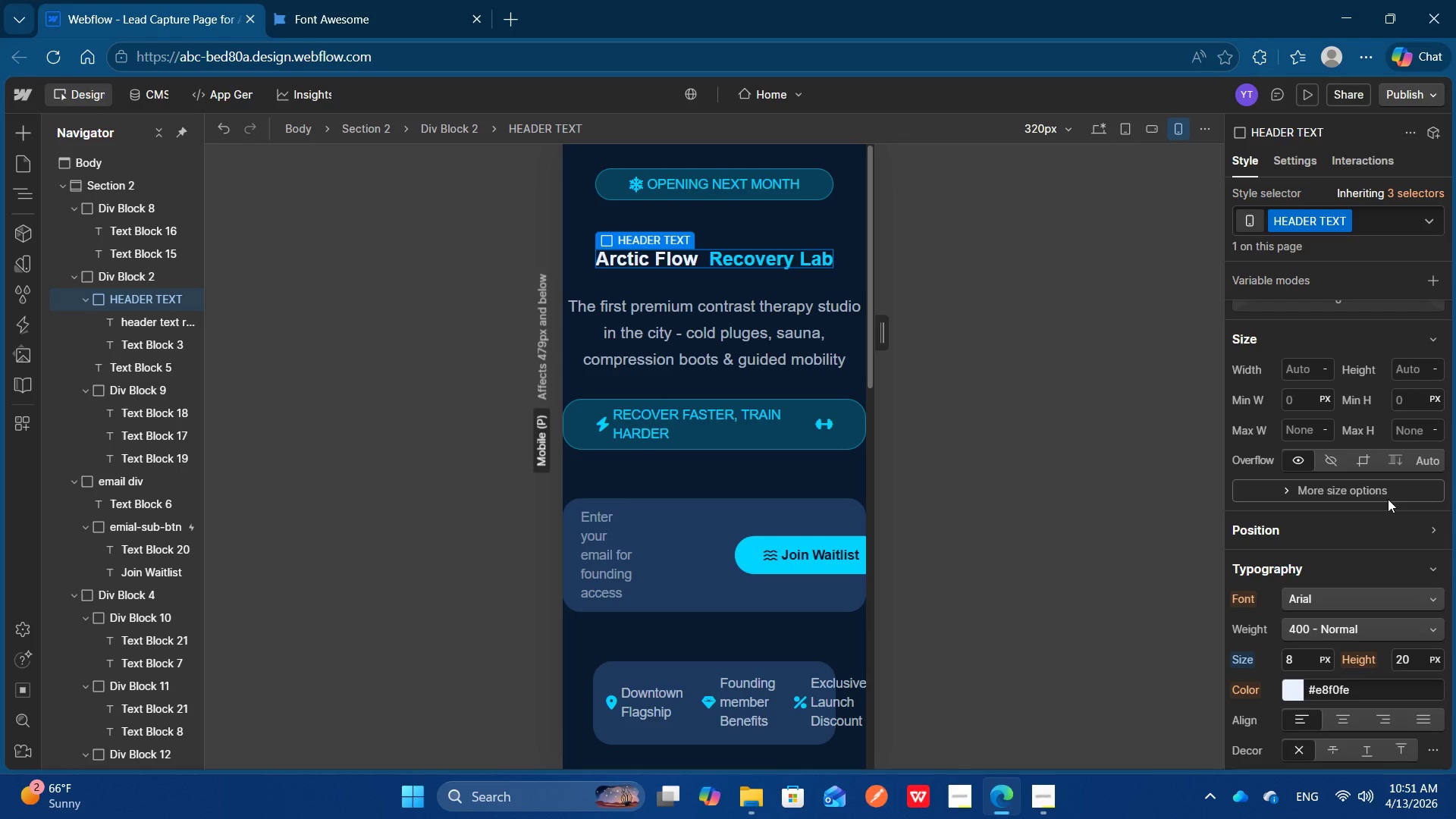 
scroll: coordinate [1388, 499], scroll_direction: up, amount: 2.0
 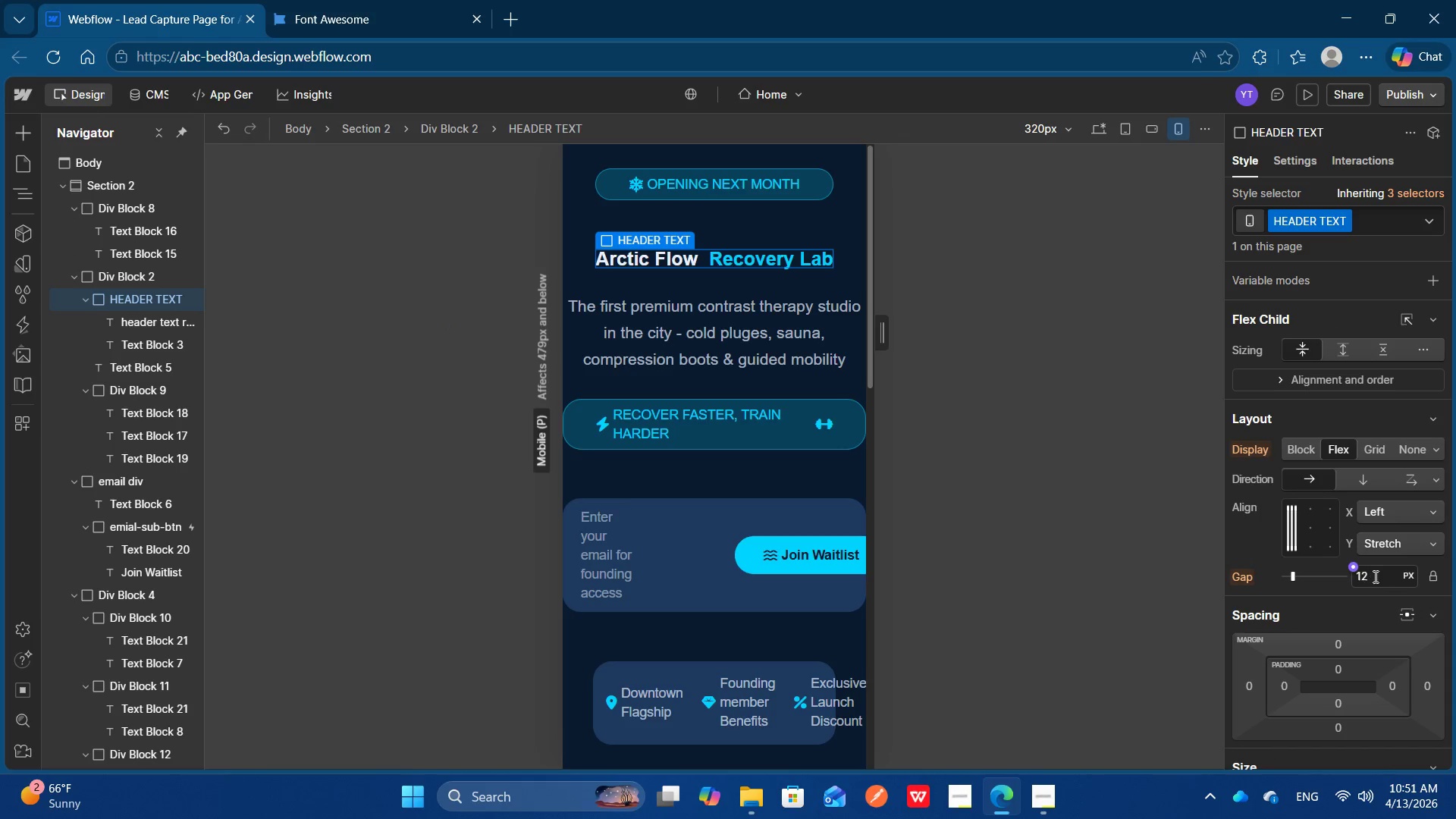 
left_click([1374, 575])
 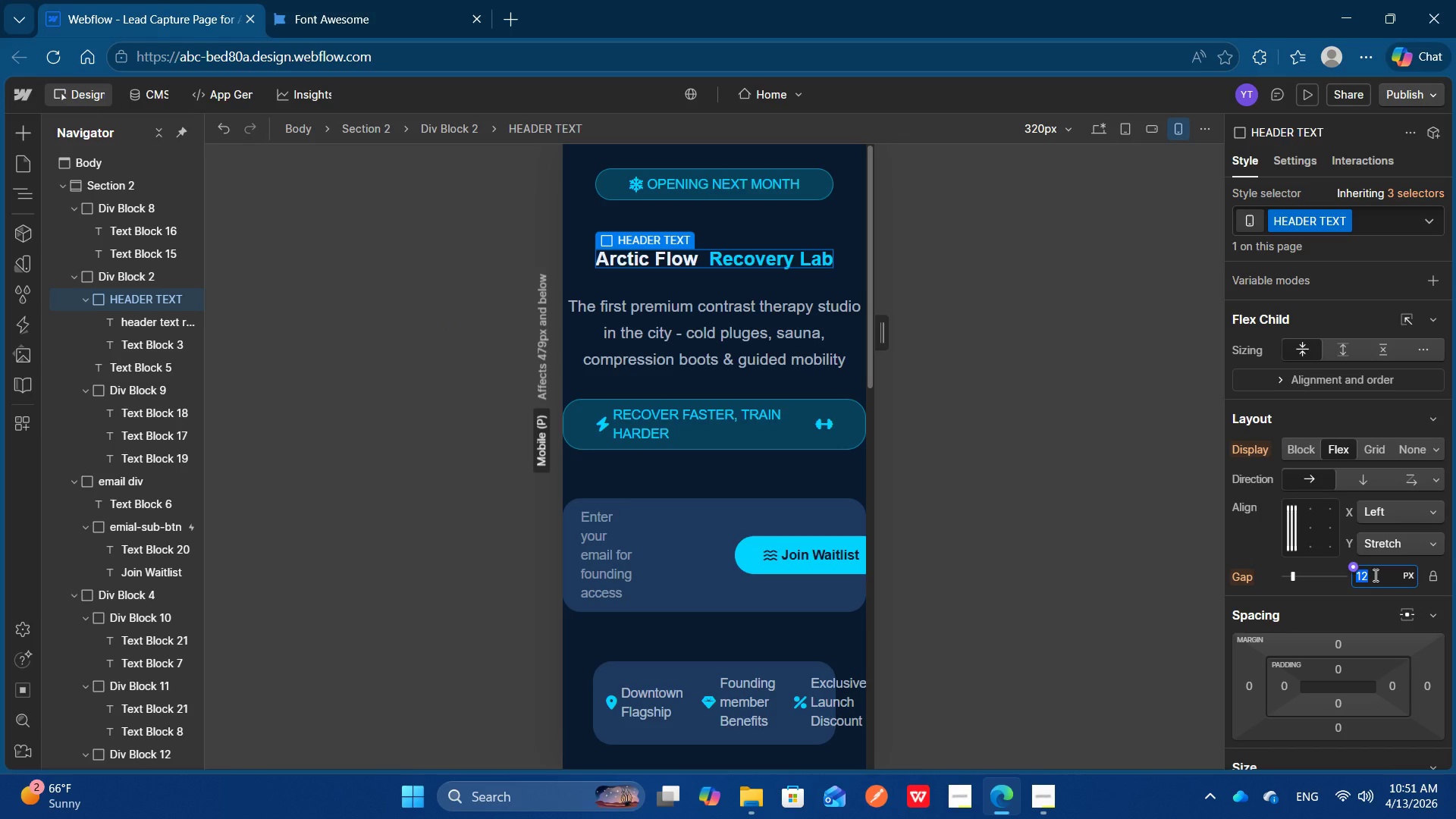 
key(6)
 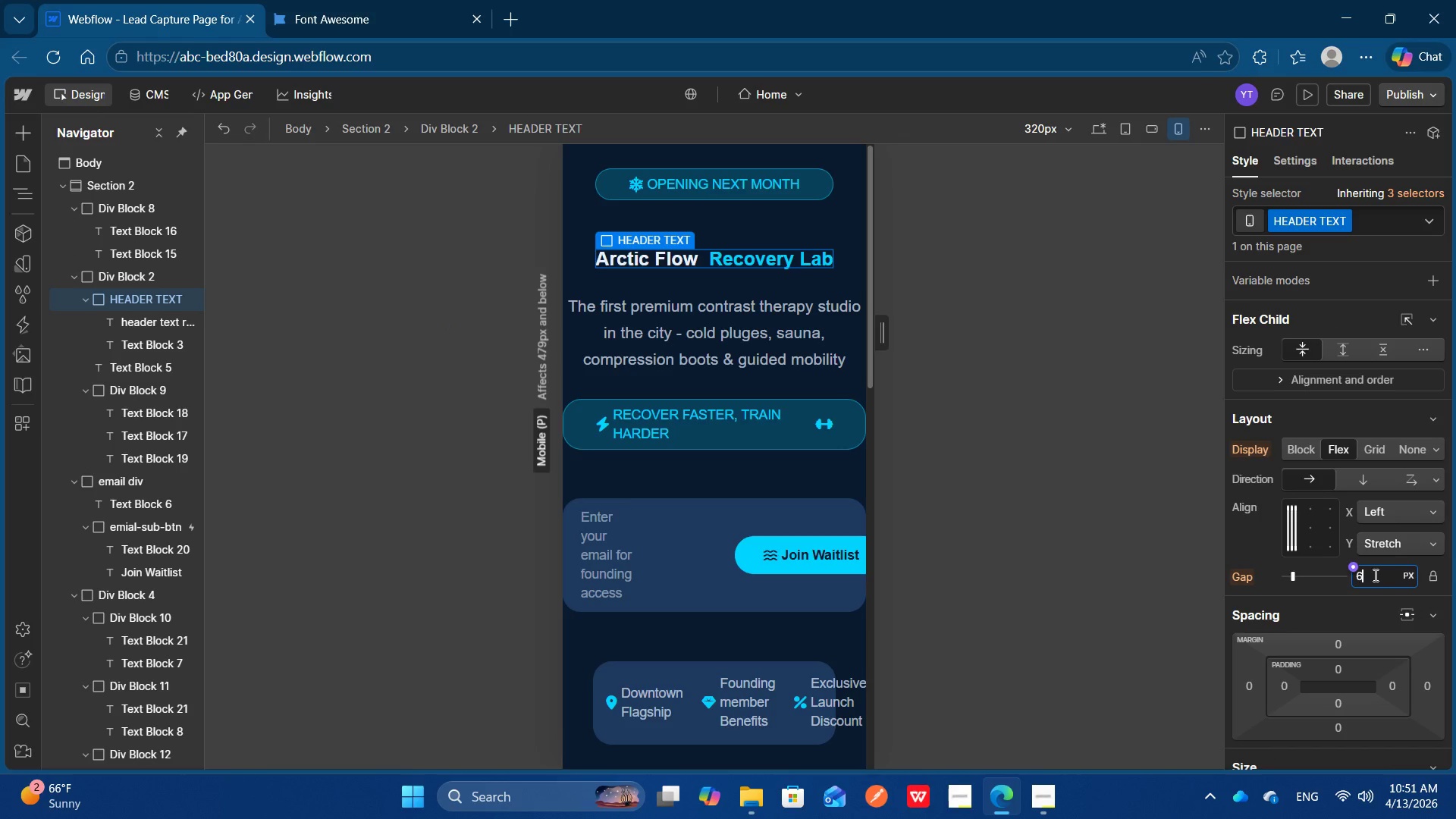 
key(Enter)
 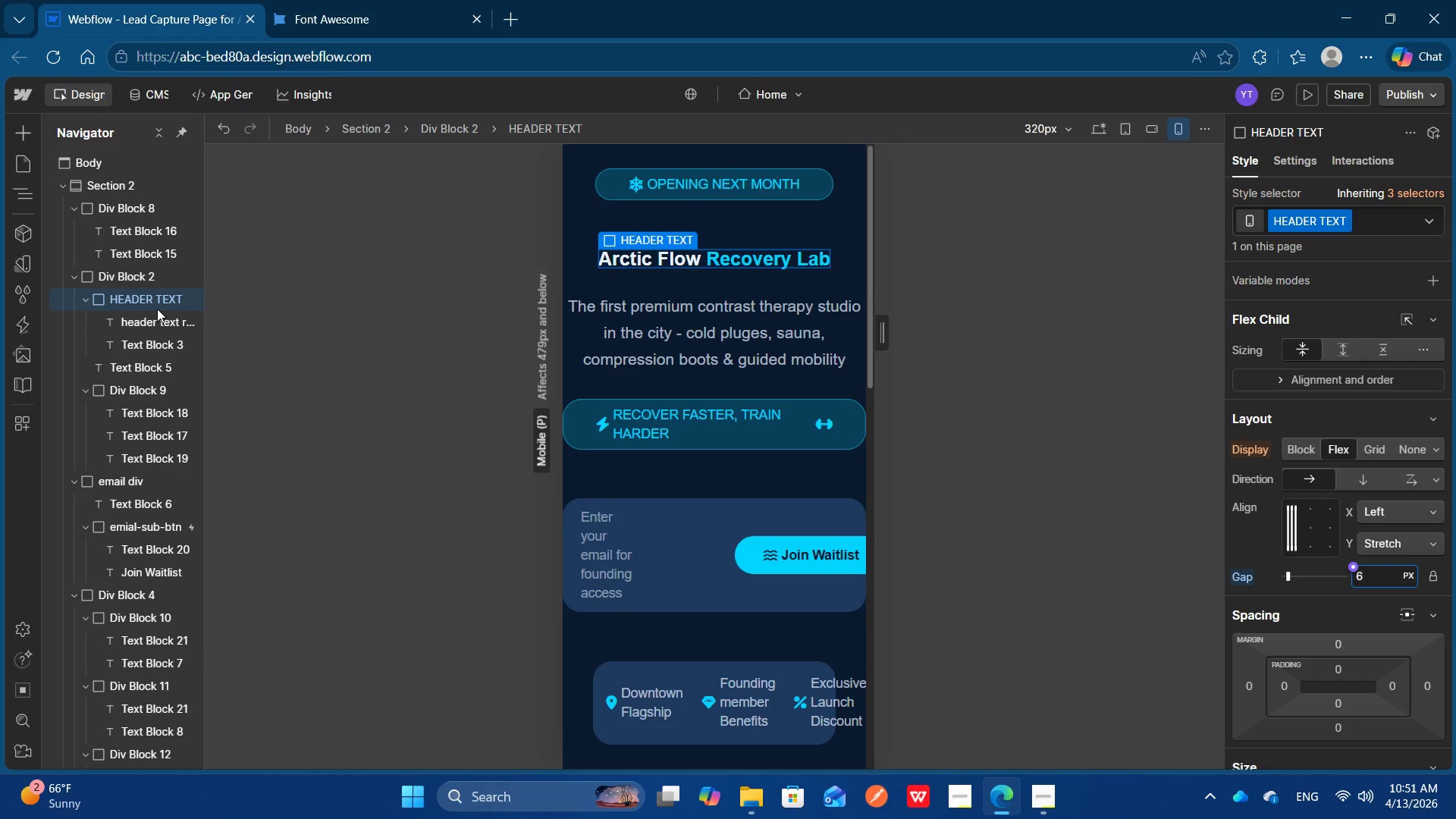 
wait(7.48)
 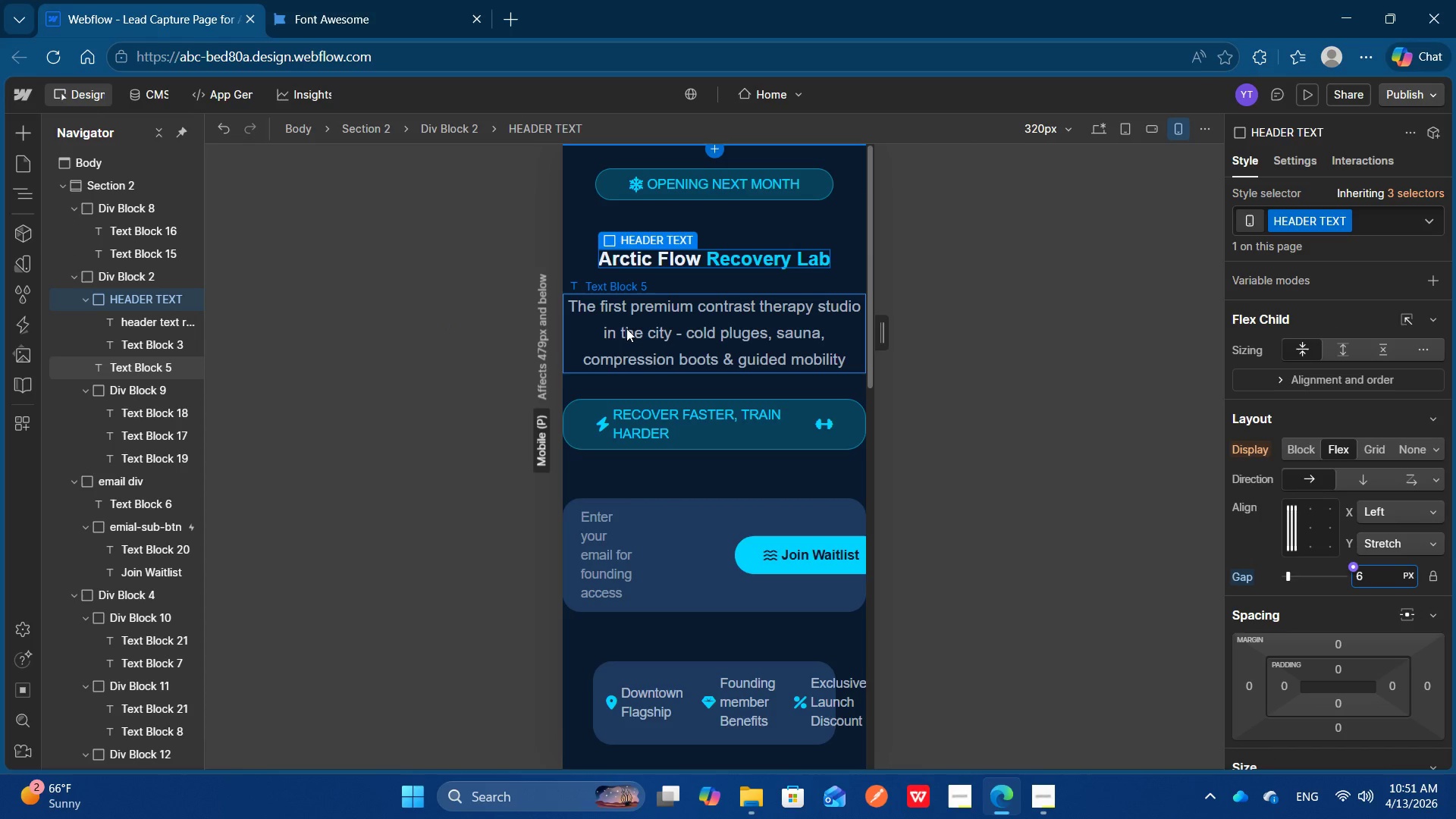 
left_click([158, 318])
 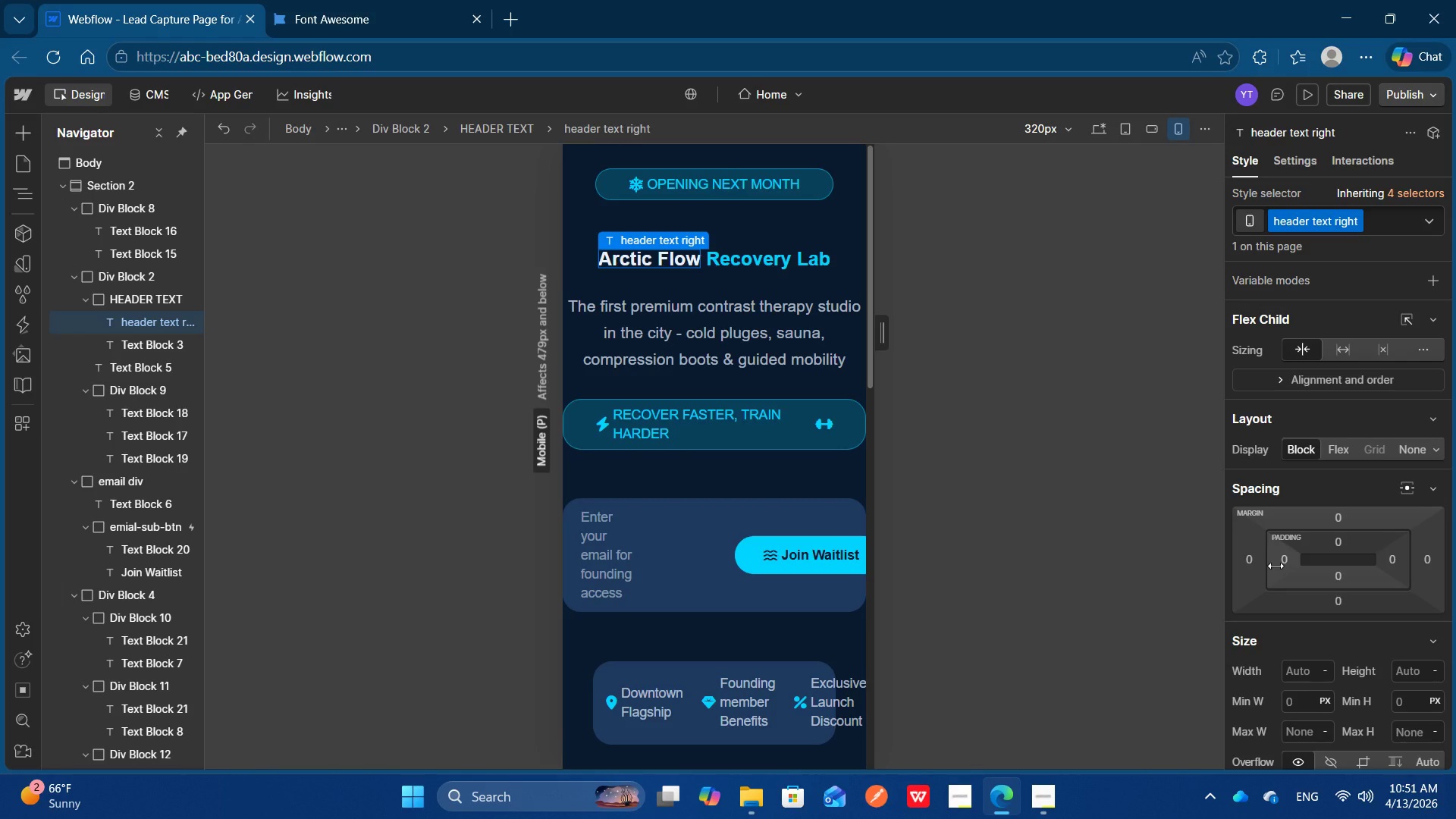 
scroll: coordinate [1276, 566], scroll_direction: down, amount: 1.0
 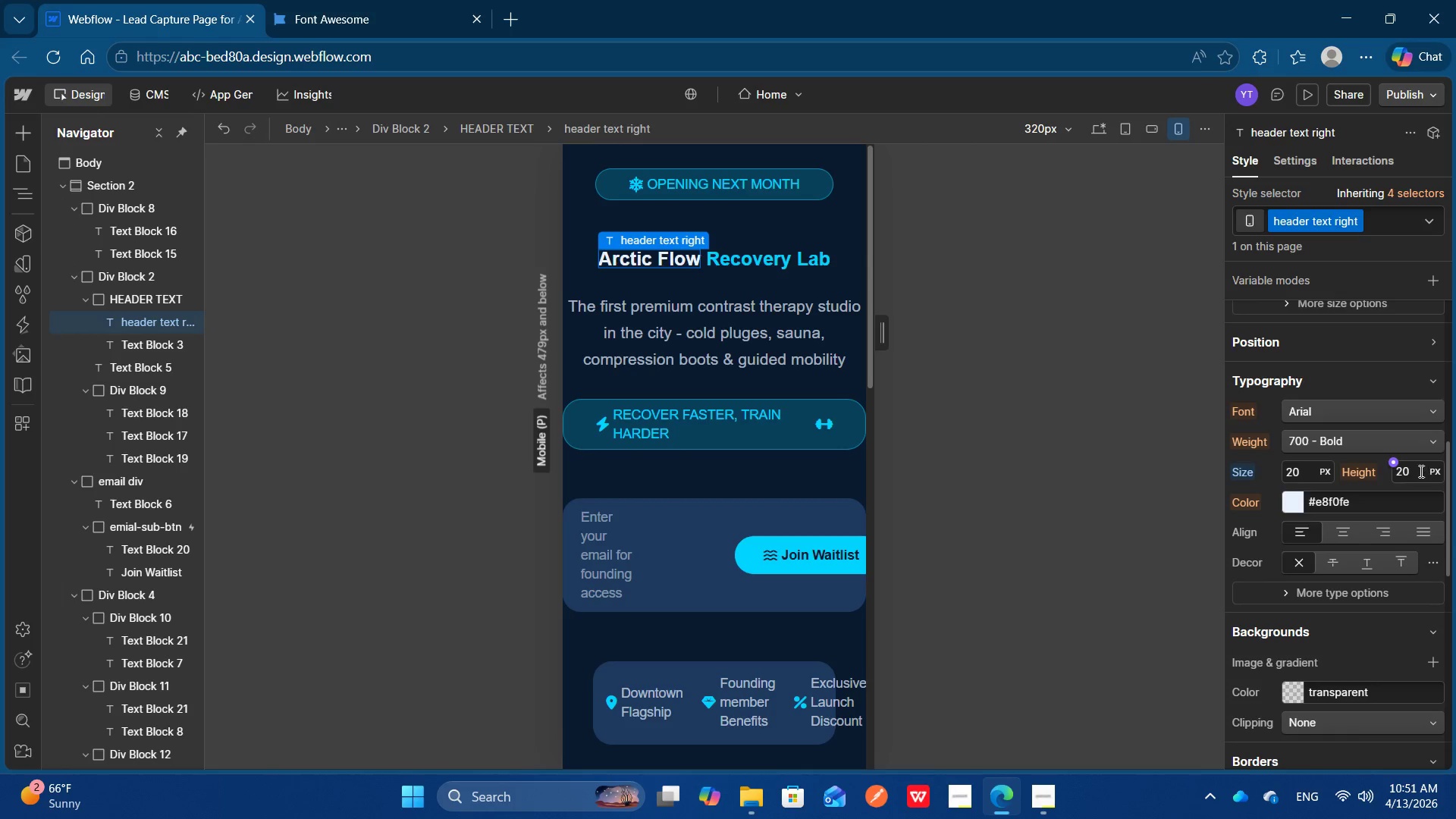 
left_click([1406, 469])
 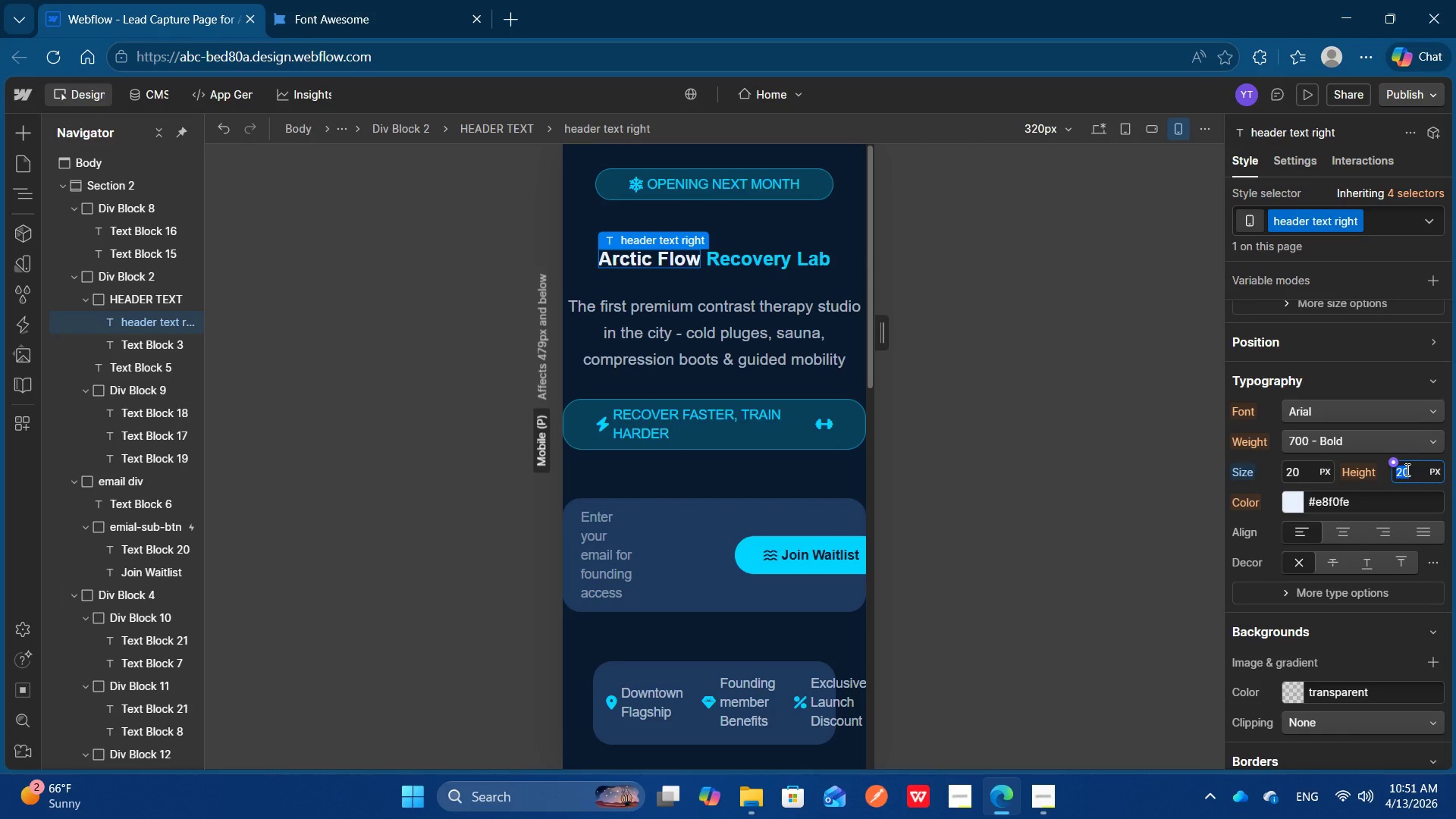 
type(10)
 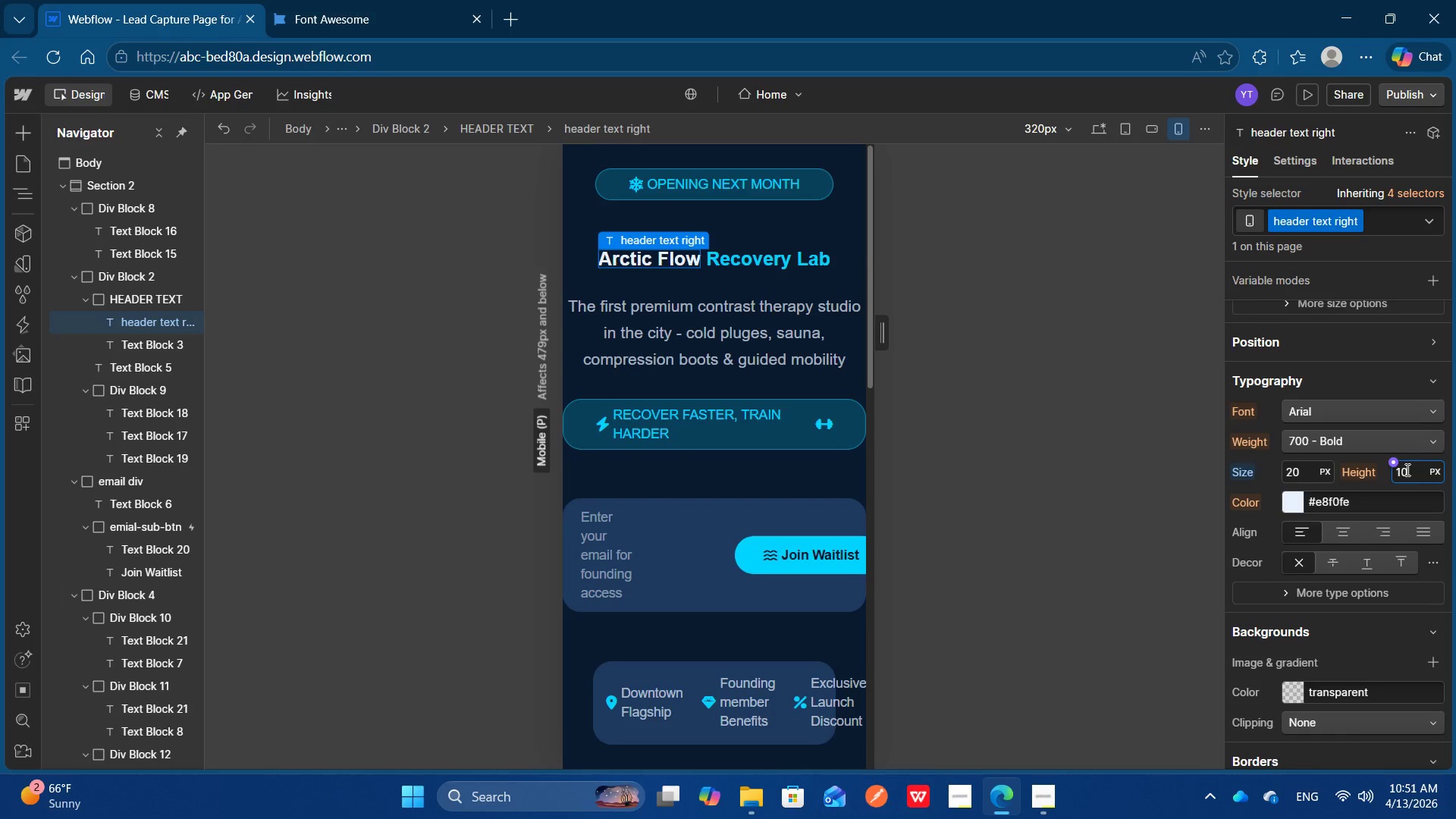 
key(Enter)
 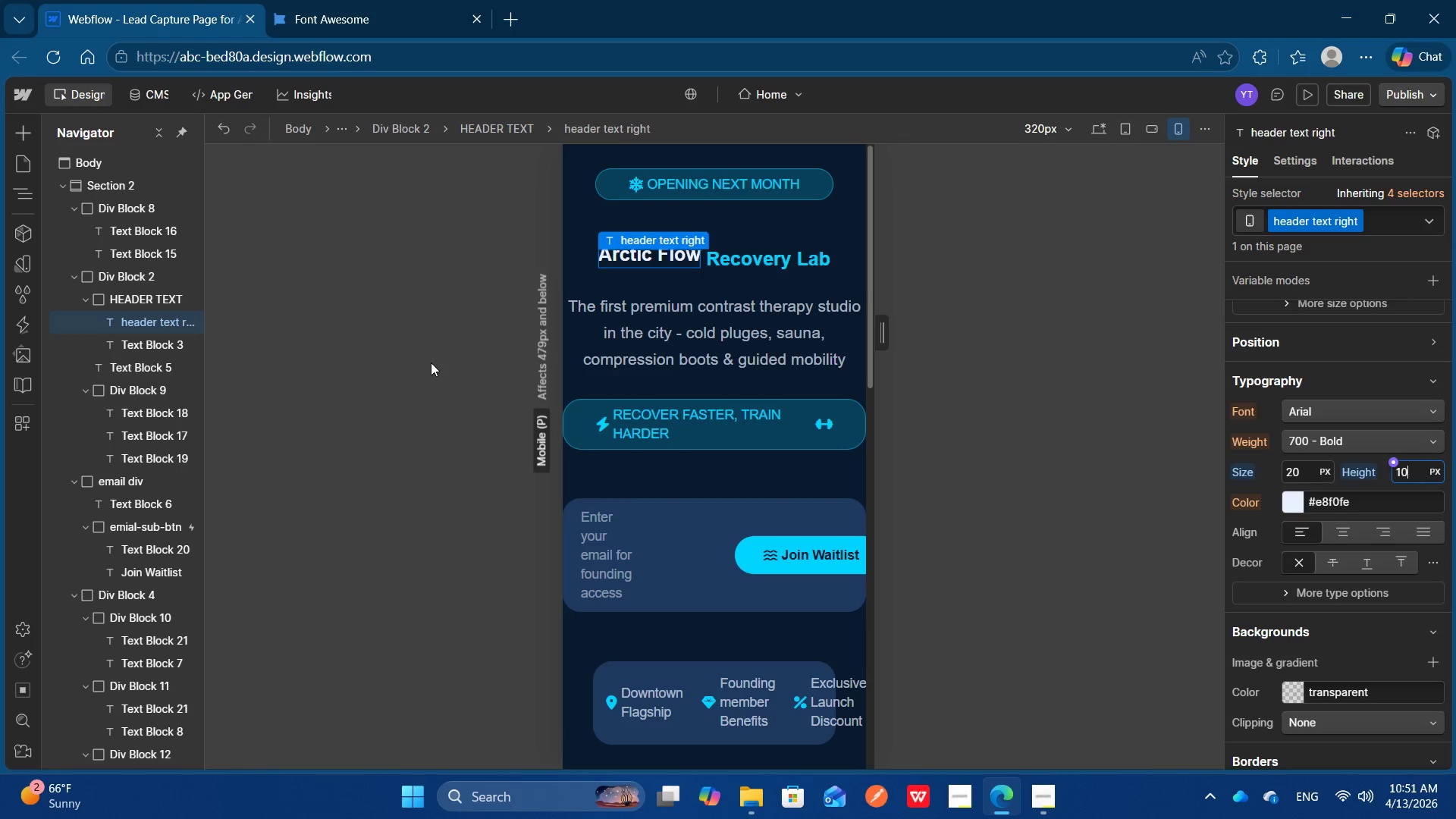 
left_click([172, 334])
 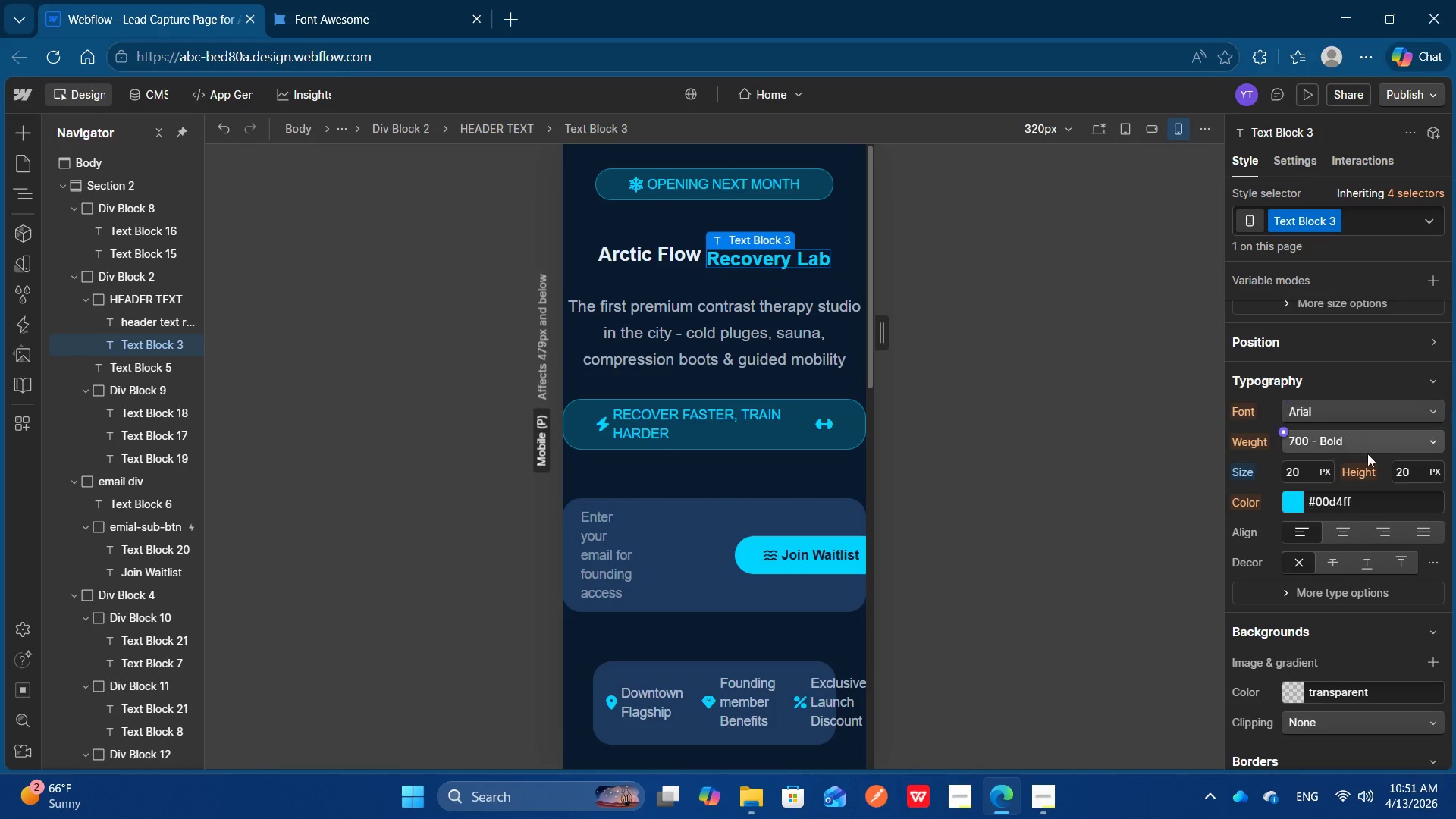 
left_click([1394, 464])
 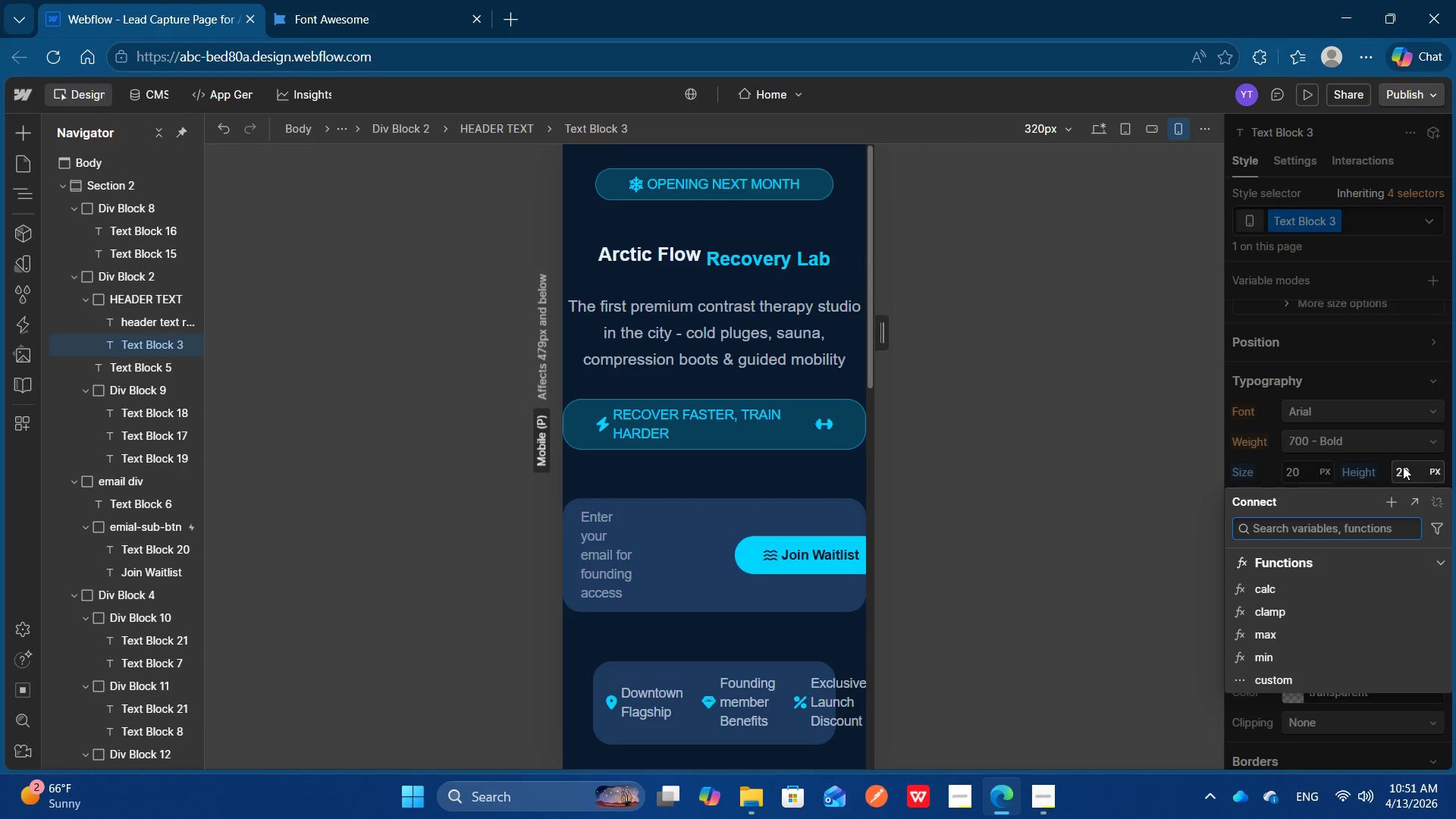 
left_click([1403, 466])
 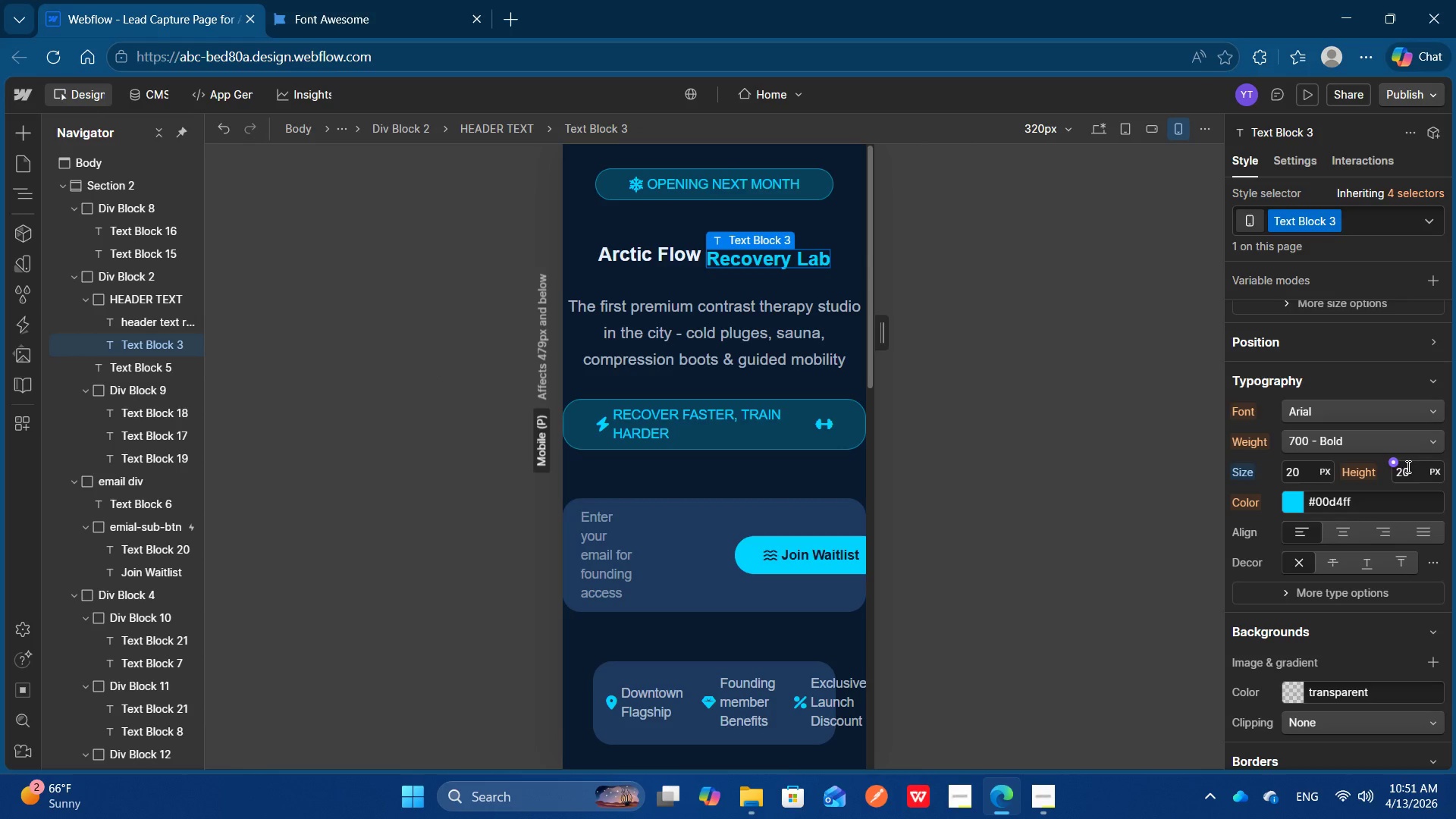 
left_click([1407, 466])
 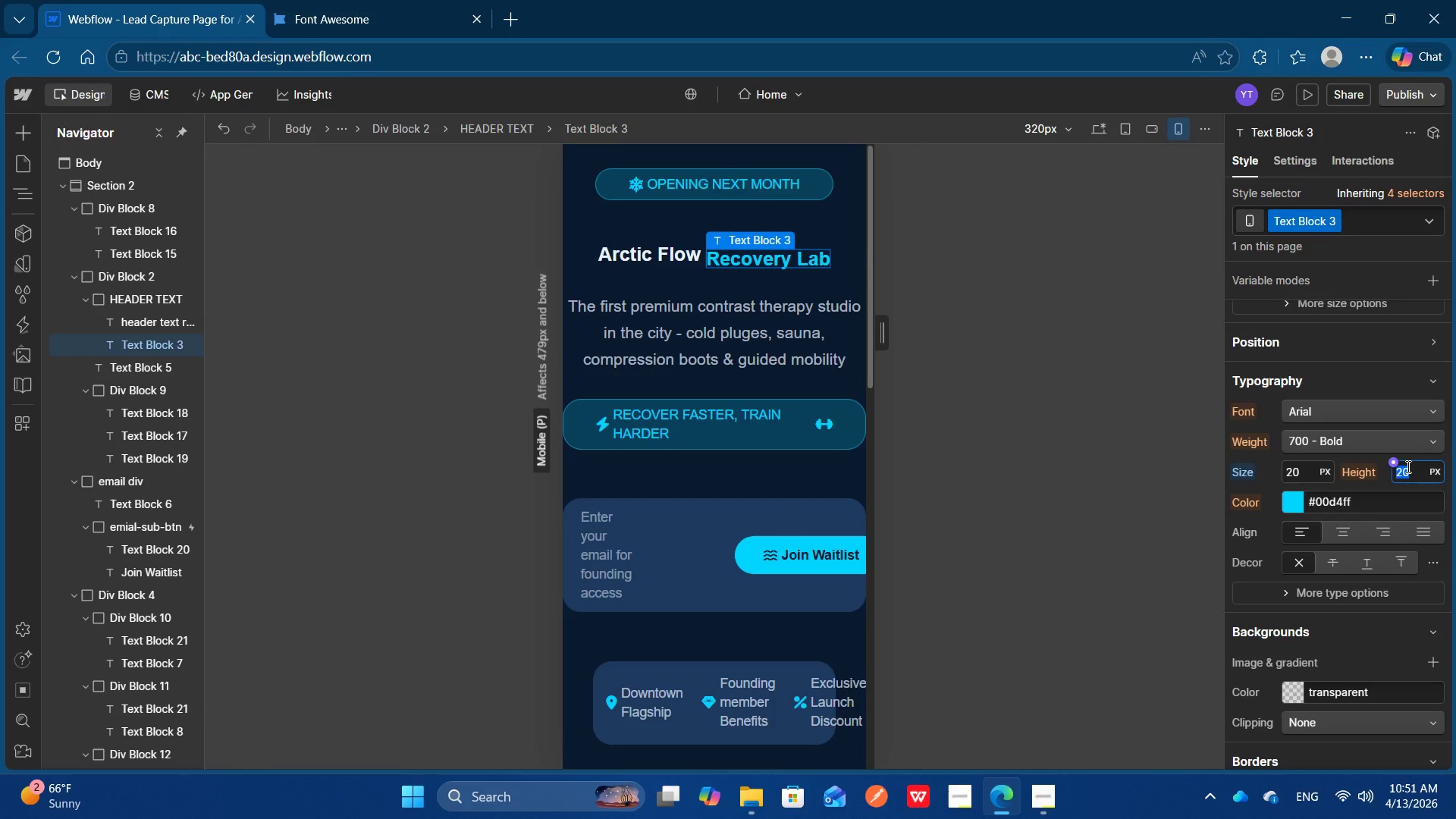 
type(10)
 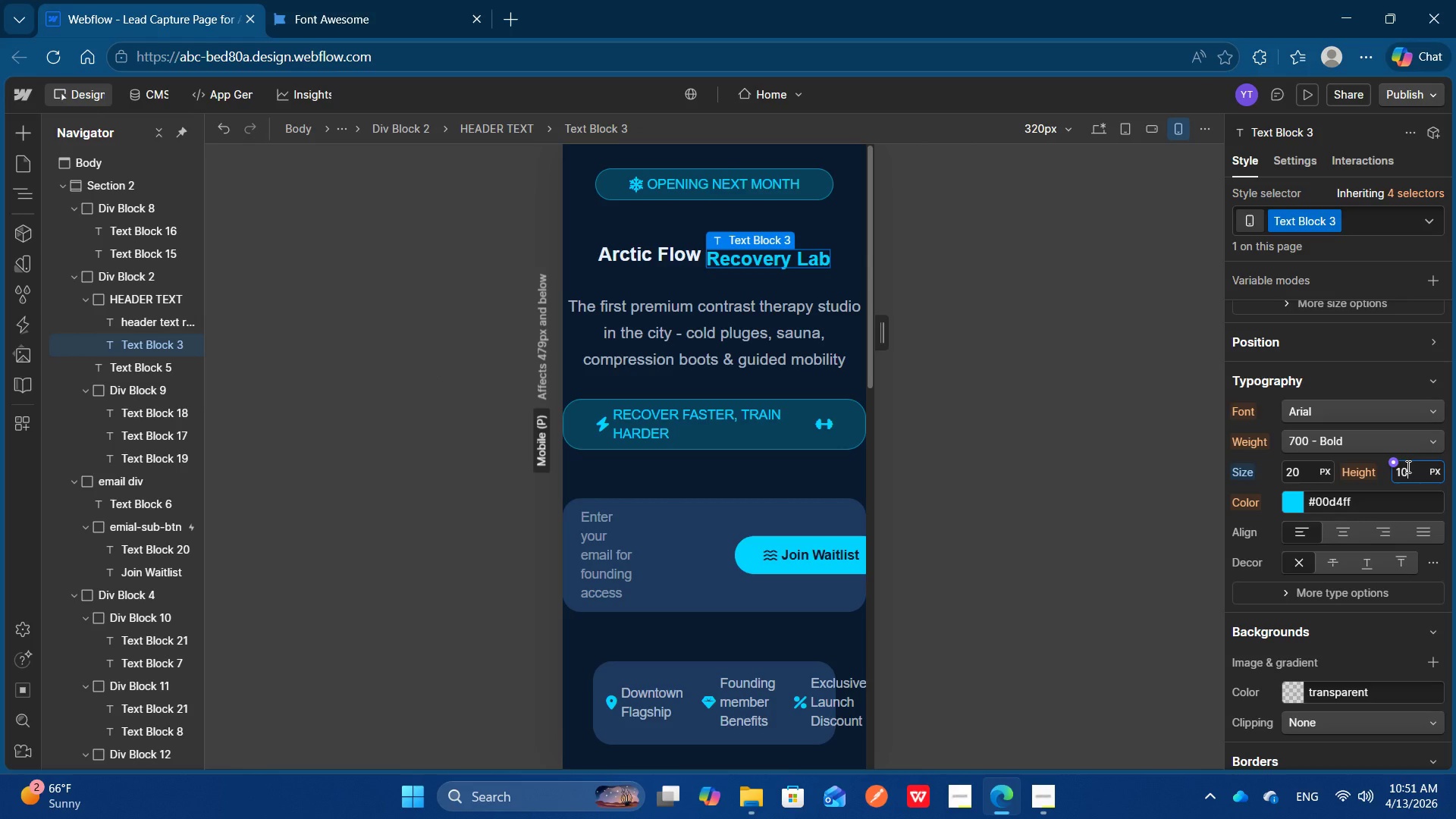 
key(Enter)
 